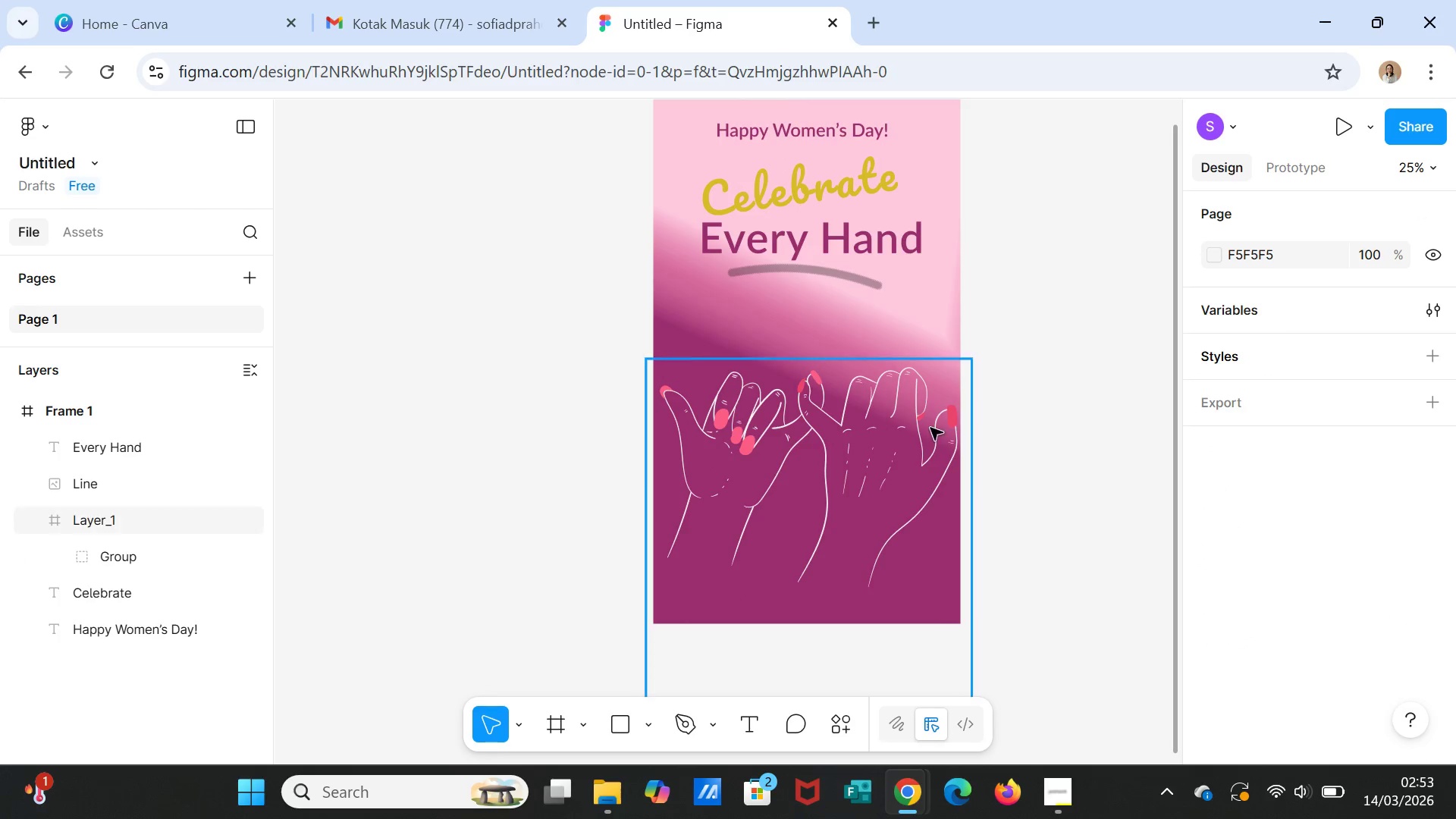 
left_click([930, 428])
 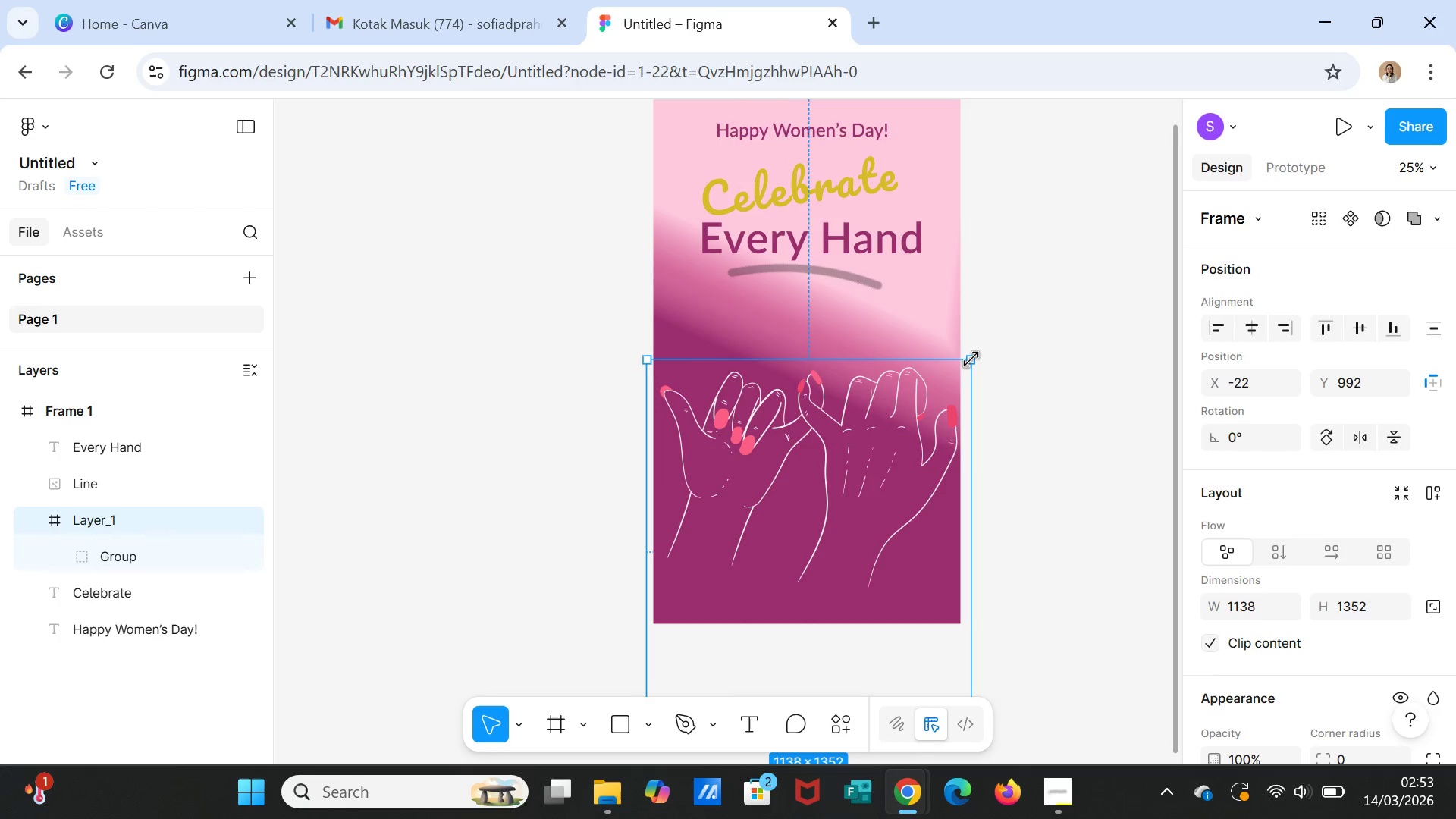 
left_click_drag(start_coordinate=[971, 359], to_coordinate=[959, 365])
 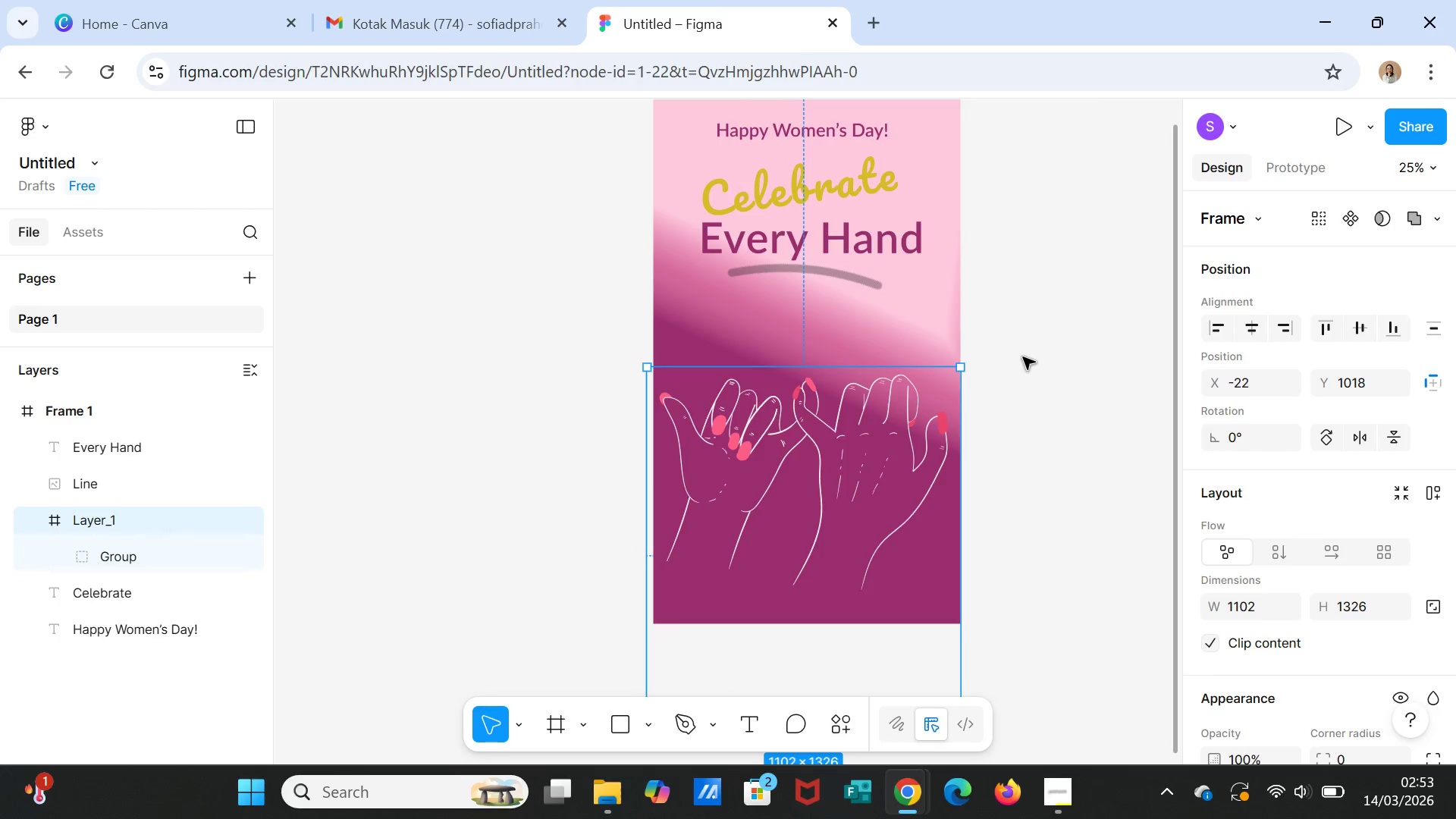 
left_click([1023, 357])
 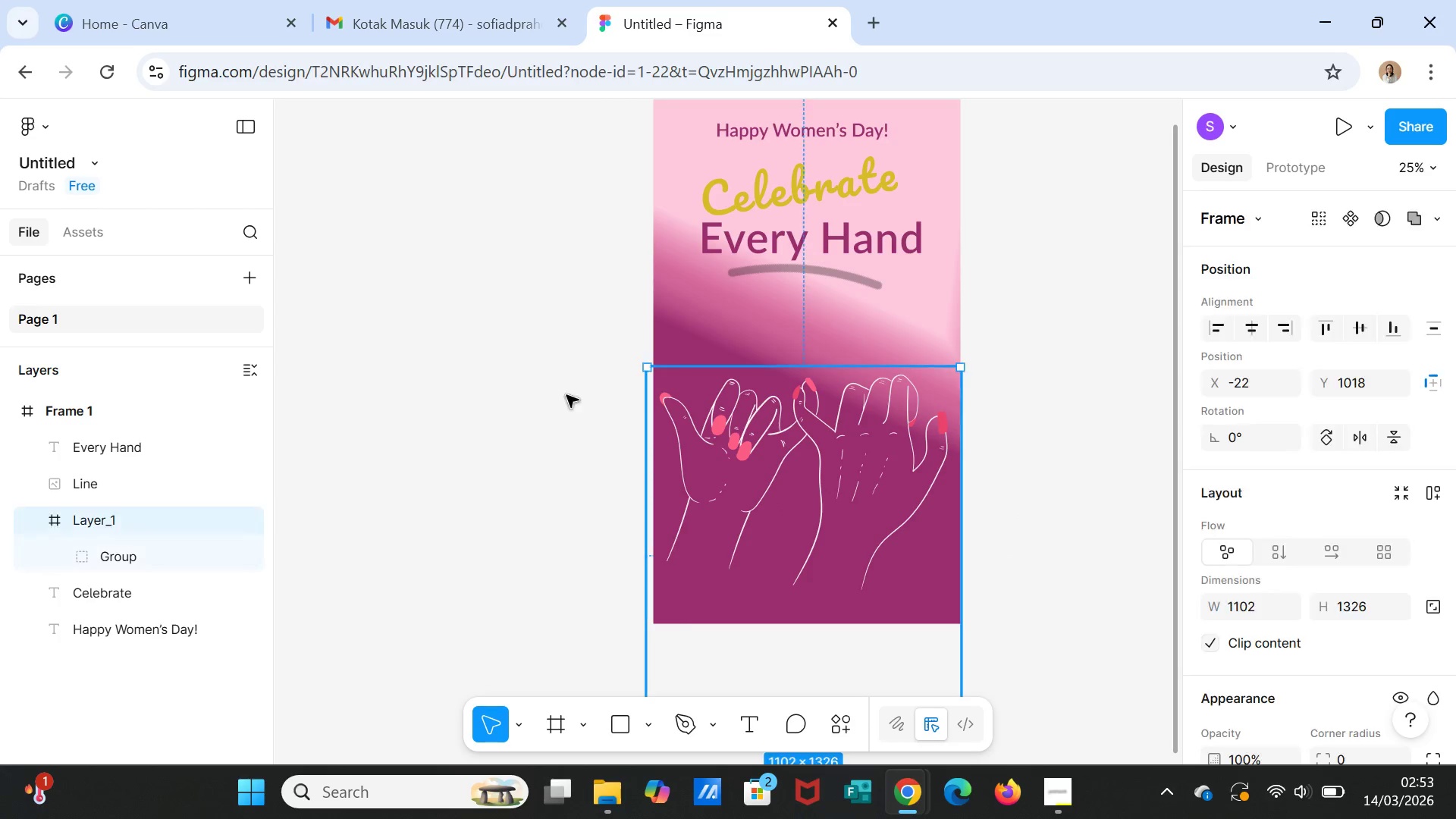 
left_click_drag(start_coordinate=[645, 372], to_coordinate=[656, 378])
 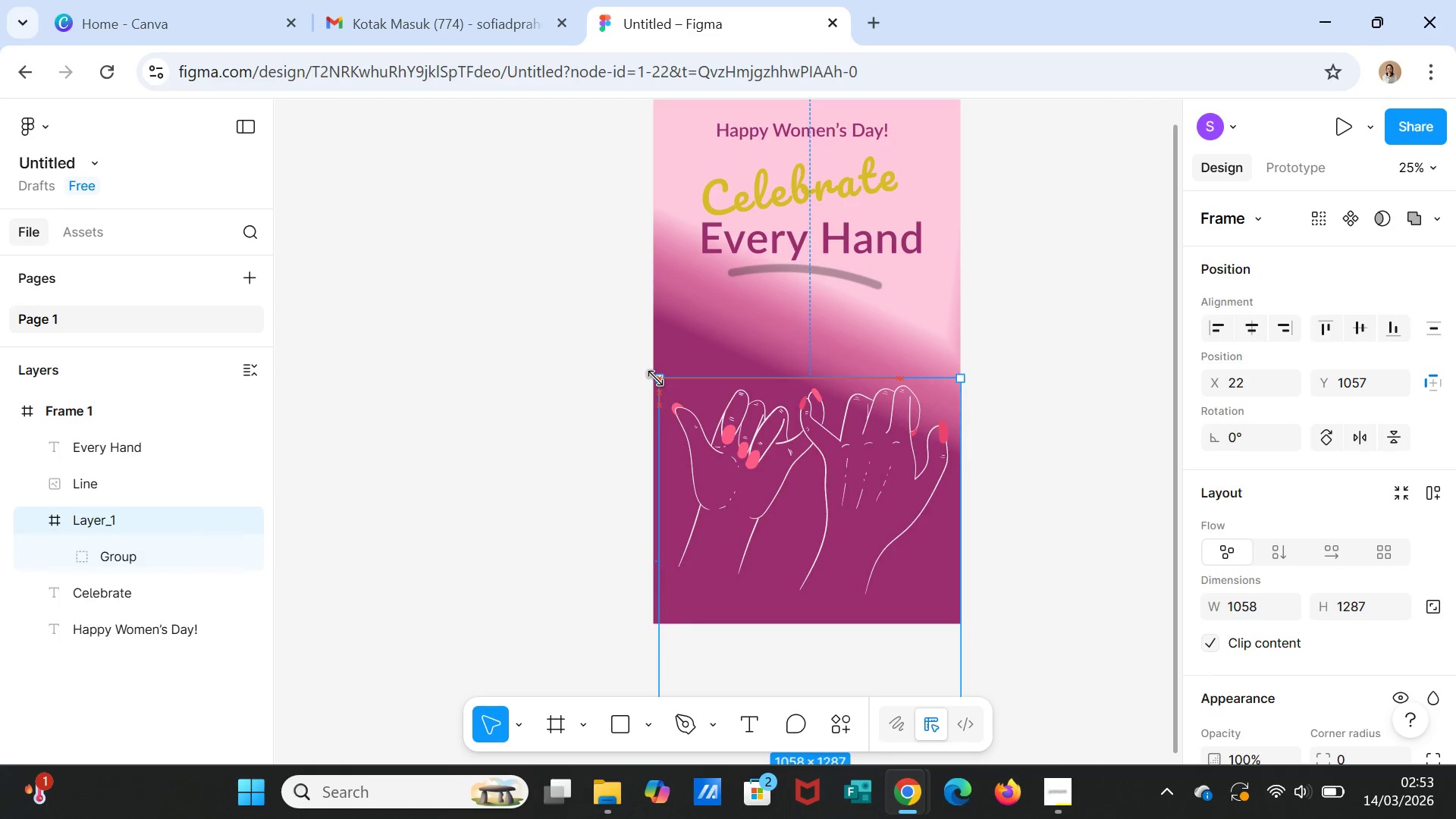 
left_click([656, 378])
 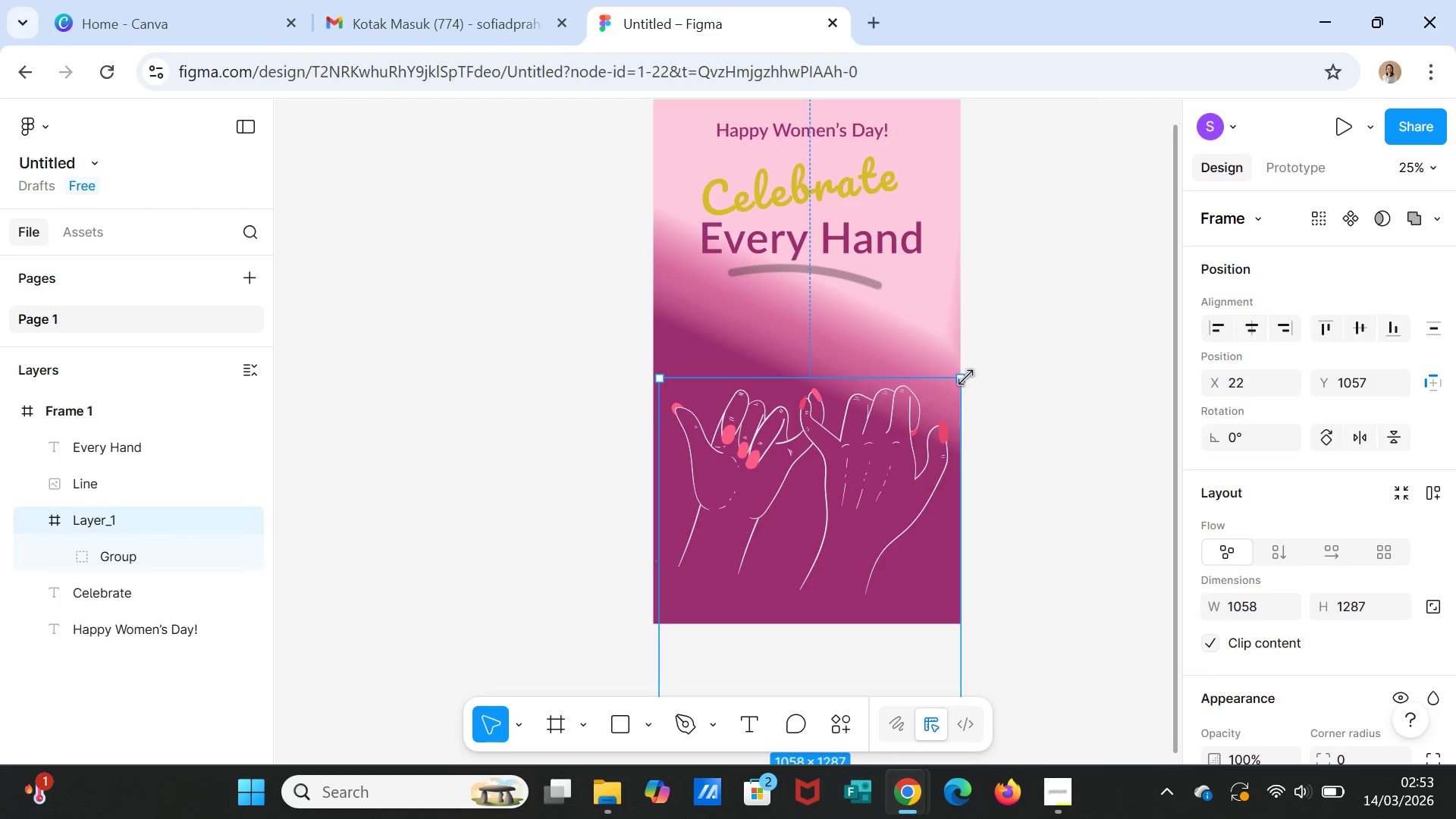 
left_click_drag(start_coordinate=[965, 377], to_coordinate=[955, 384])
 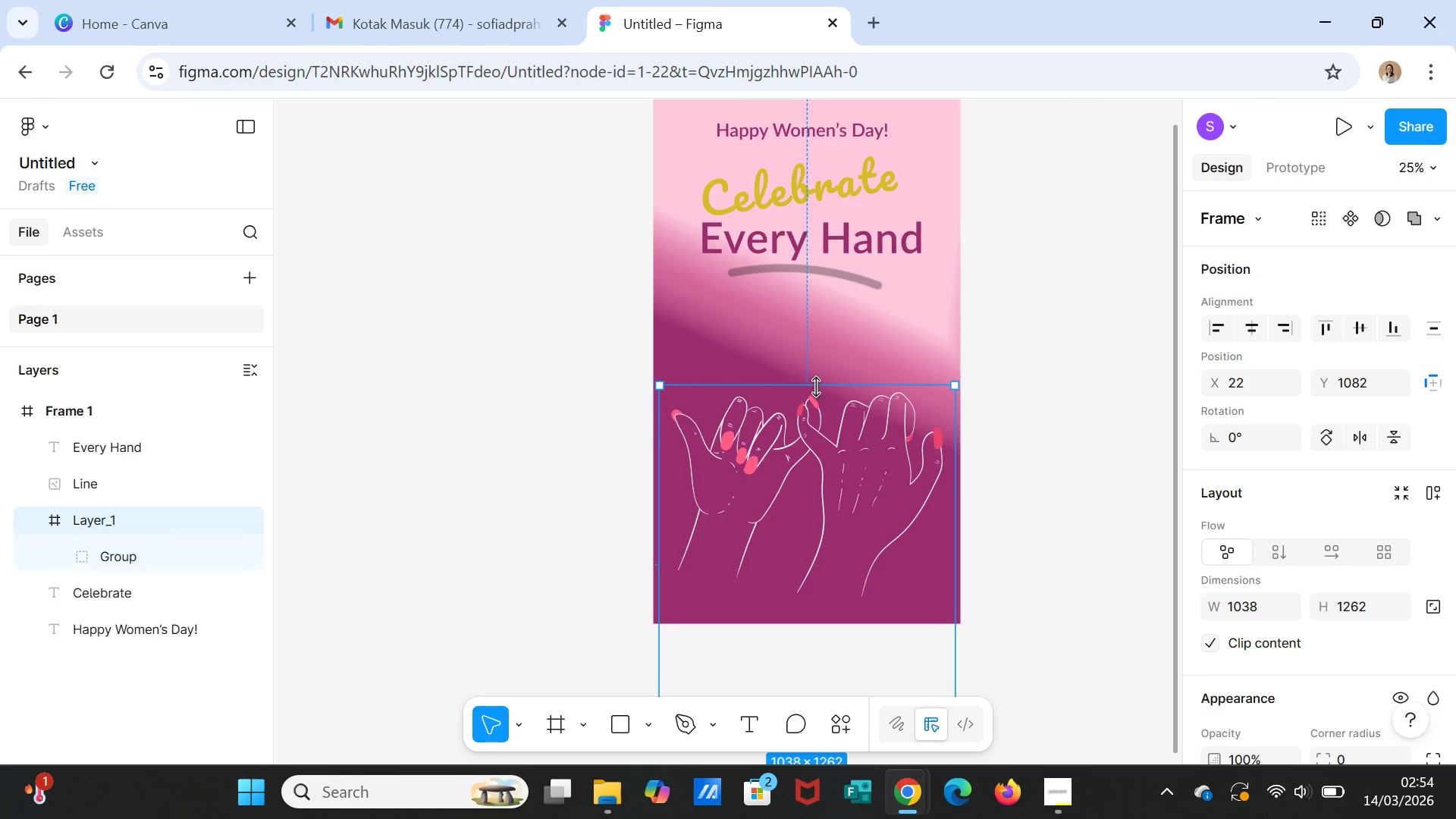 
left_click_drag(start_coordinate=[817, 387], to_coordinate=[816, 336])
 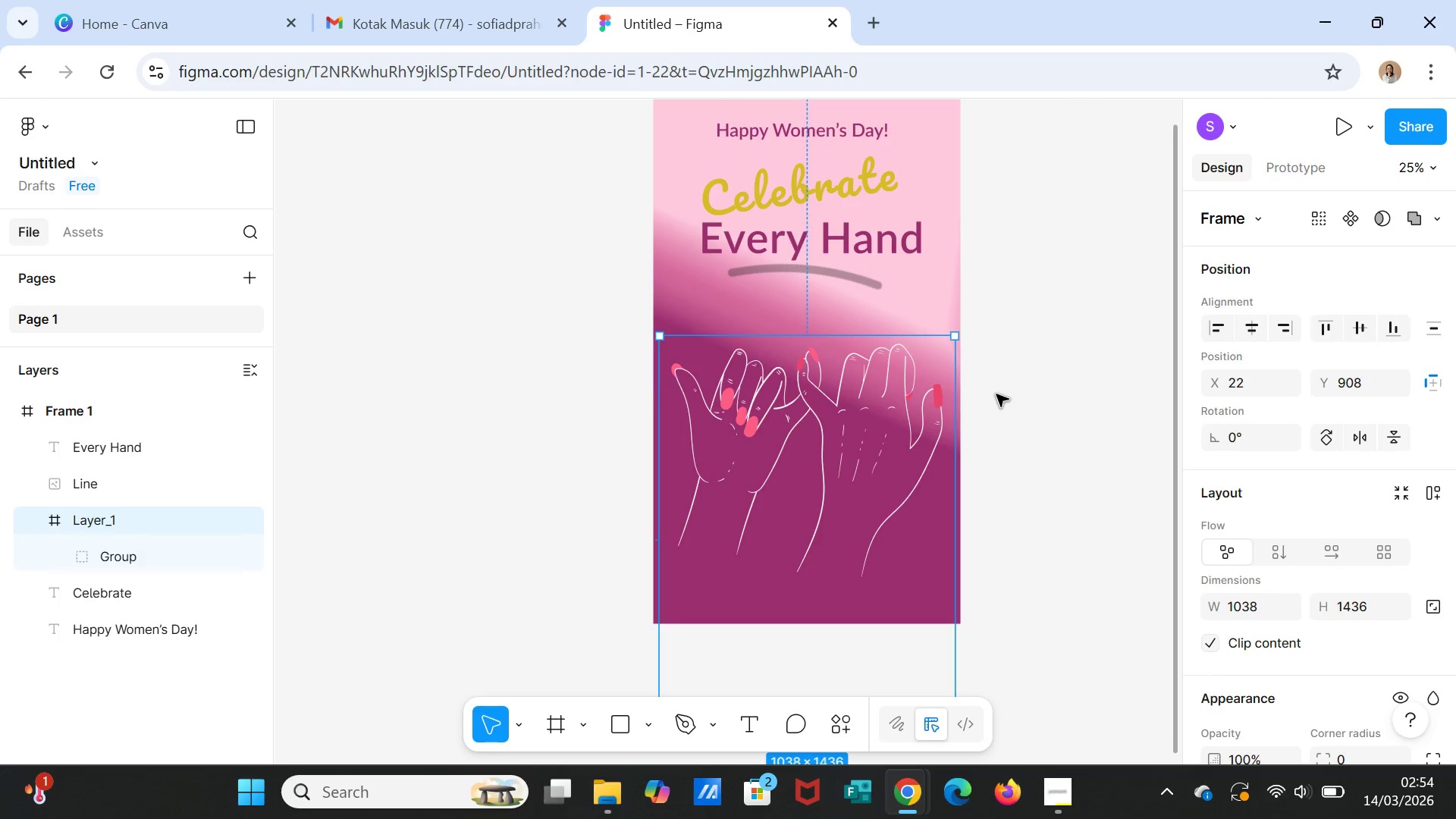 
left_click([996, 394])
 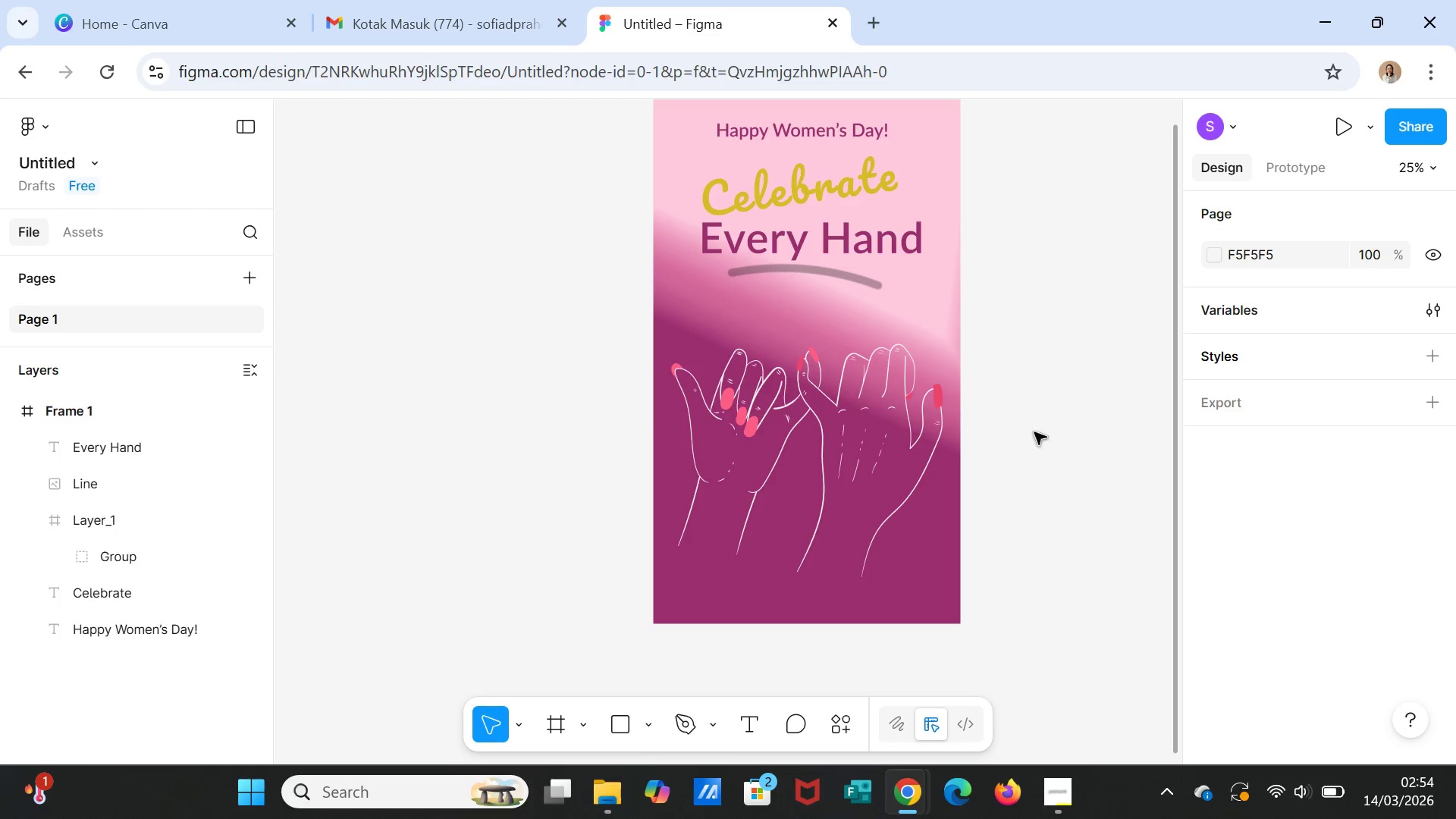 
scroll: coordinate [1035, 432], scroll_direction: up, amount: 1.0
 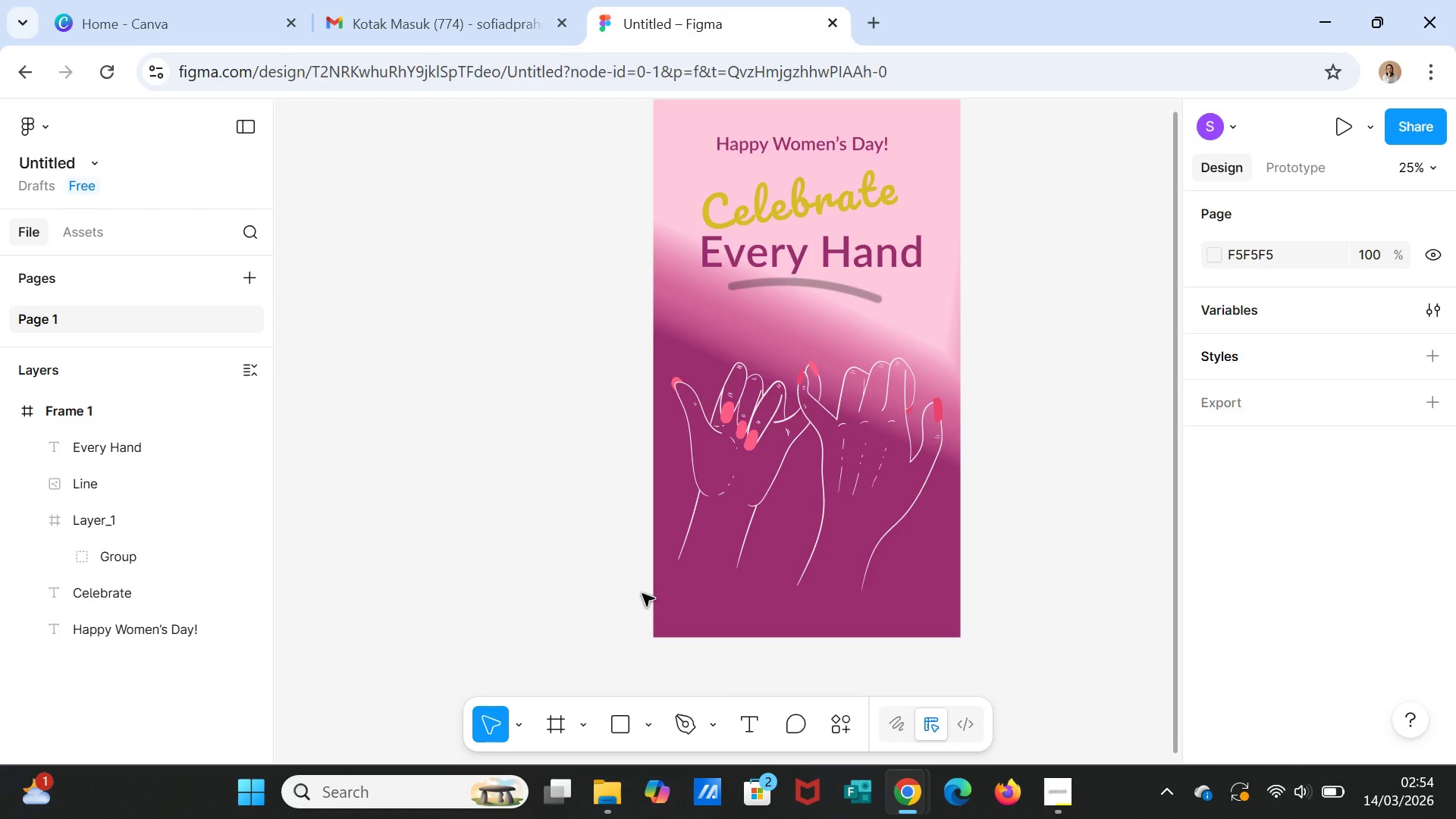 
wait(27.57)
 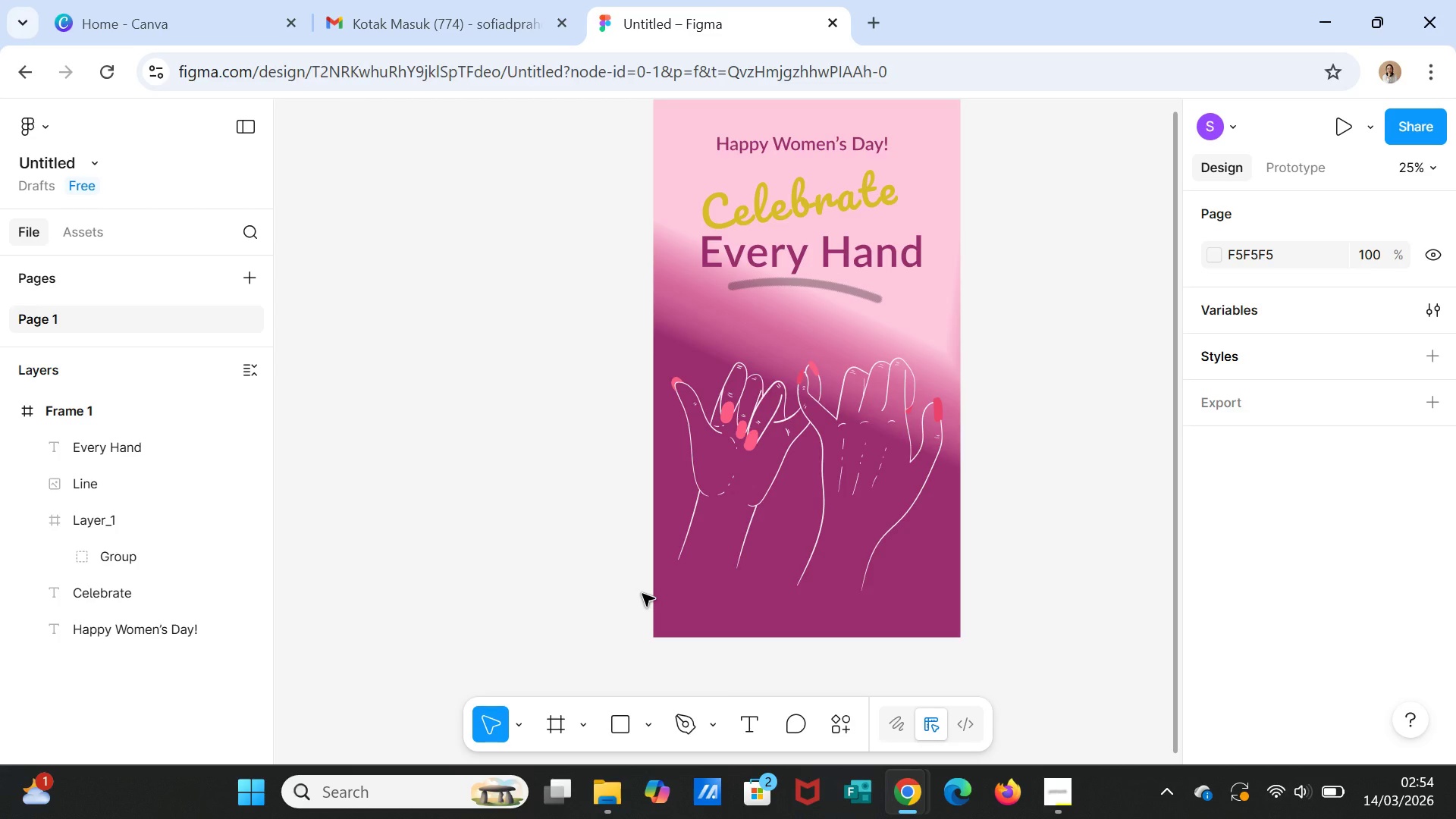 
left_click([102, 446])
 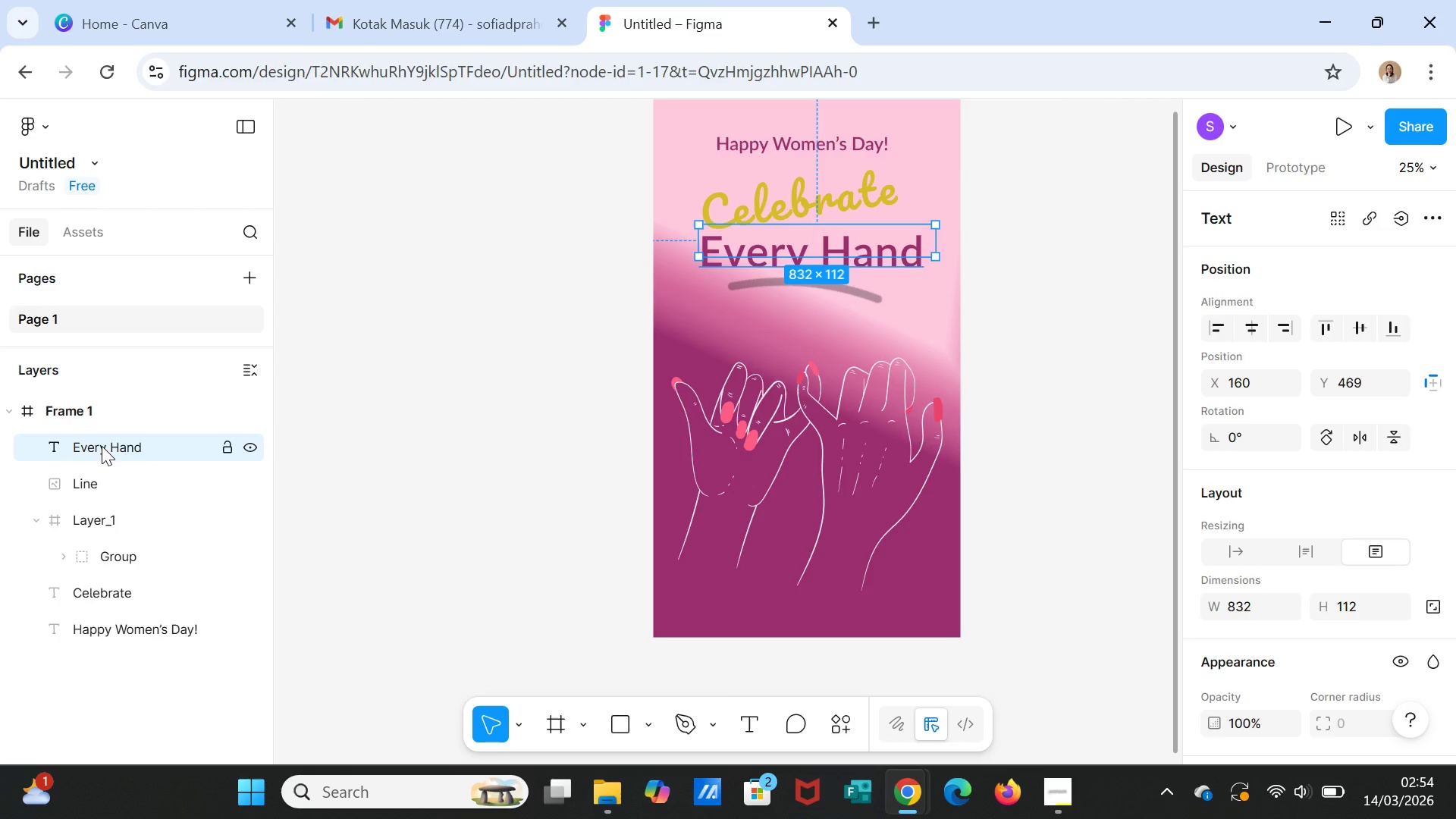 
wait(12.38)
 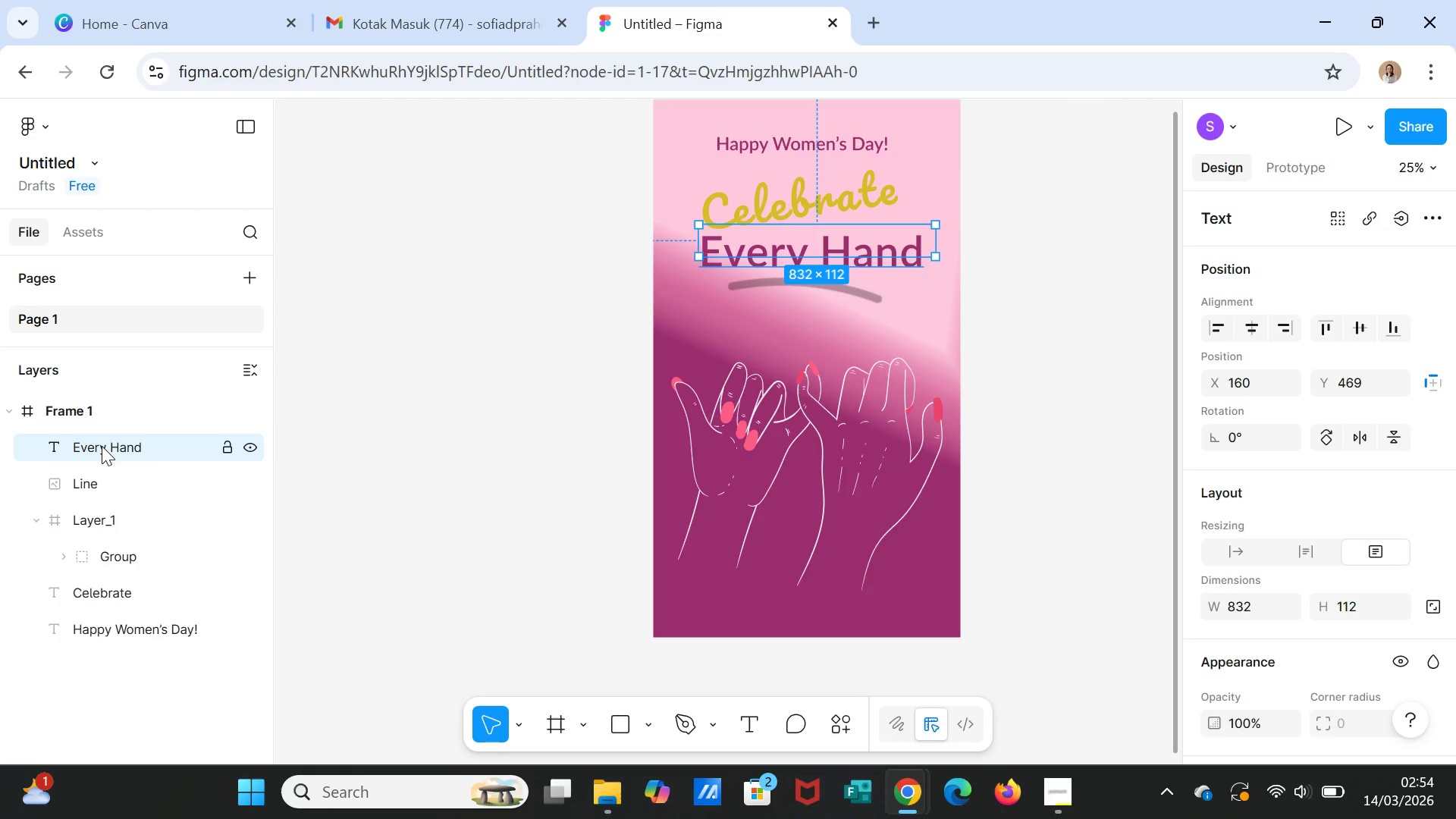 
right_click([102, 446])
 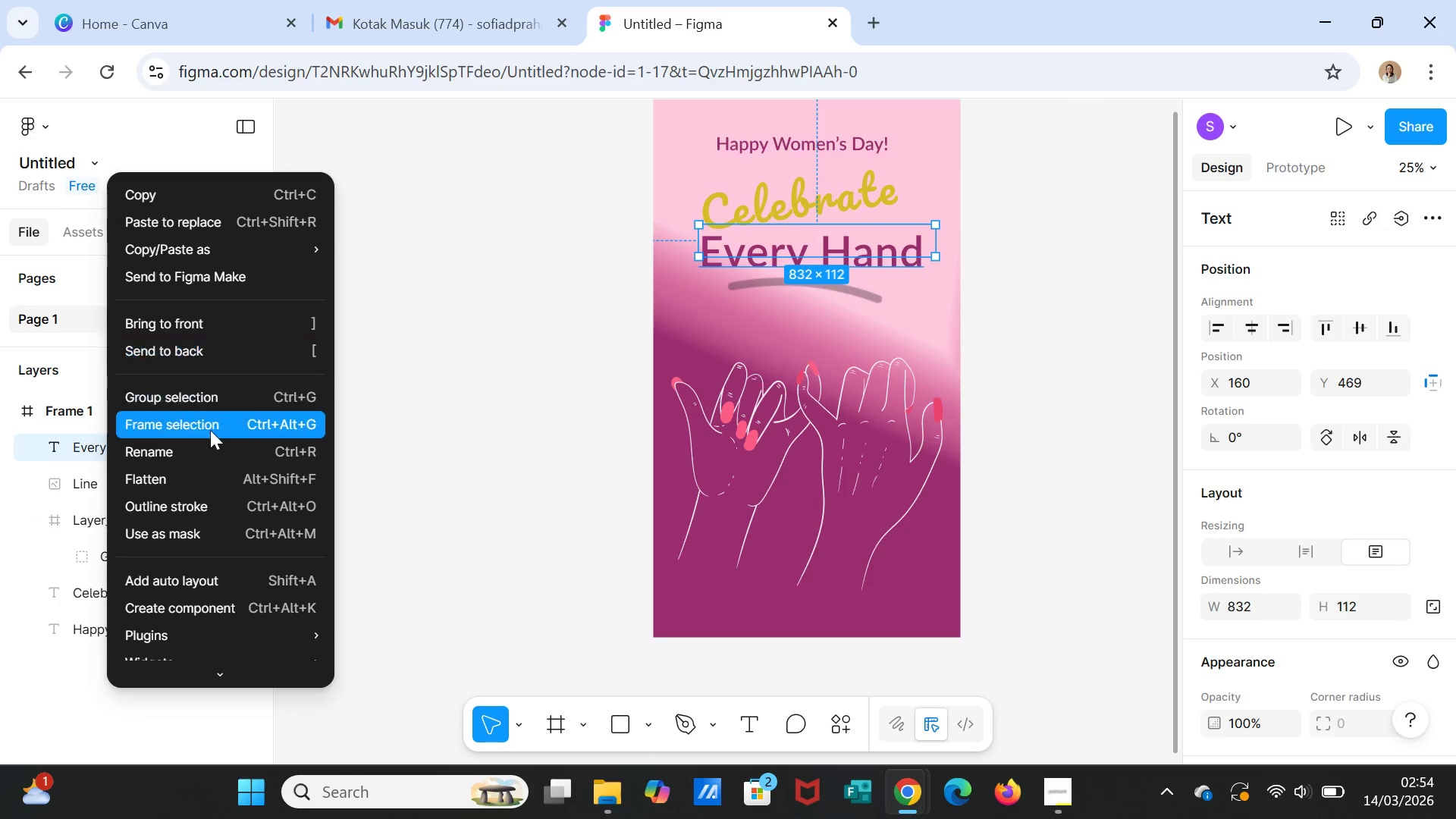 
left_click([208, 451])
 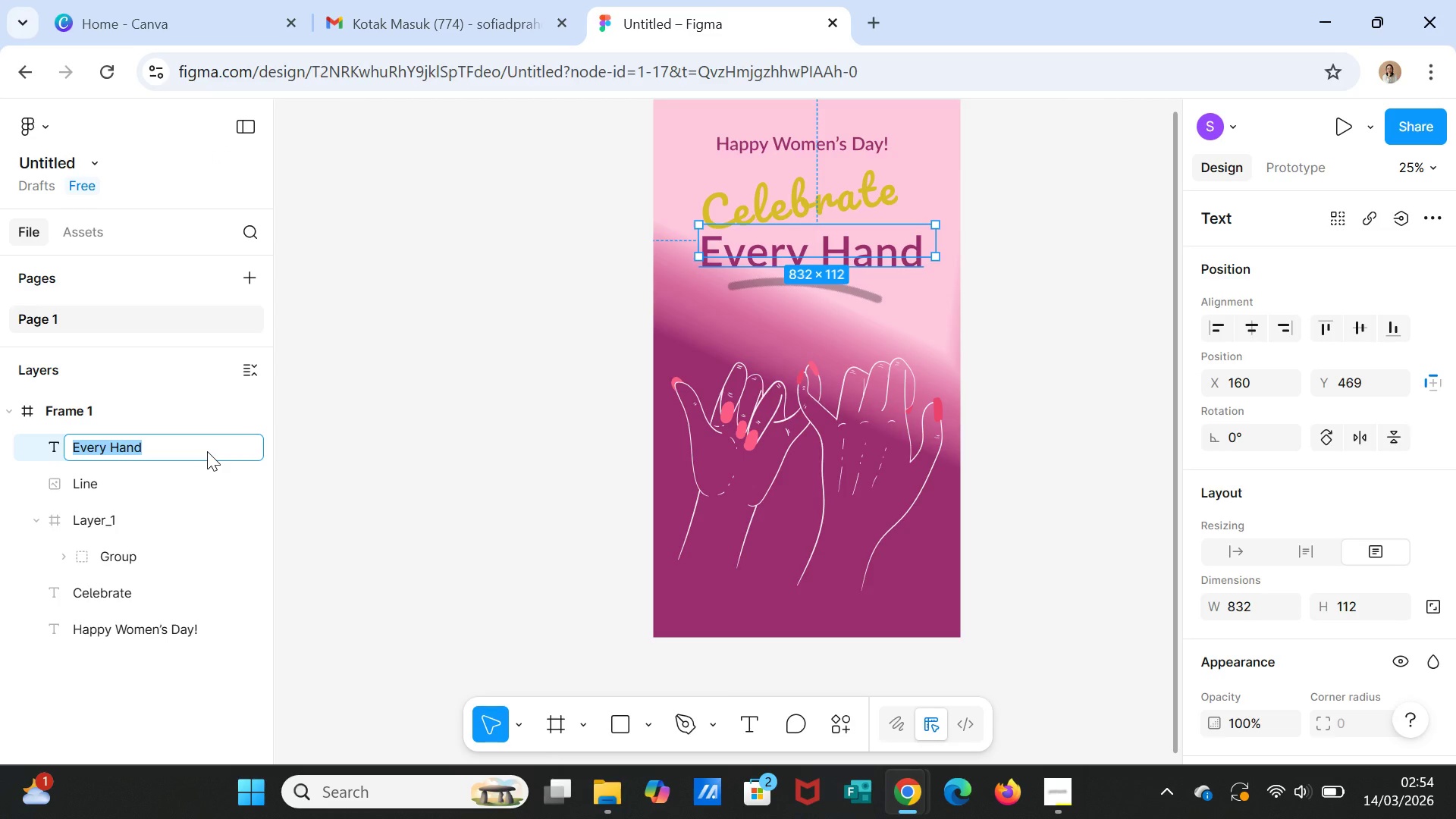 
type(Title)
 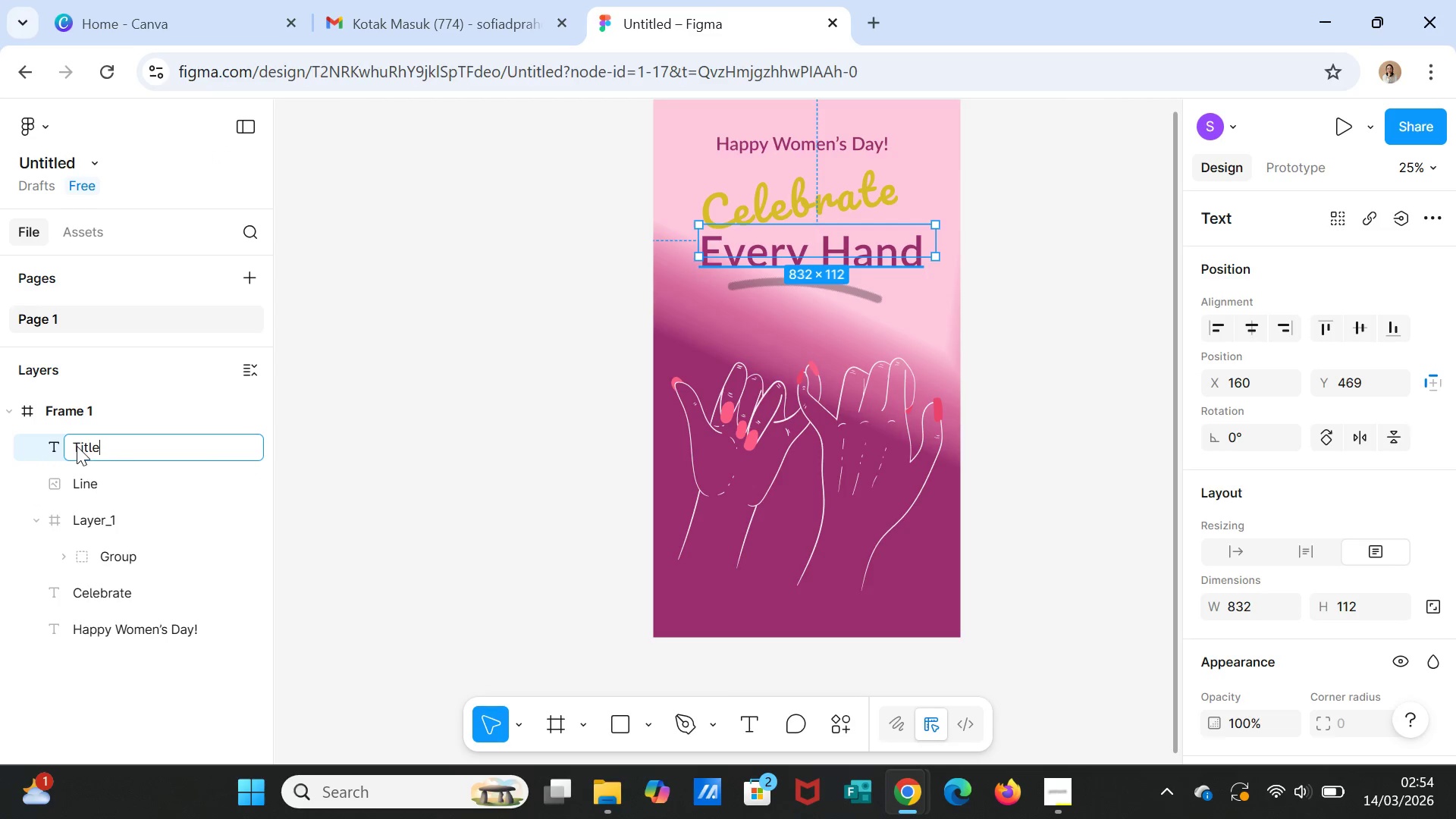 
left_click([72, 447])
 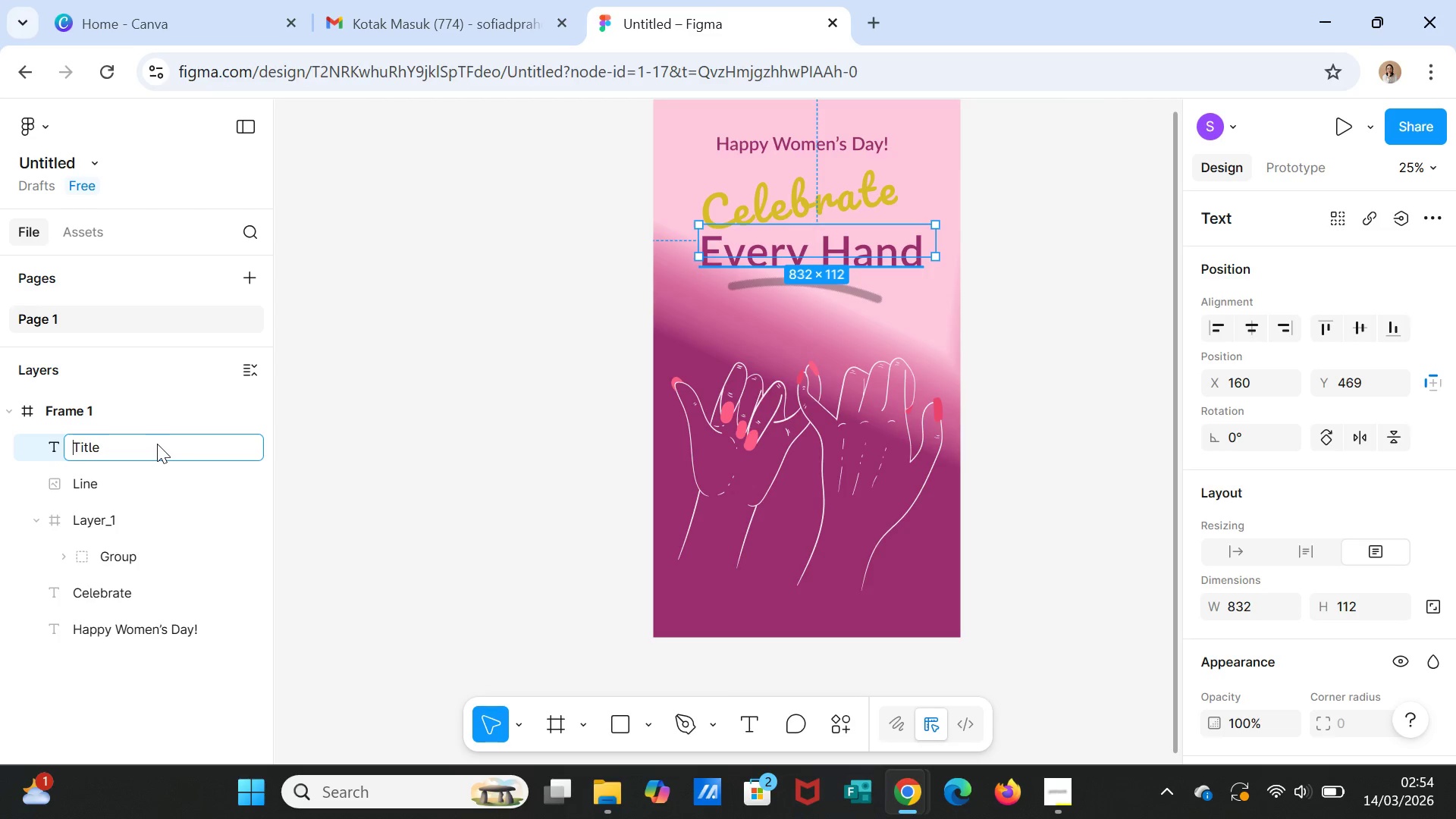 
type(Sub)
 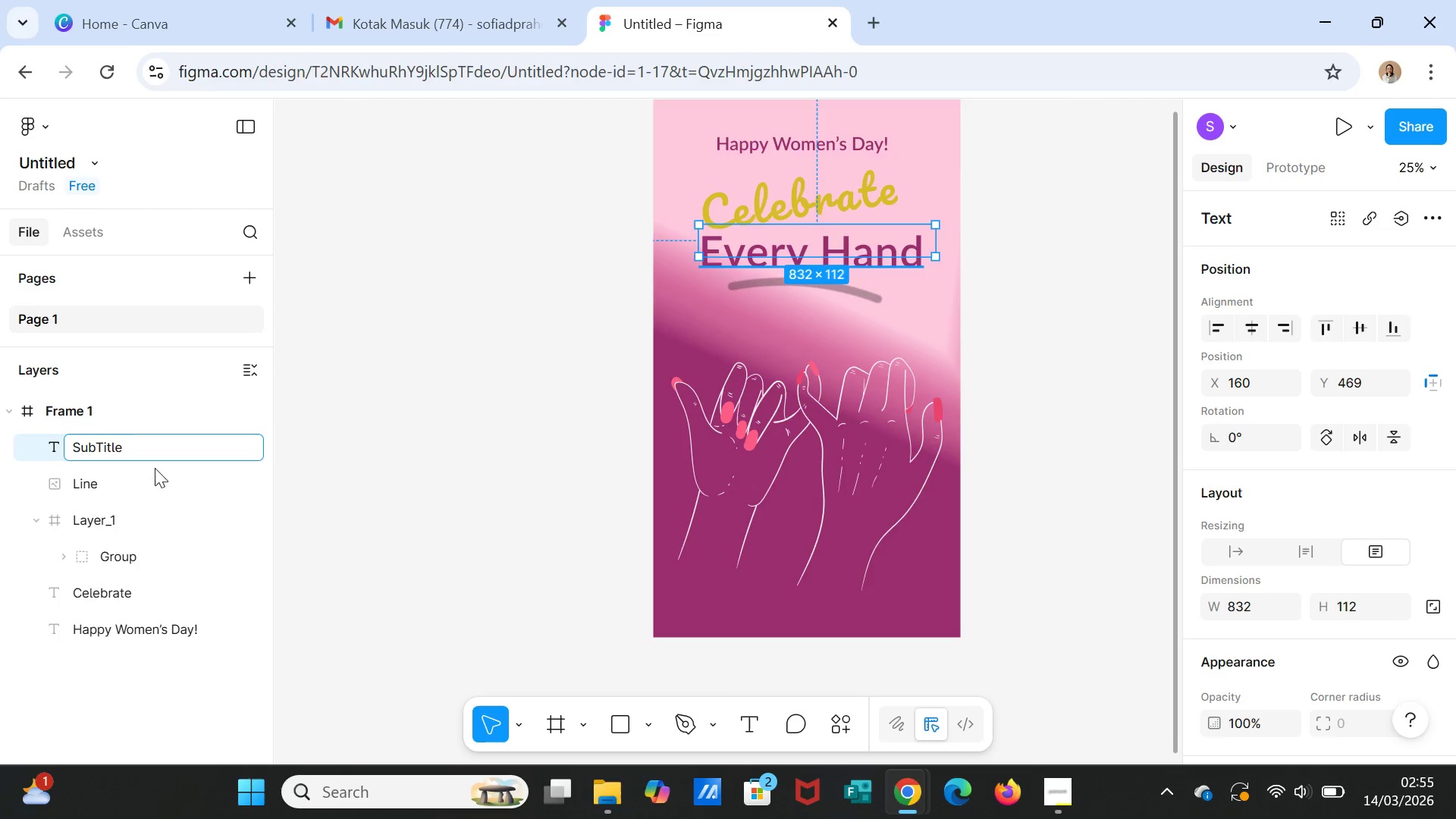 
left_click([366, 497])
 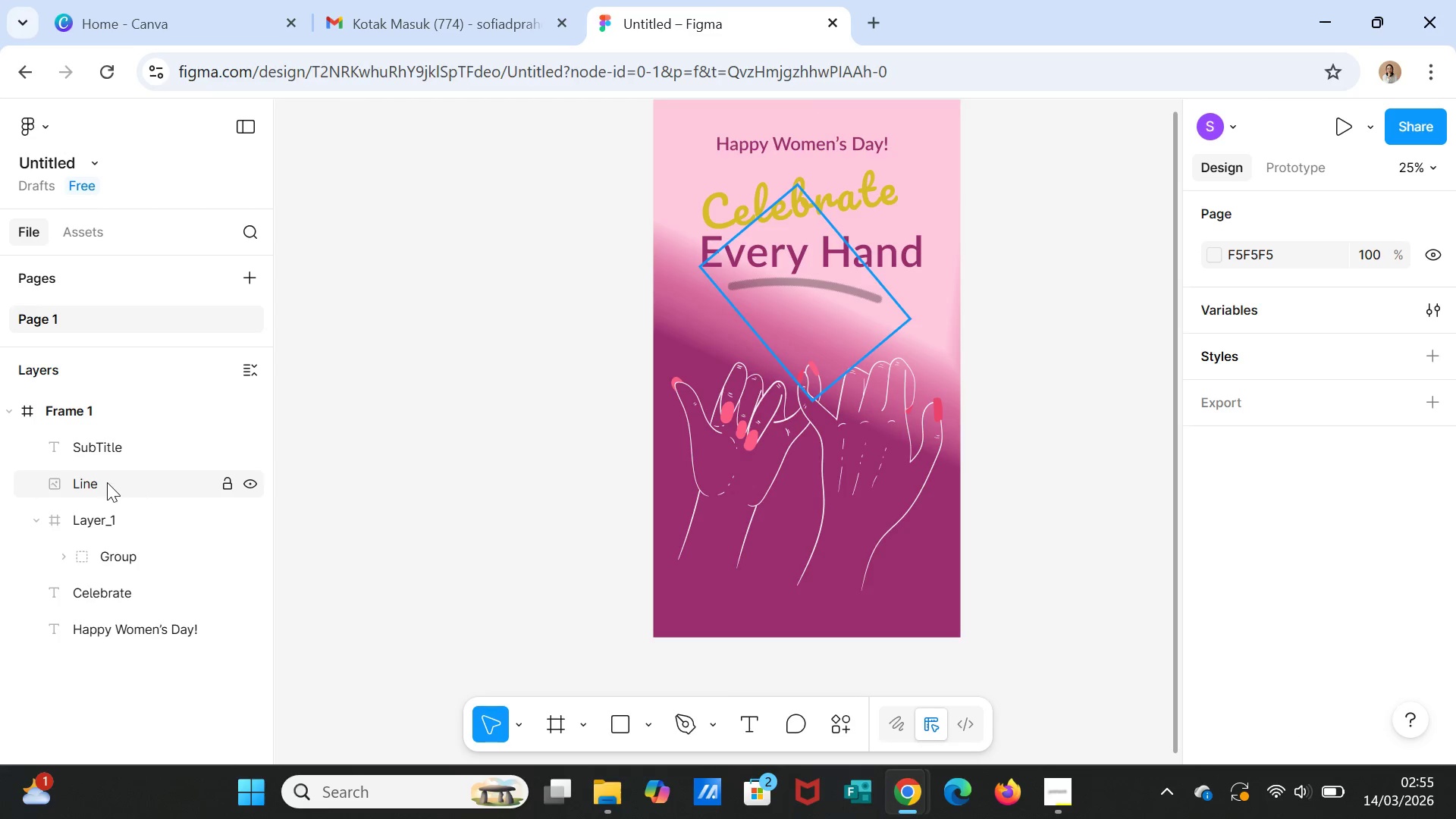 
left_click([107, 485])
 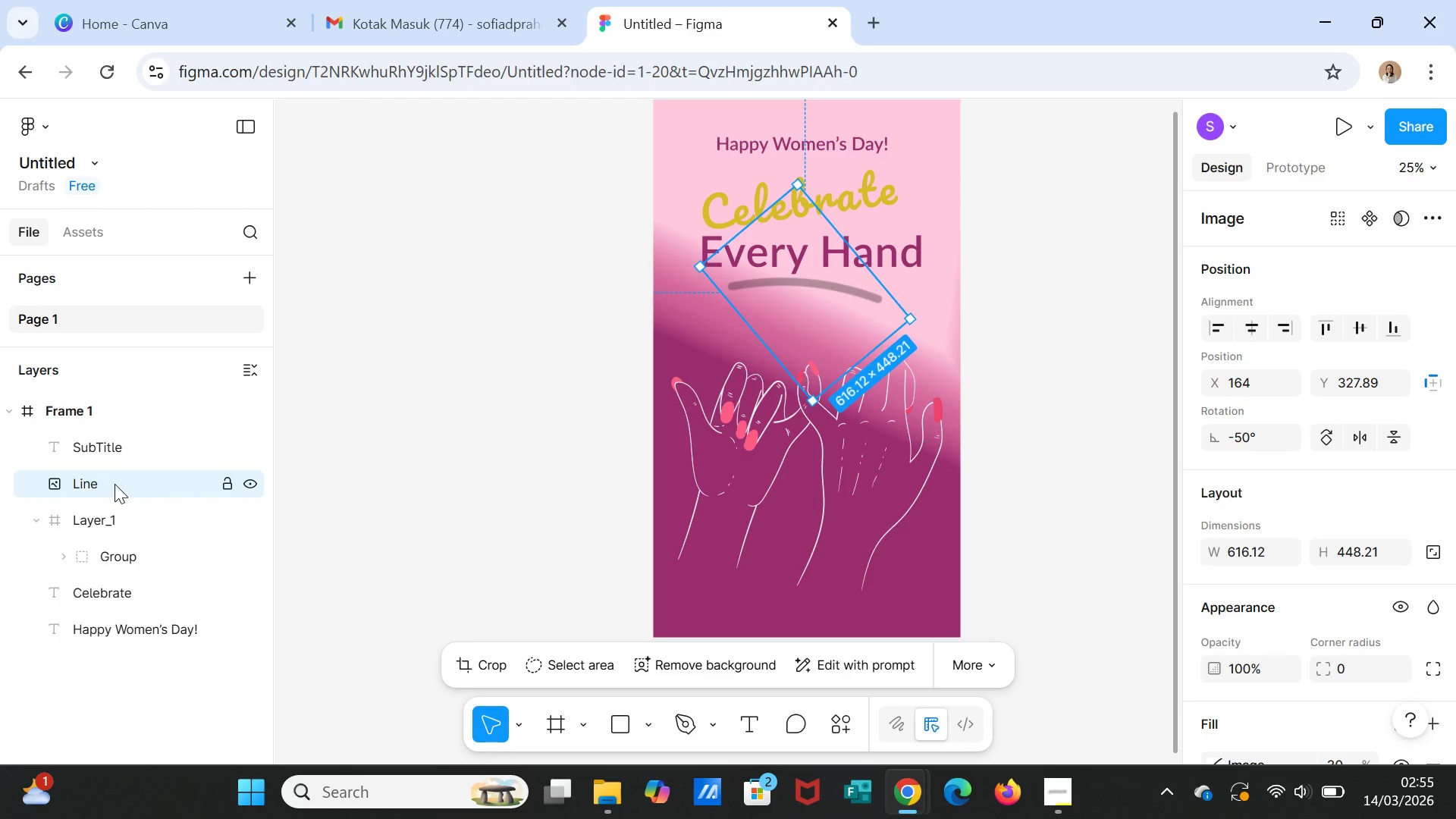 
wait(6.47)
 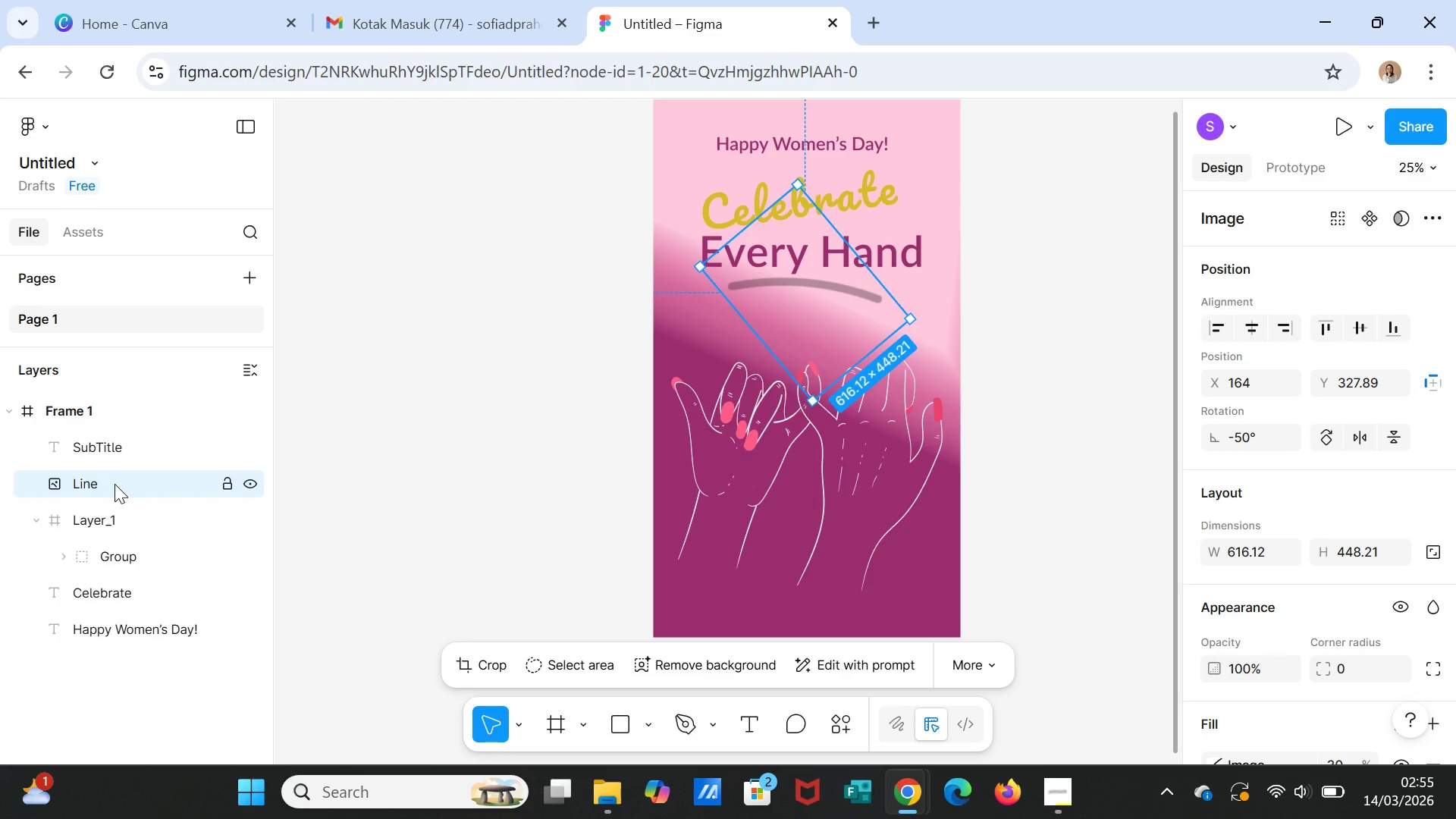 
right_click([115, 484])
 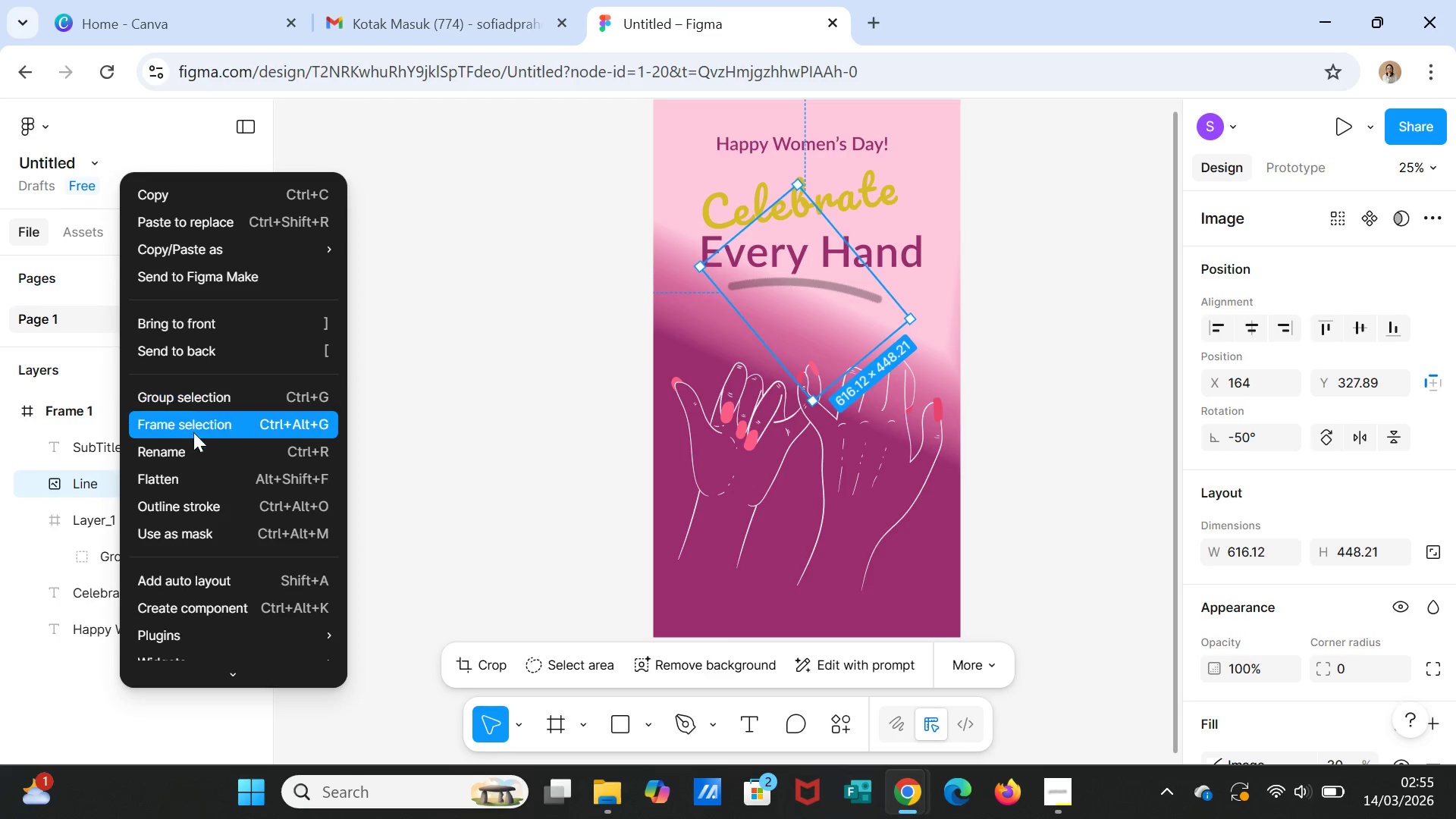 
left_click([193, 448])
 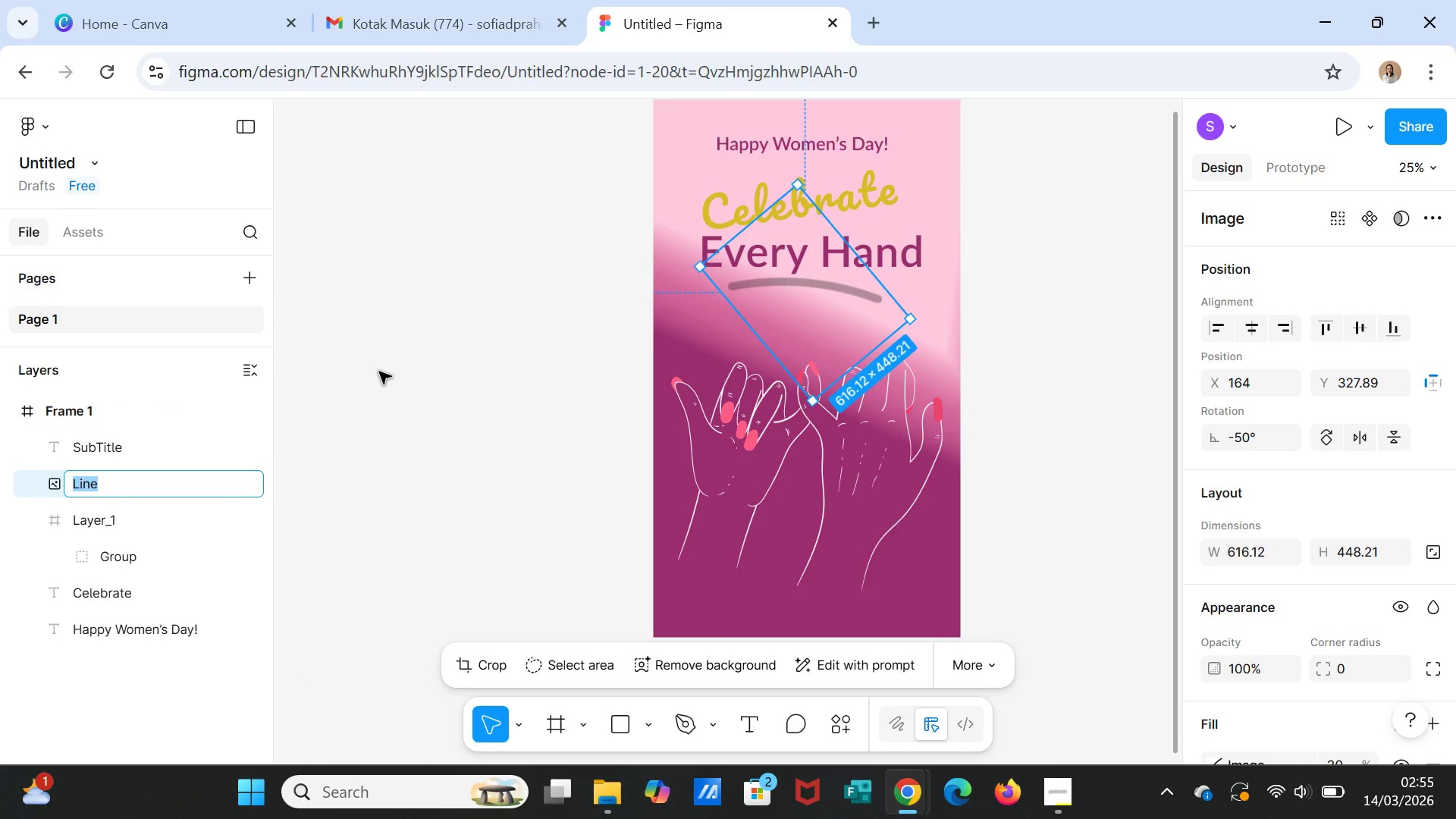 
type(Accent_Line)
 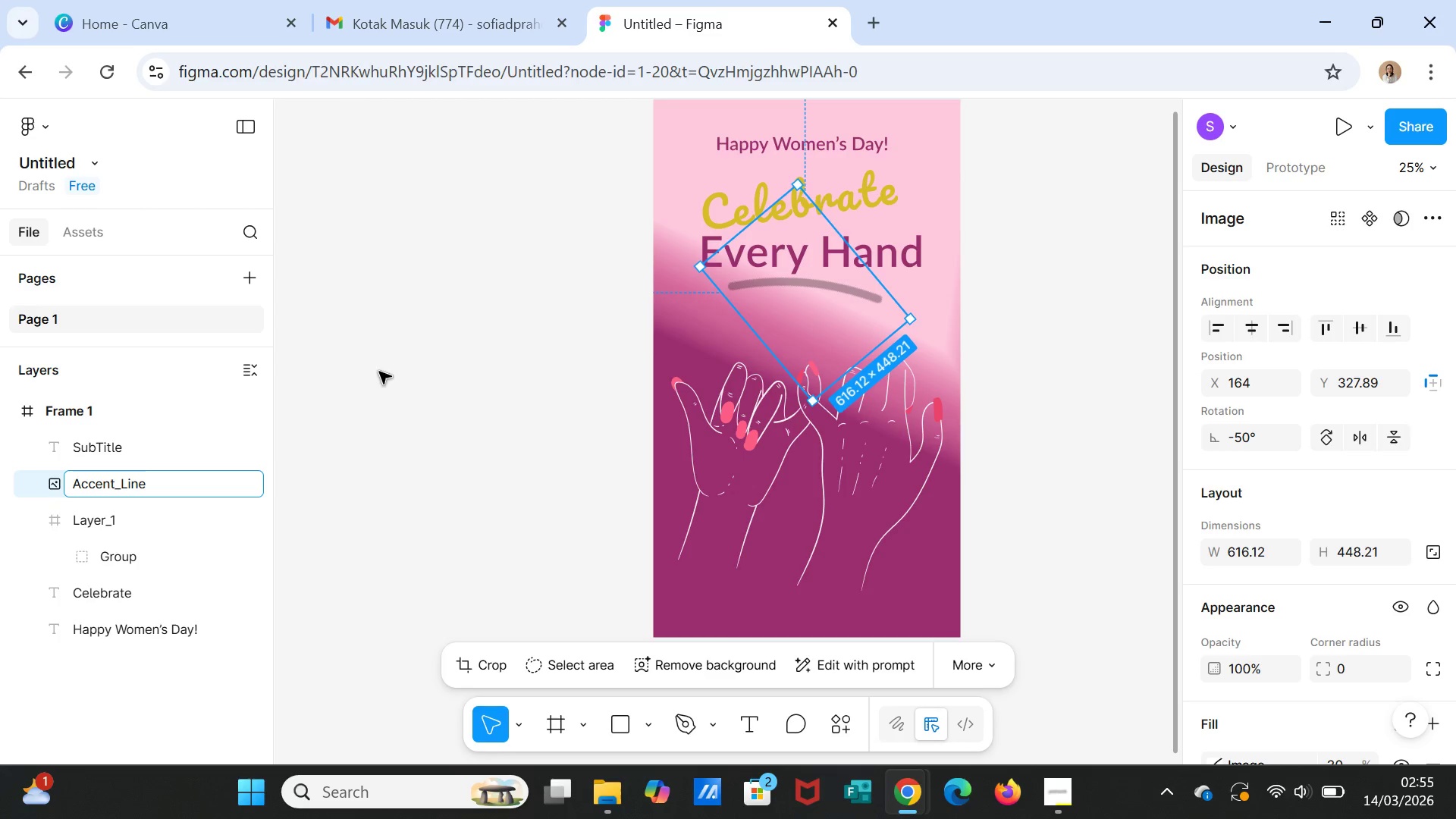 
left_click([375, 446])
 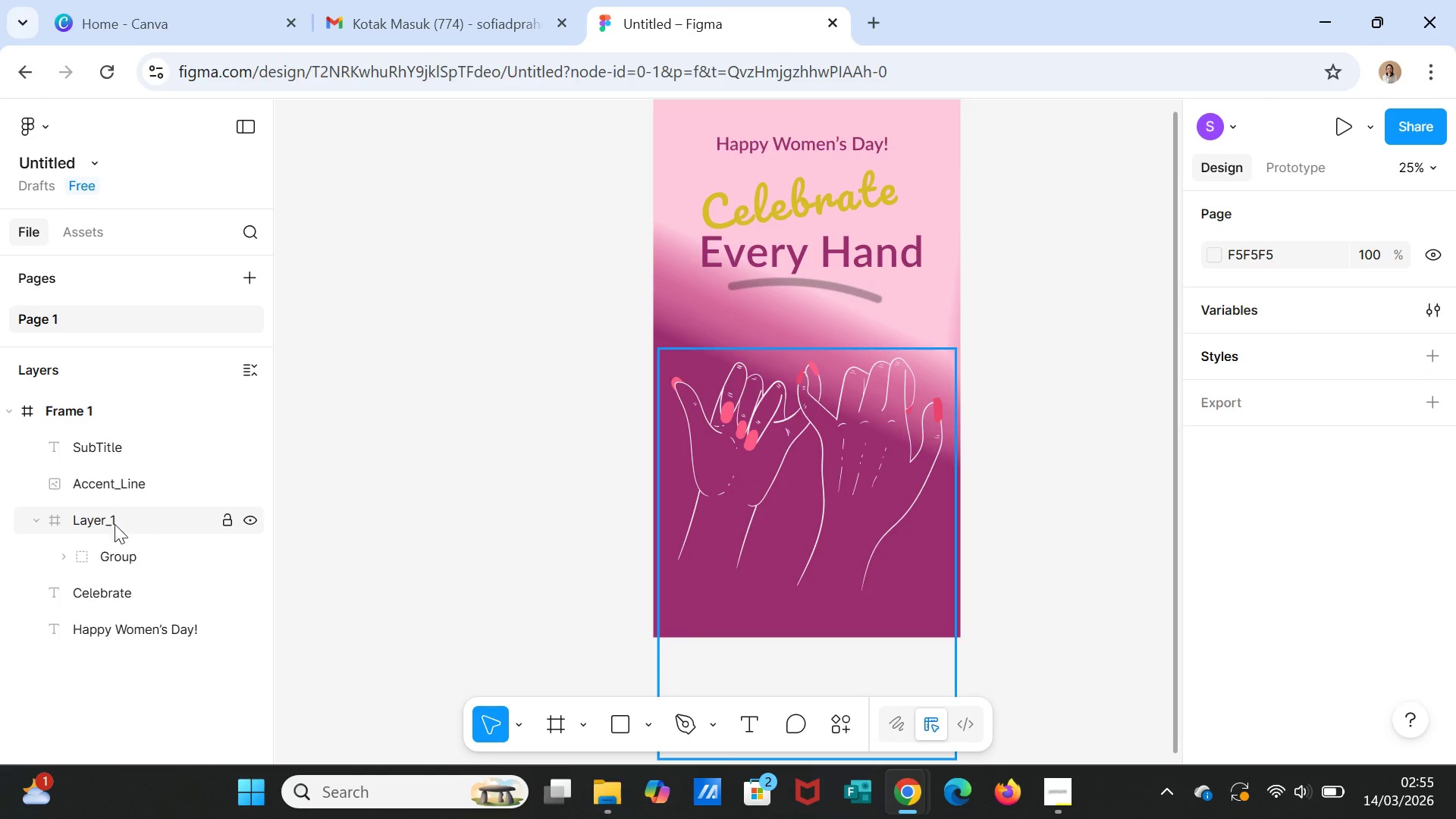 
left_click([115, 524])
 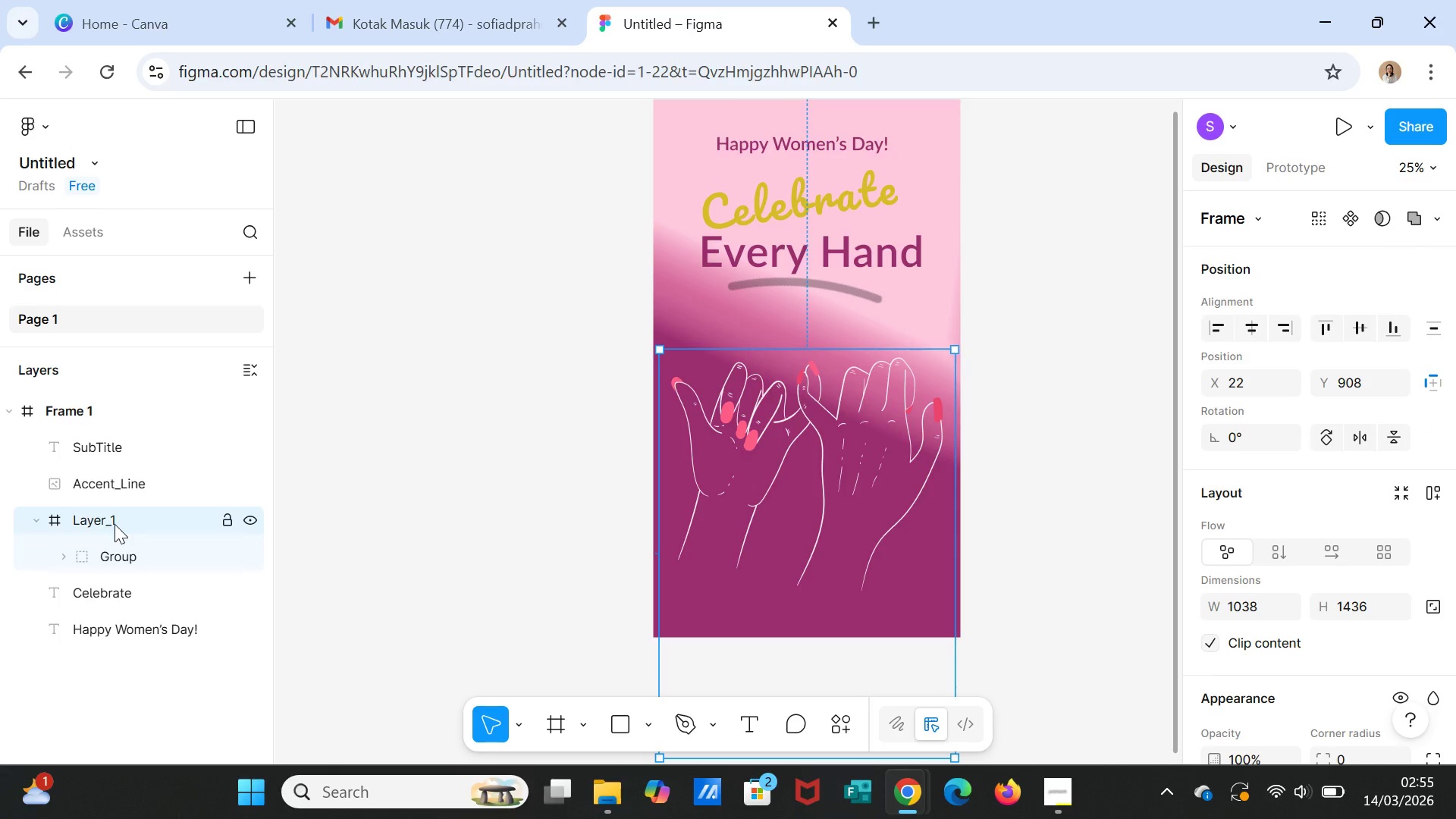 
left_click([127, 562])
 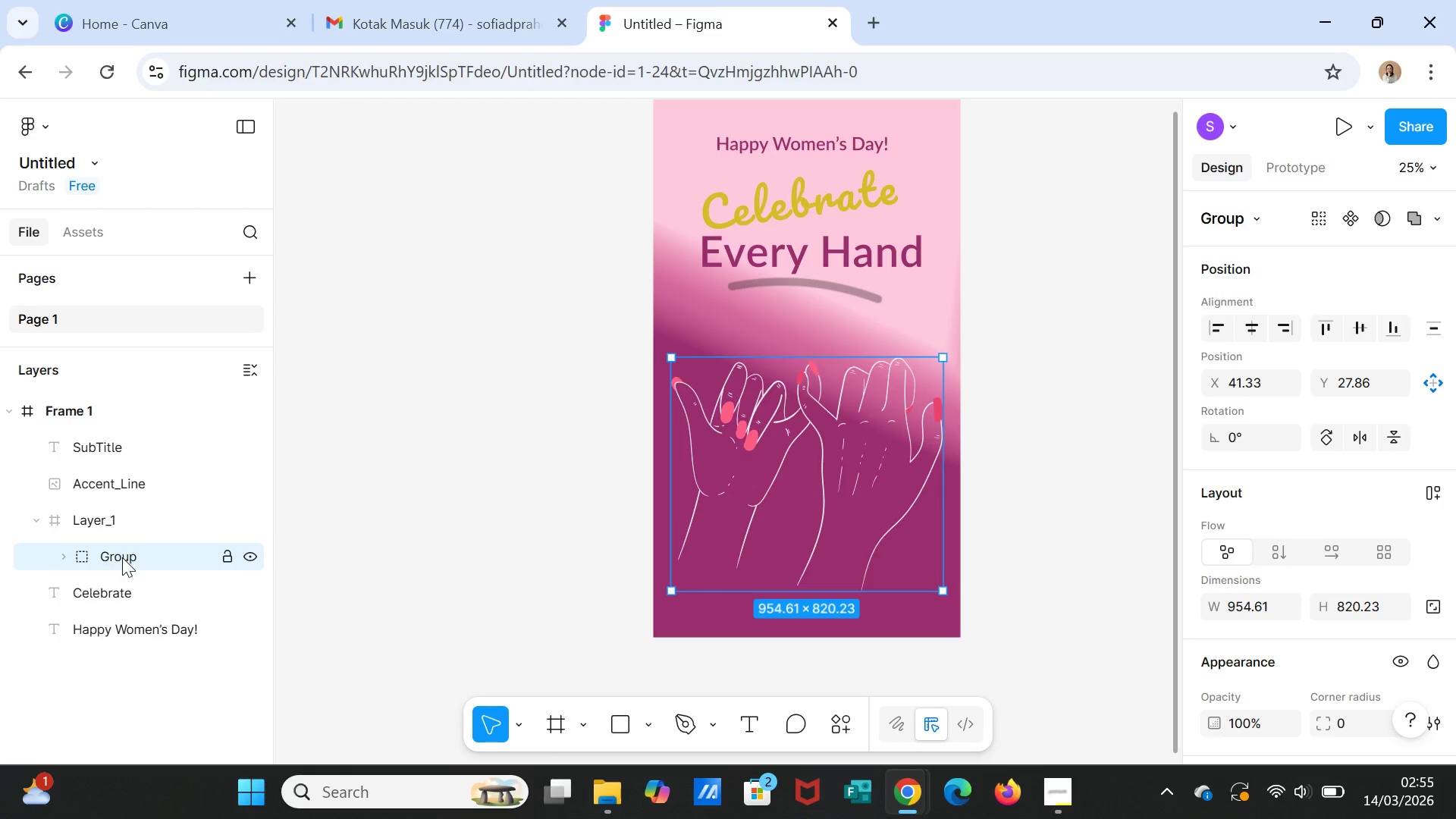 
left_click([107, 516])
 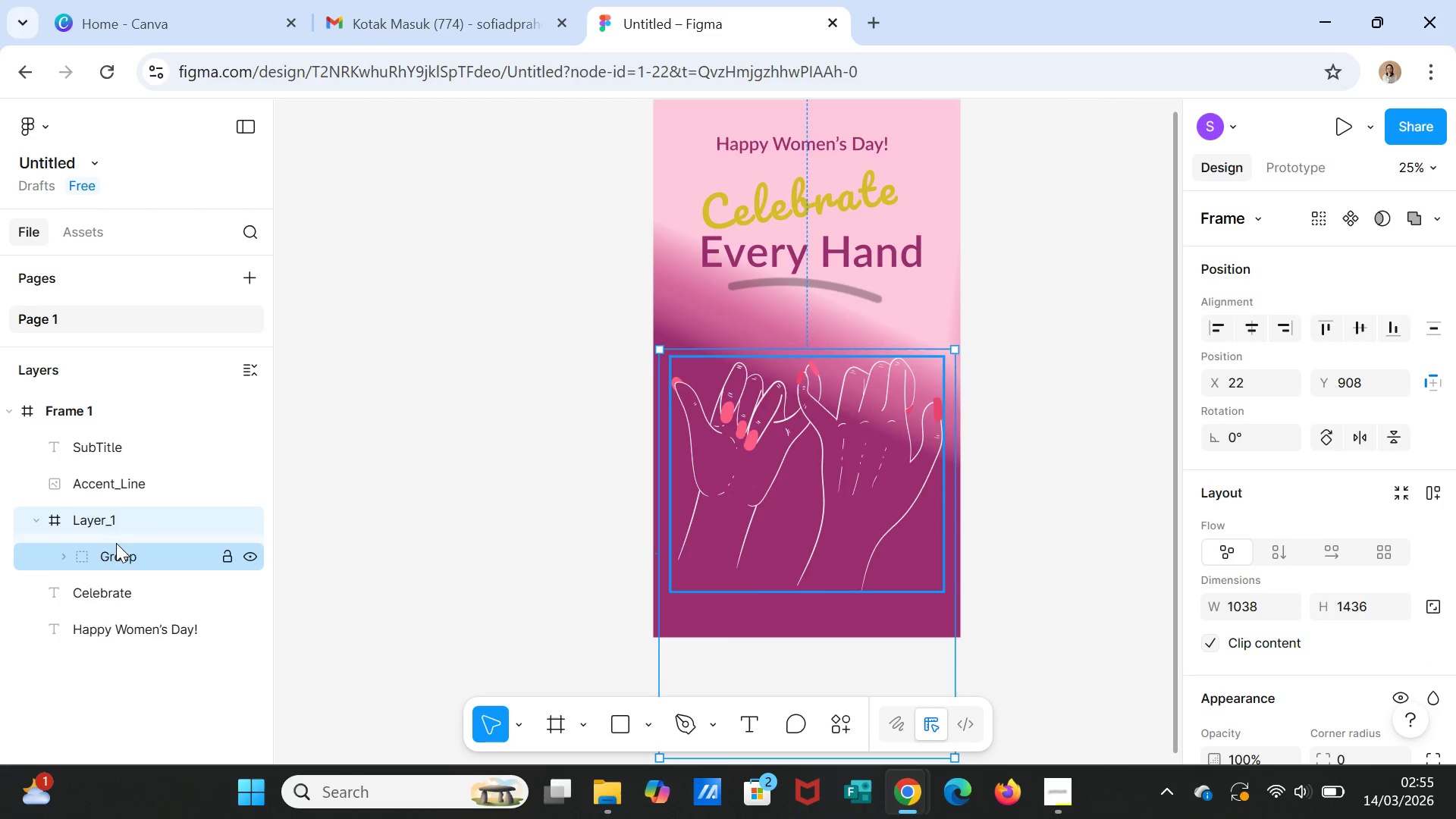 
left_click([116, 557])
 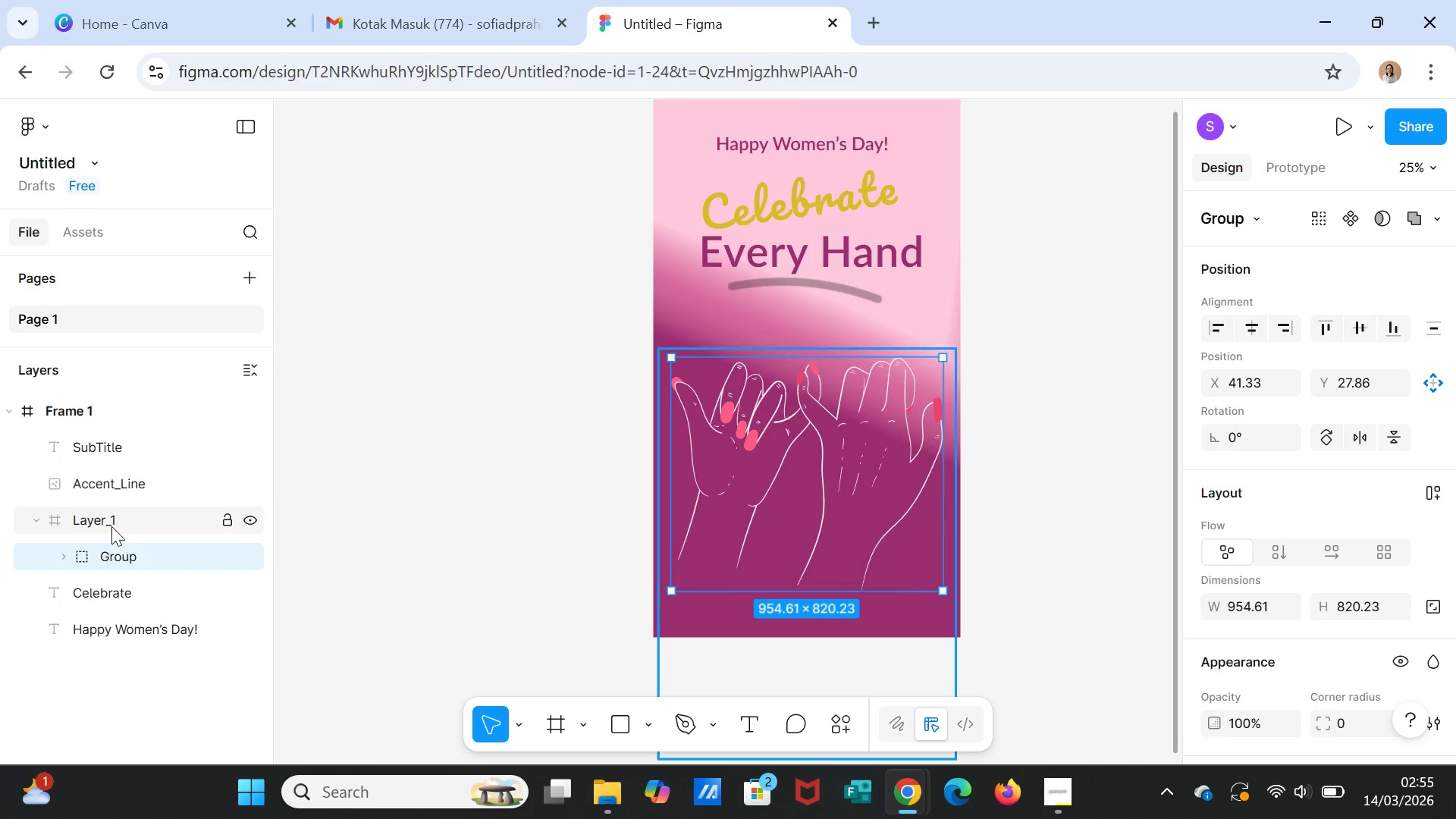 
left_click([111, 526])
 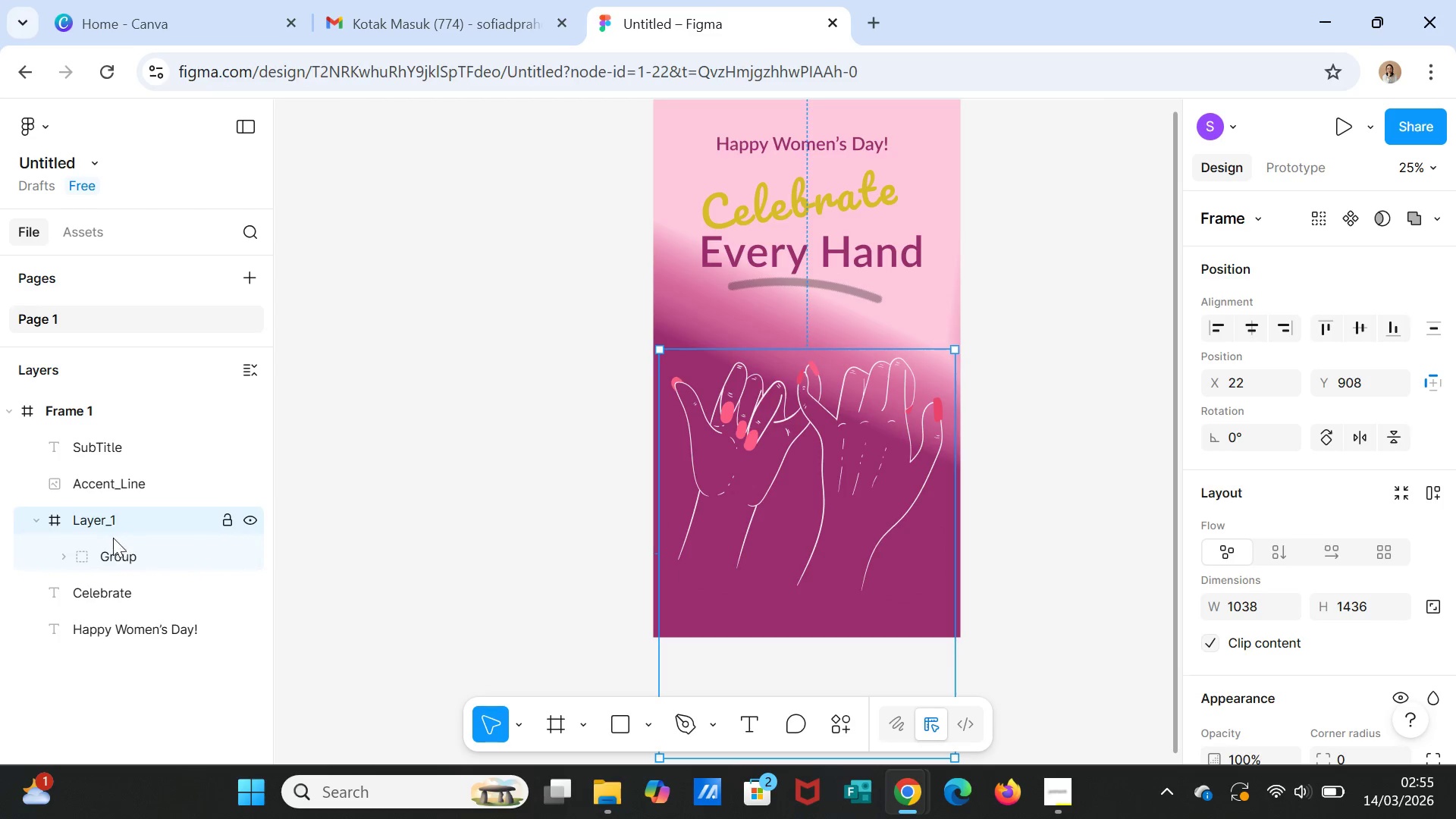 
left_click([117, 557])
 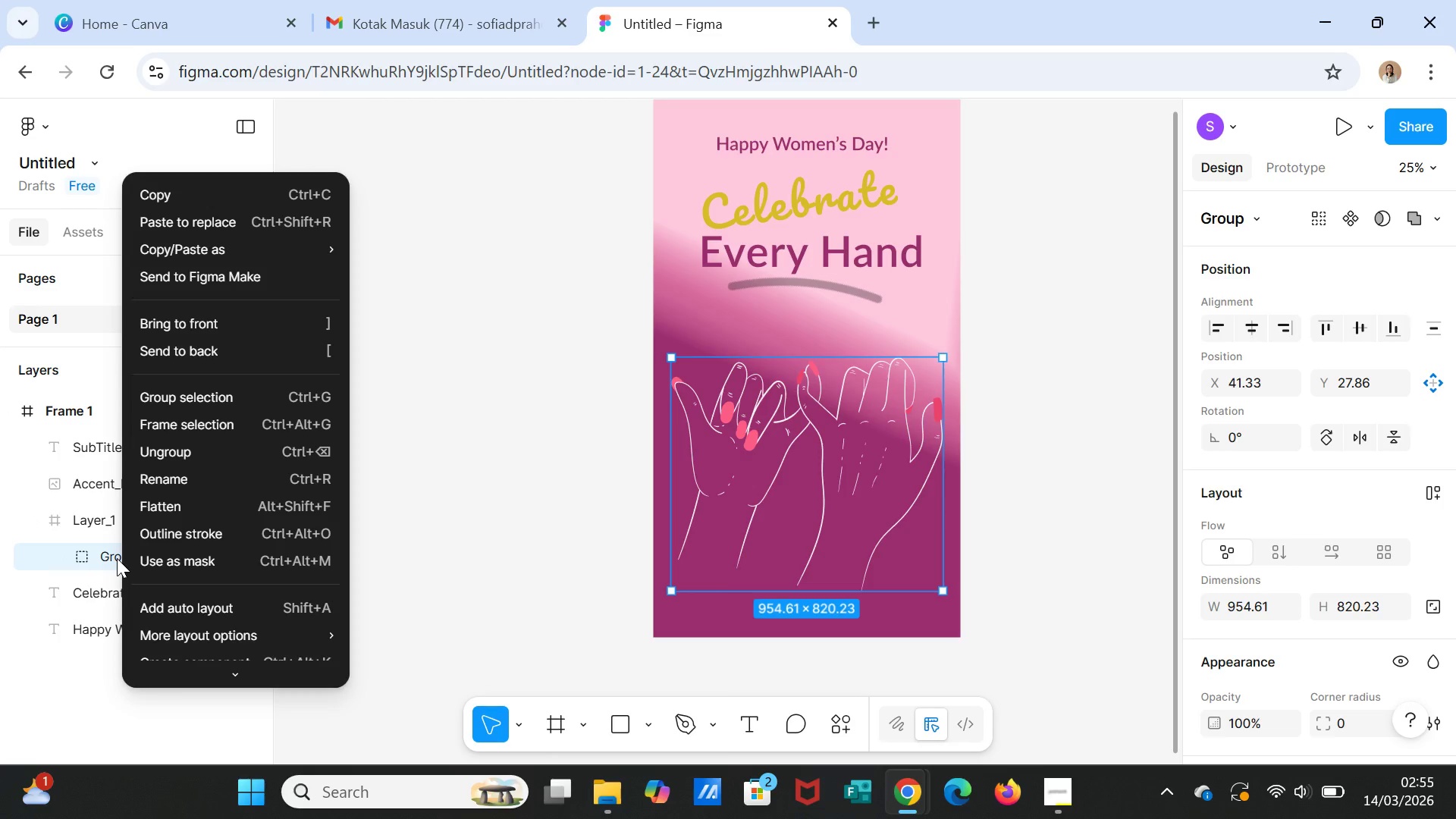 
left_click([400, 460])
 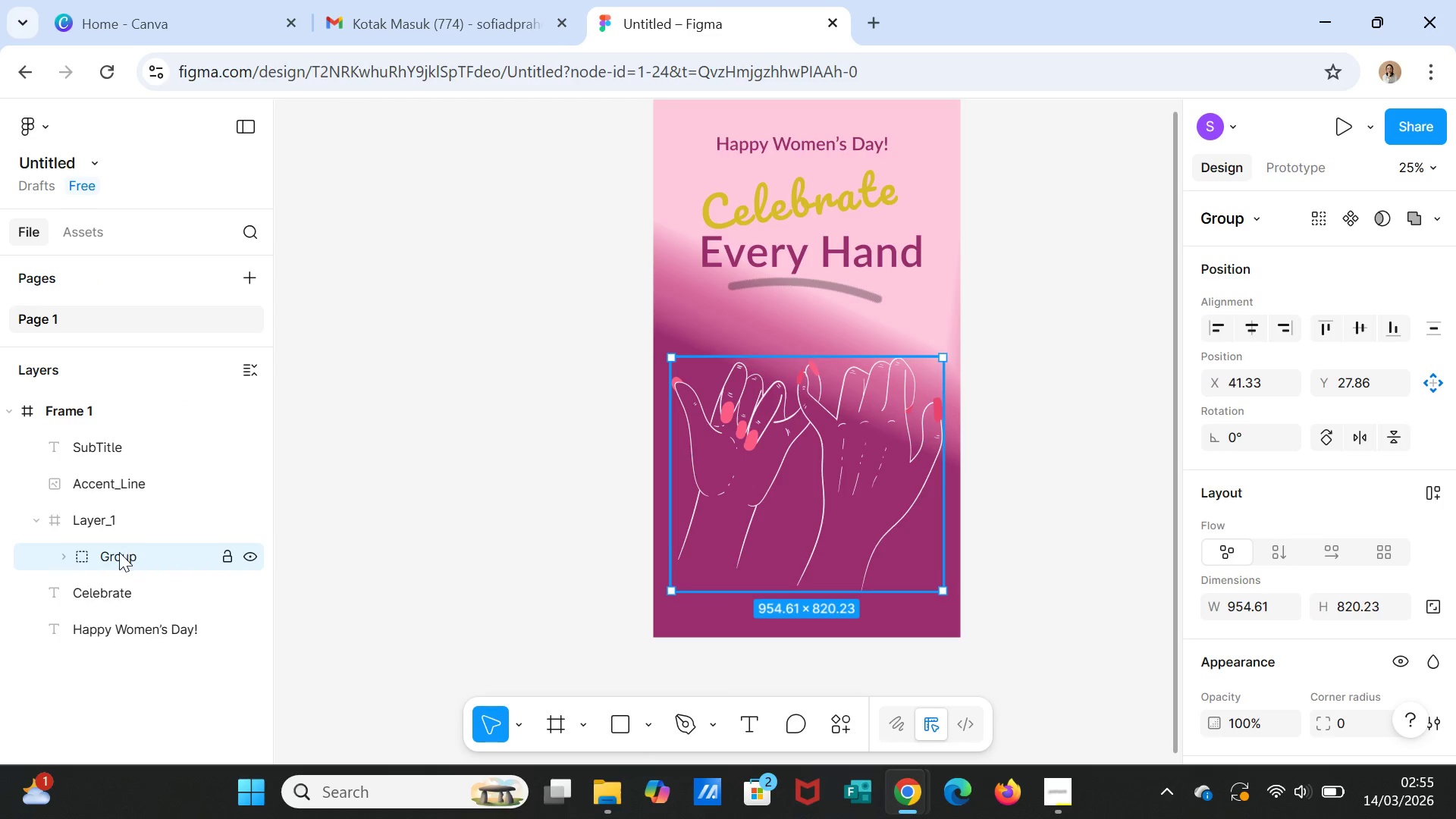 
left_click([119, 552])
 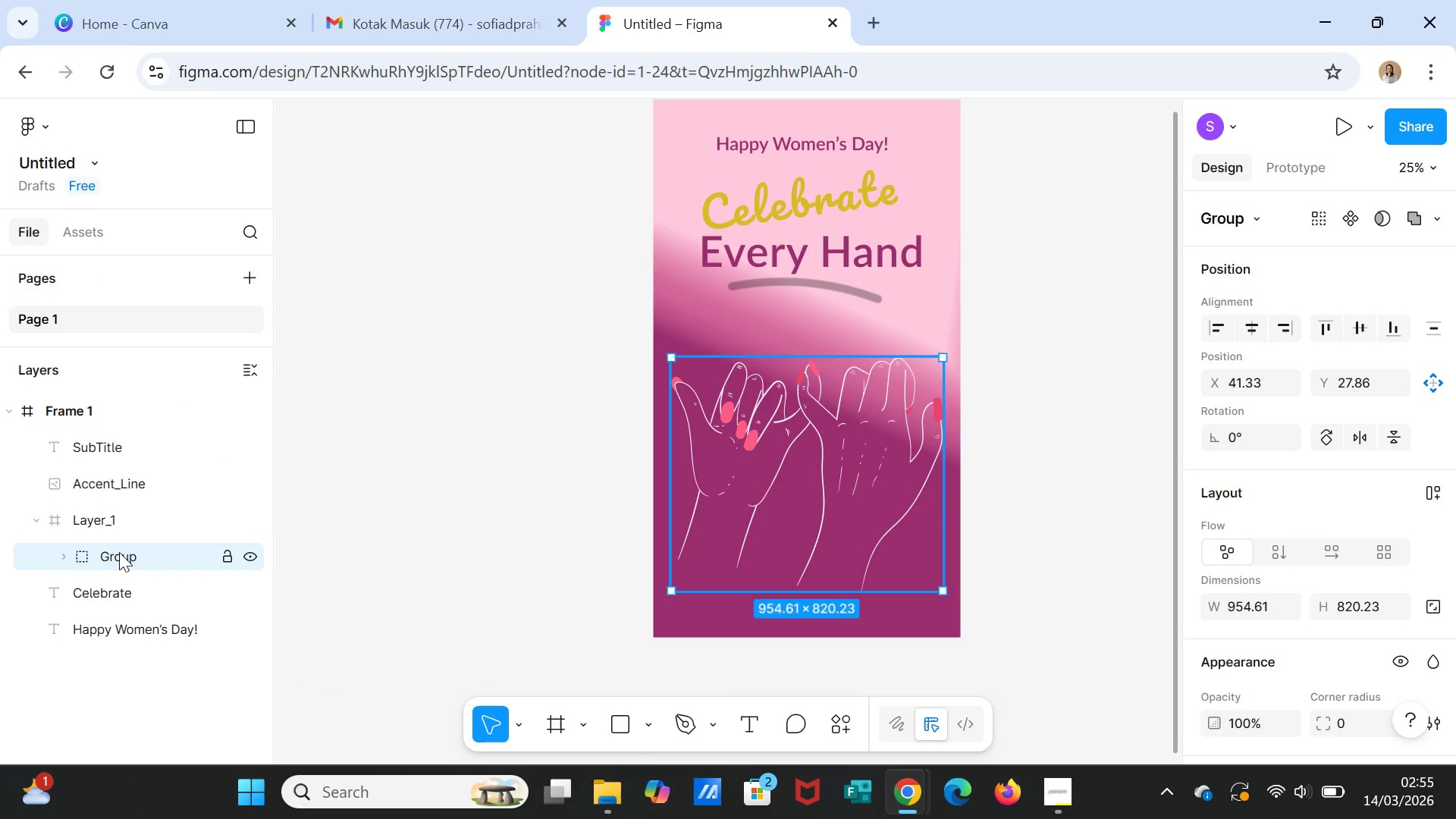 
key(Delete)
 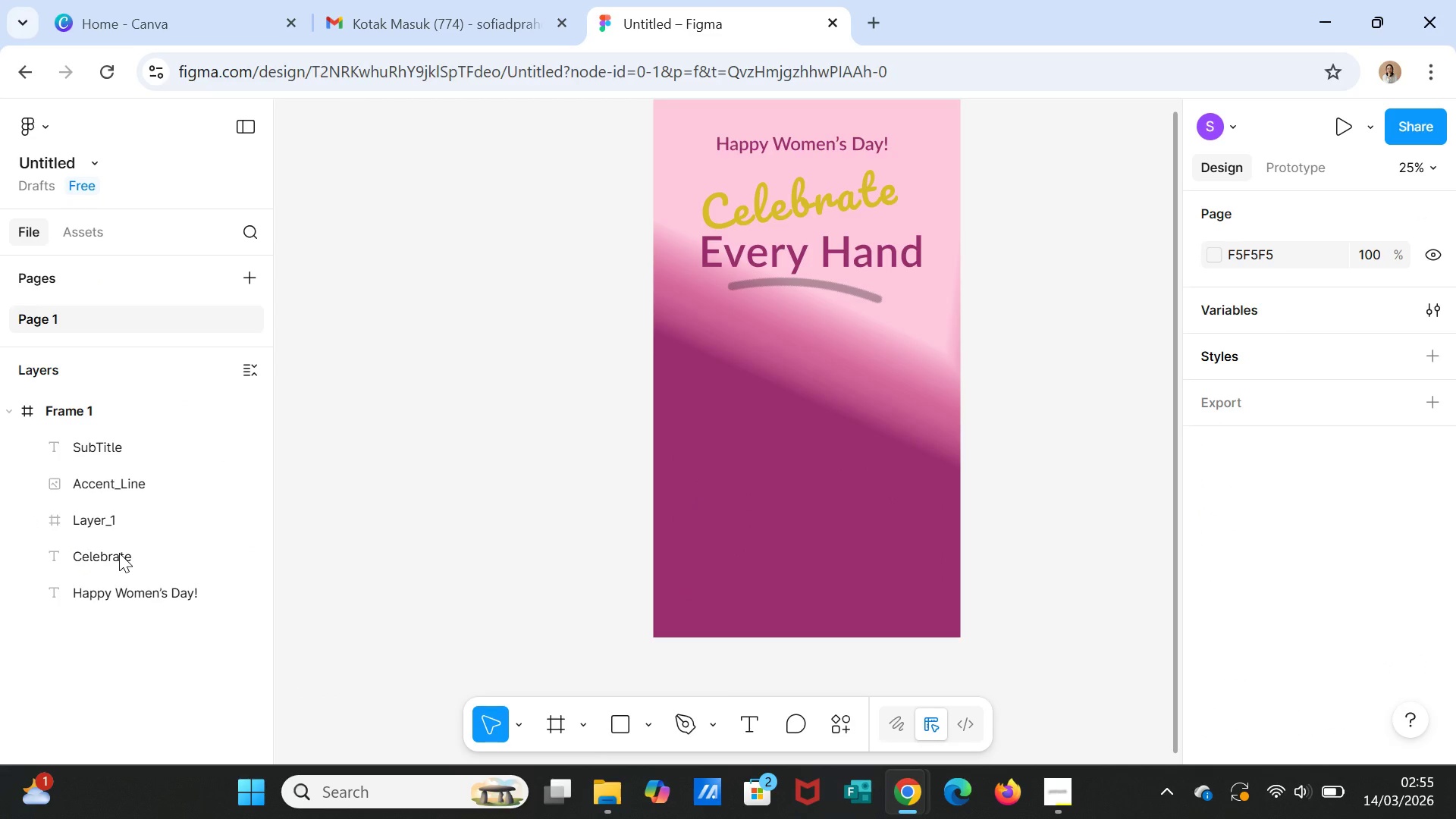 
key(Control+Z)
 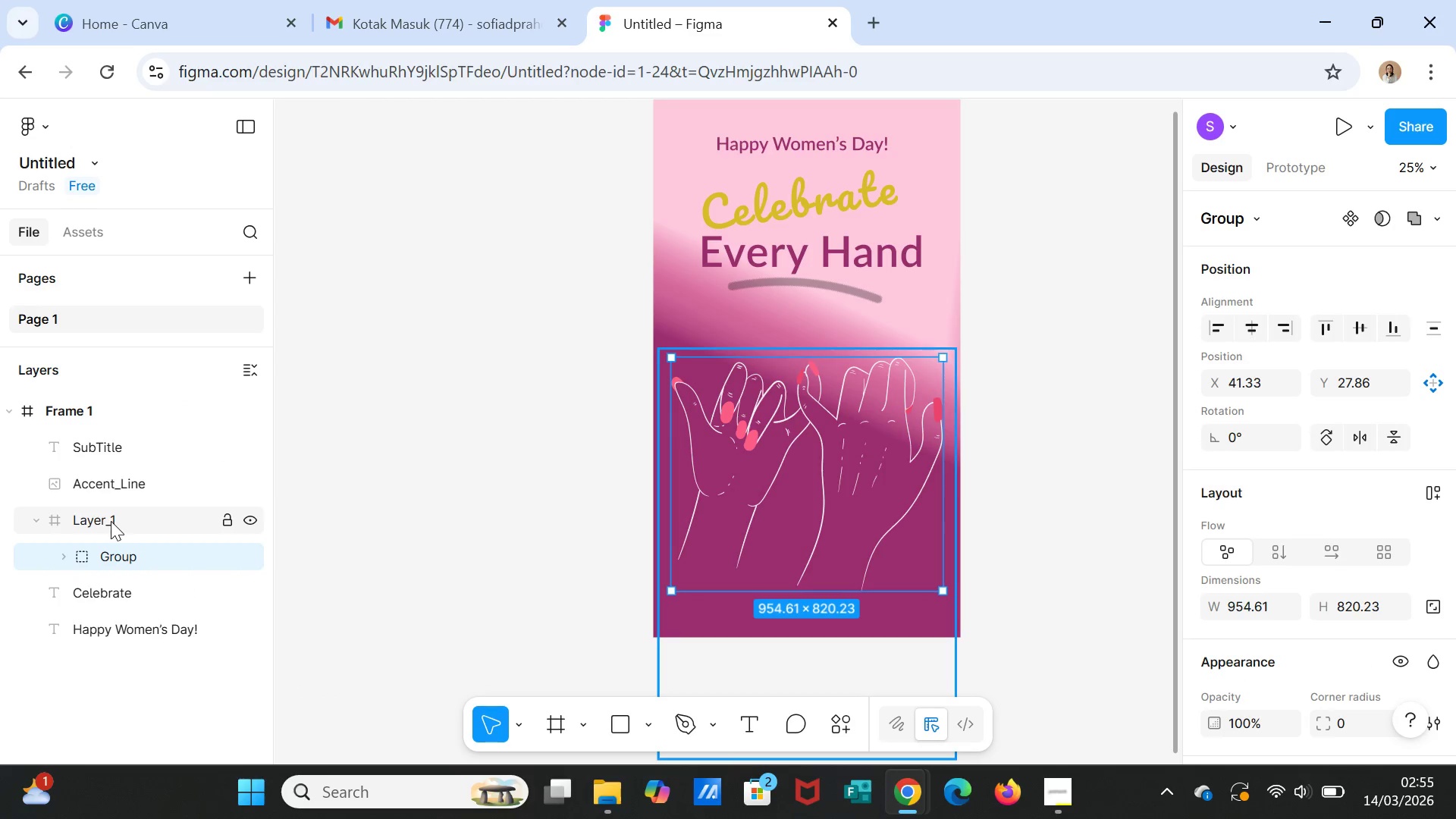 
left_click([109, 521])
 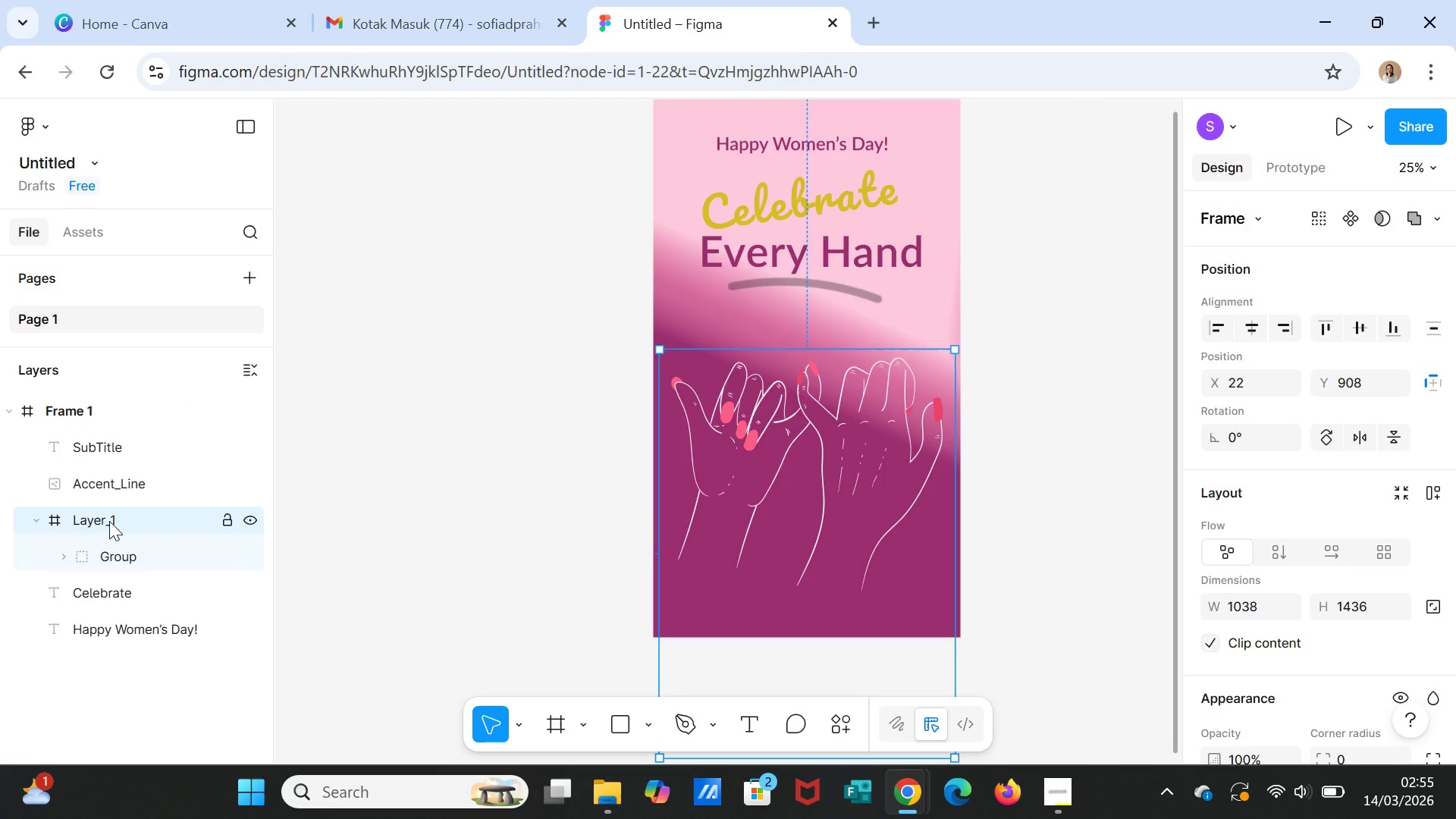 
key(Delete)
 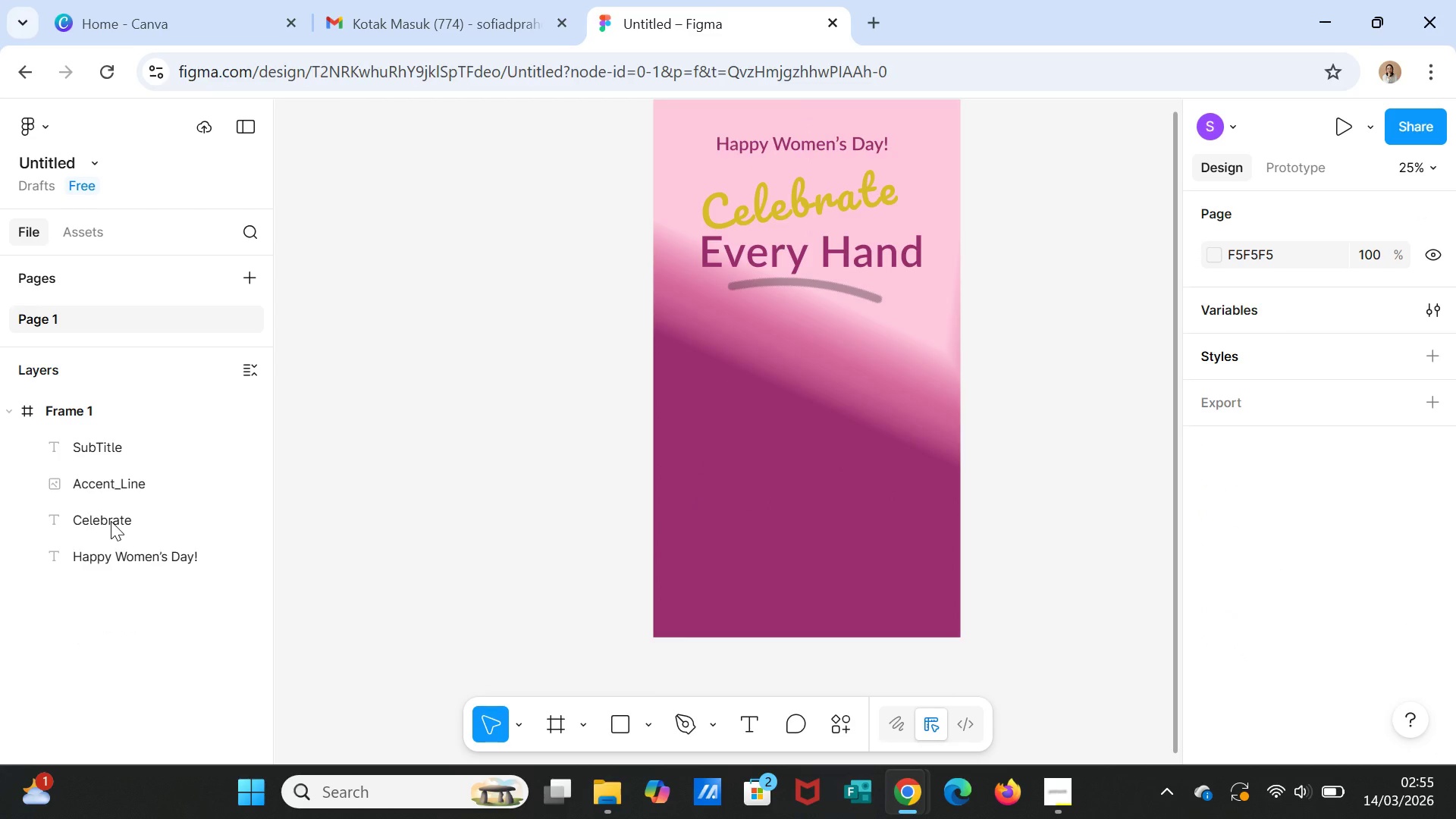 
key(Control+Z)
 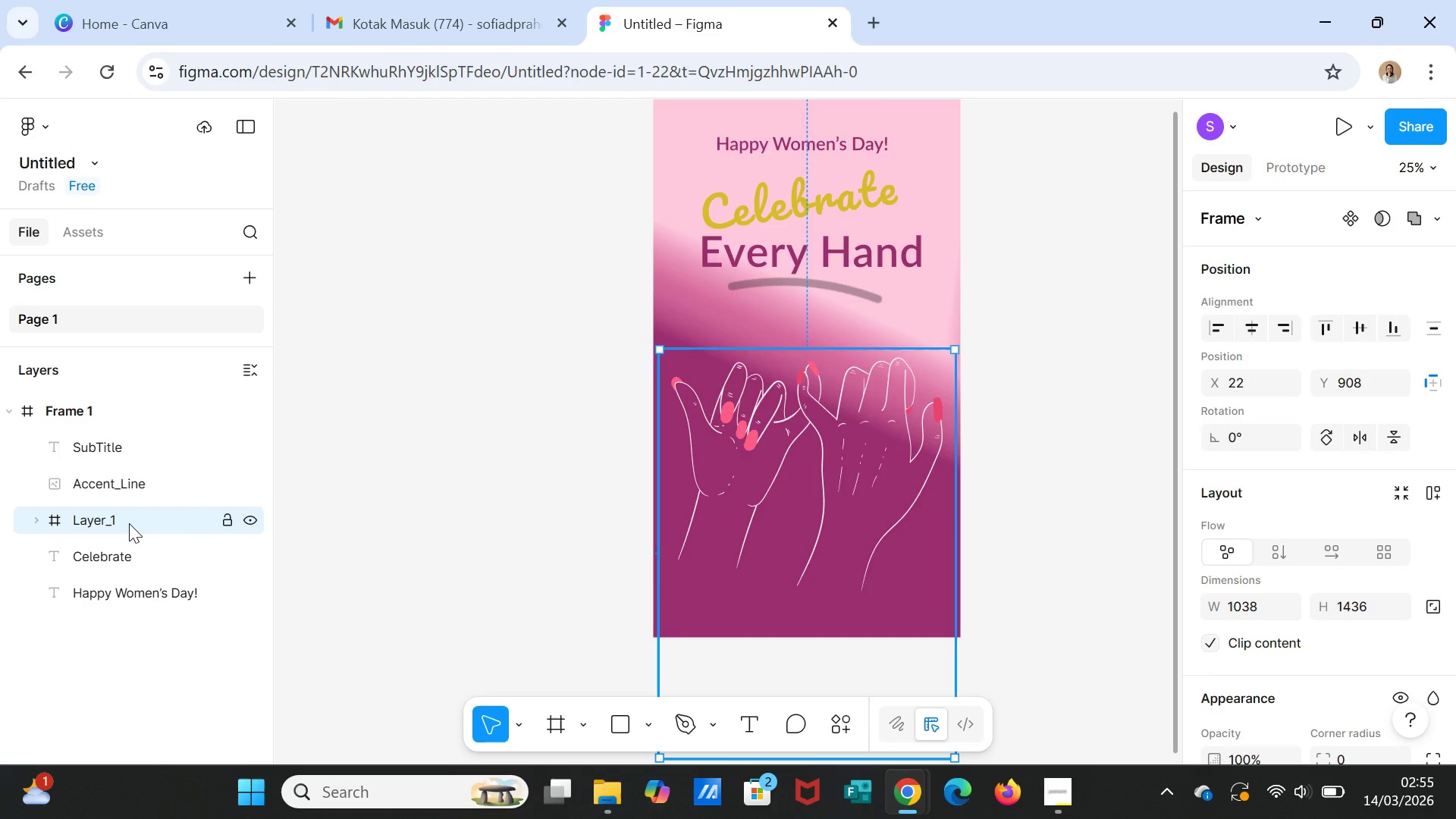 
left_click([124, 520])
 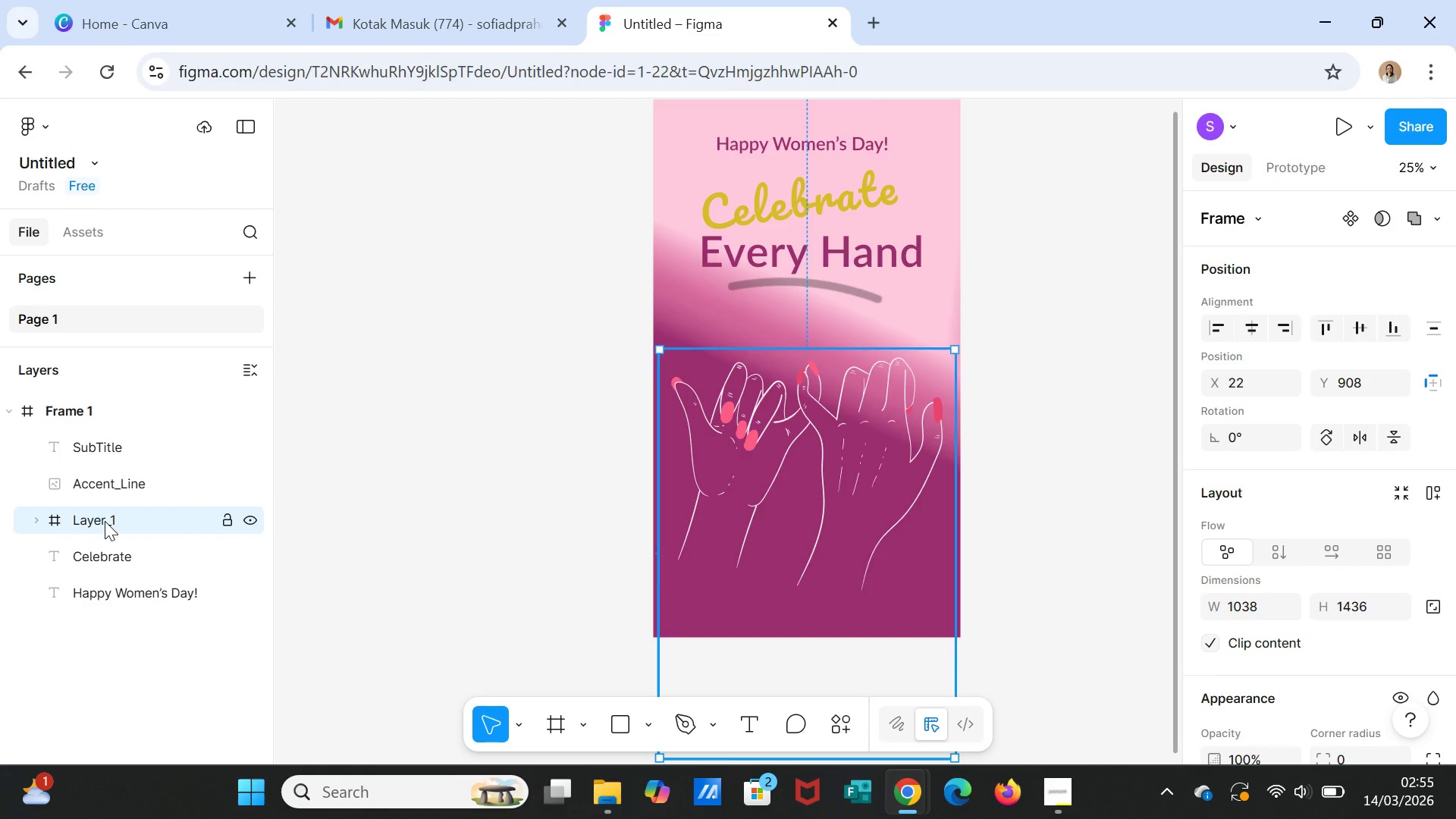 
left_click([105, 521])
 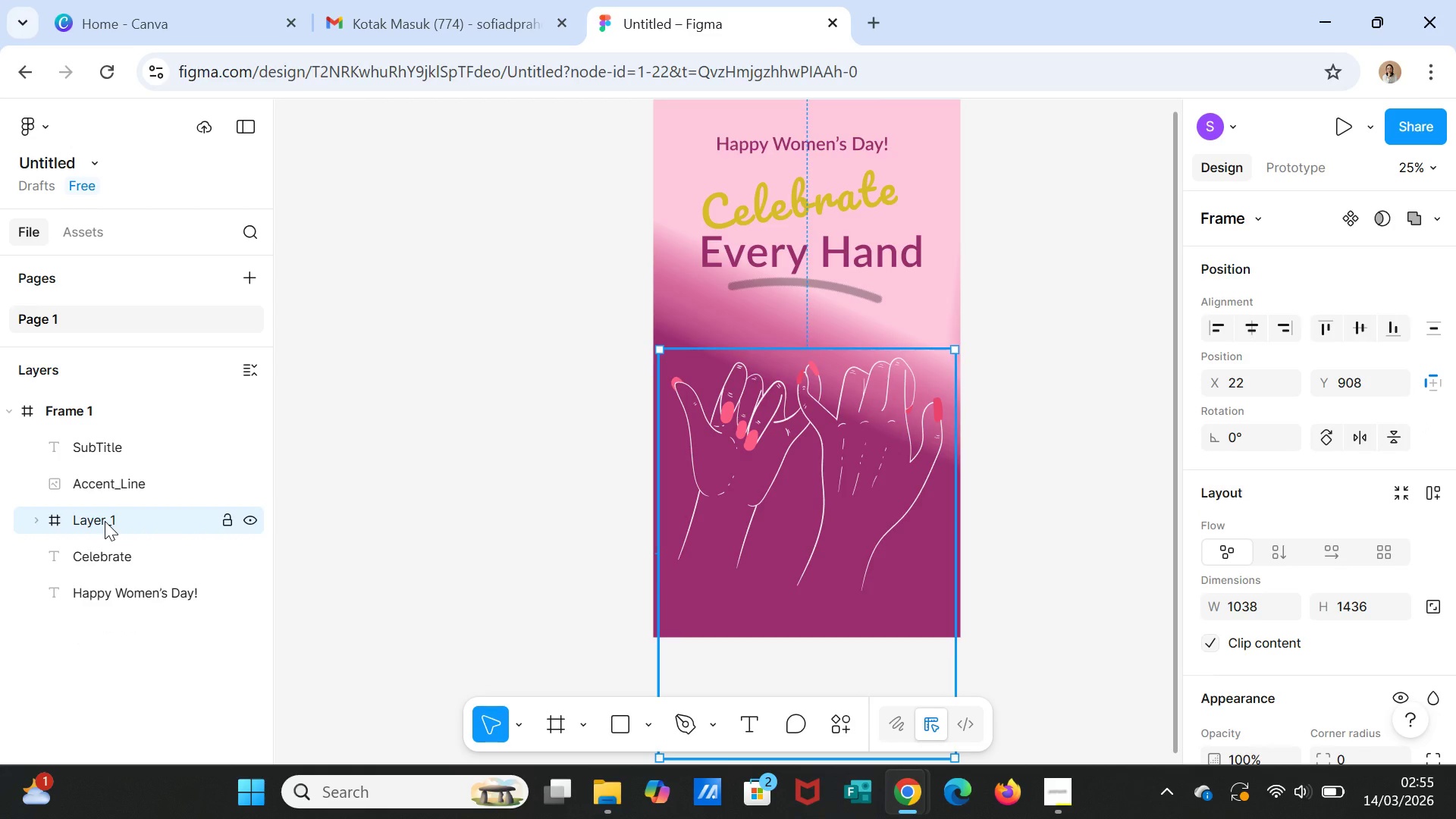 
right_click([105, 521])
 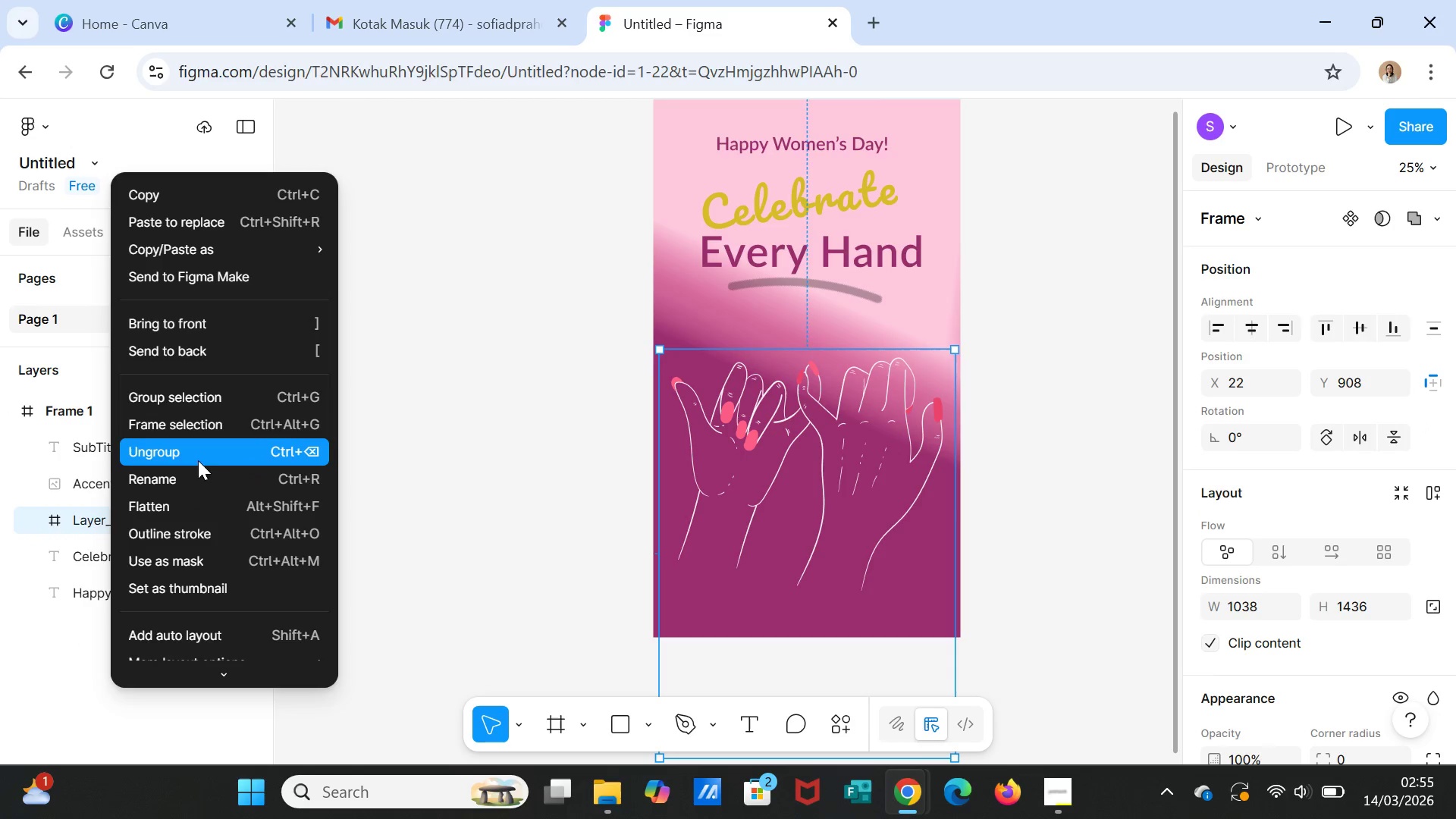 
left_click([199, 474])
 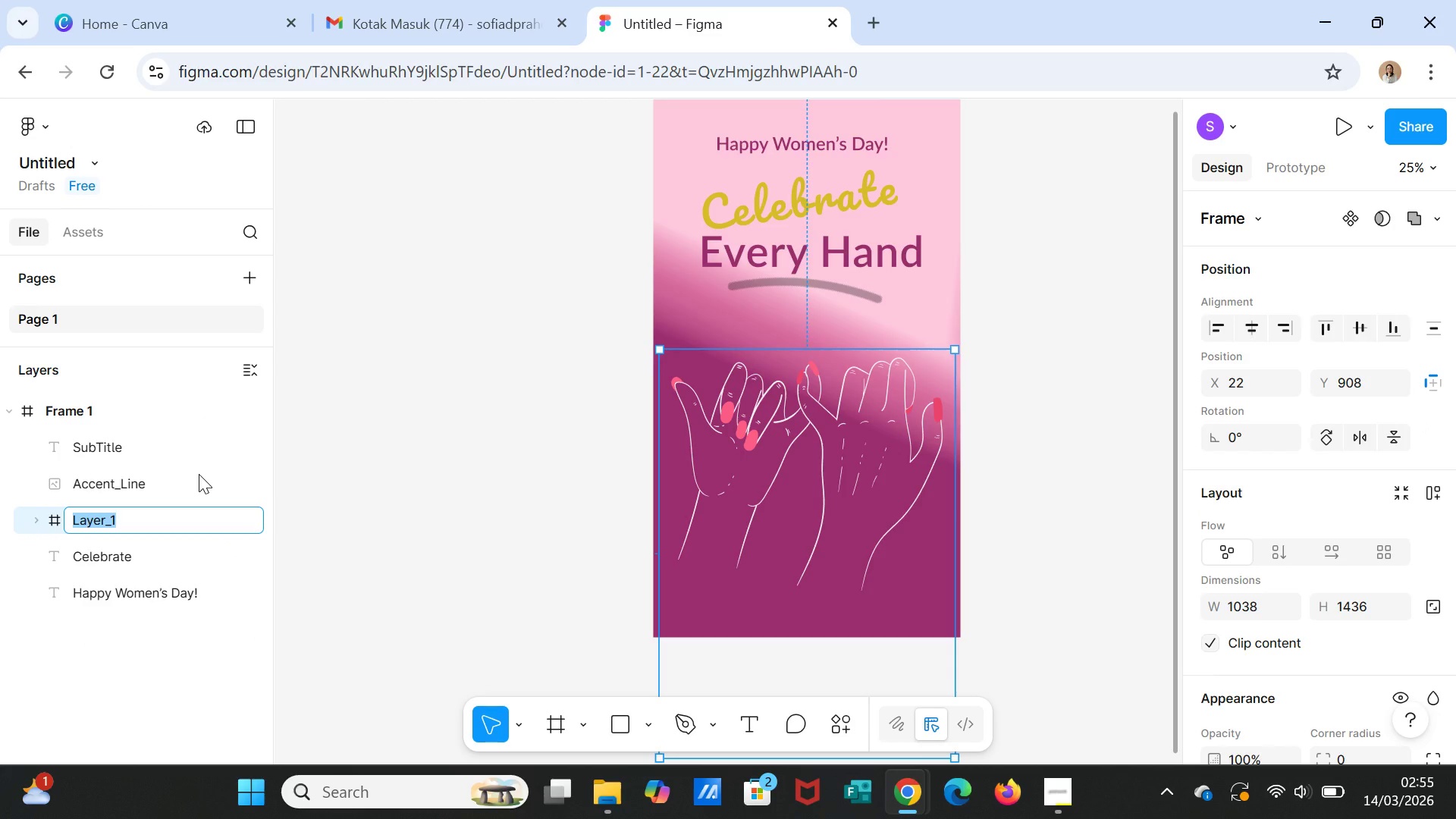 
type(Image)
 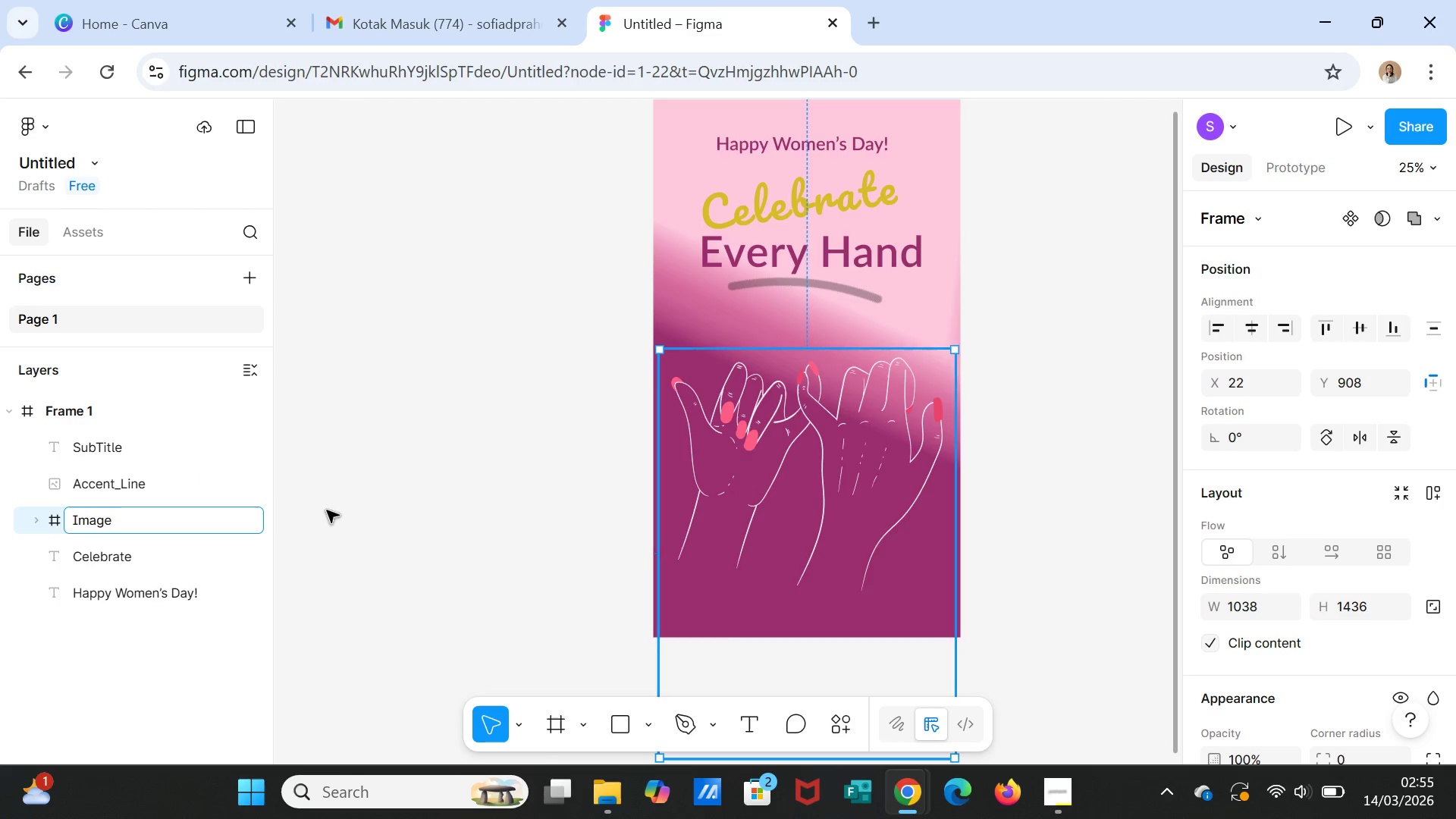 
left_click([370, 499])
 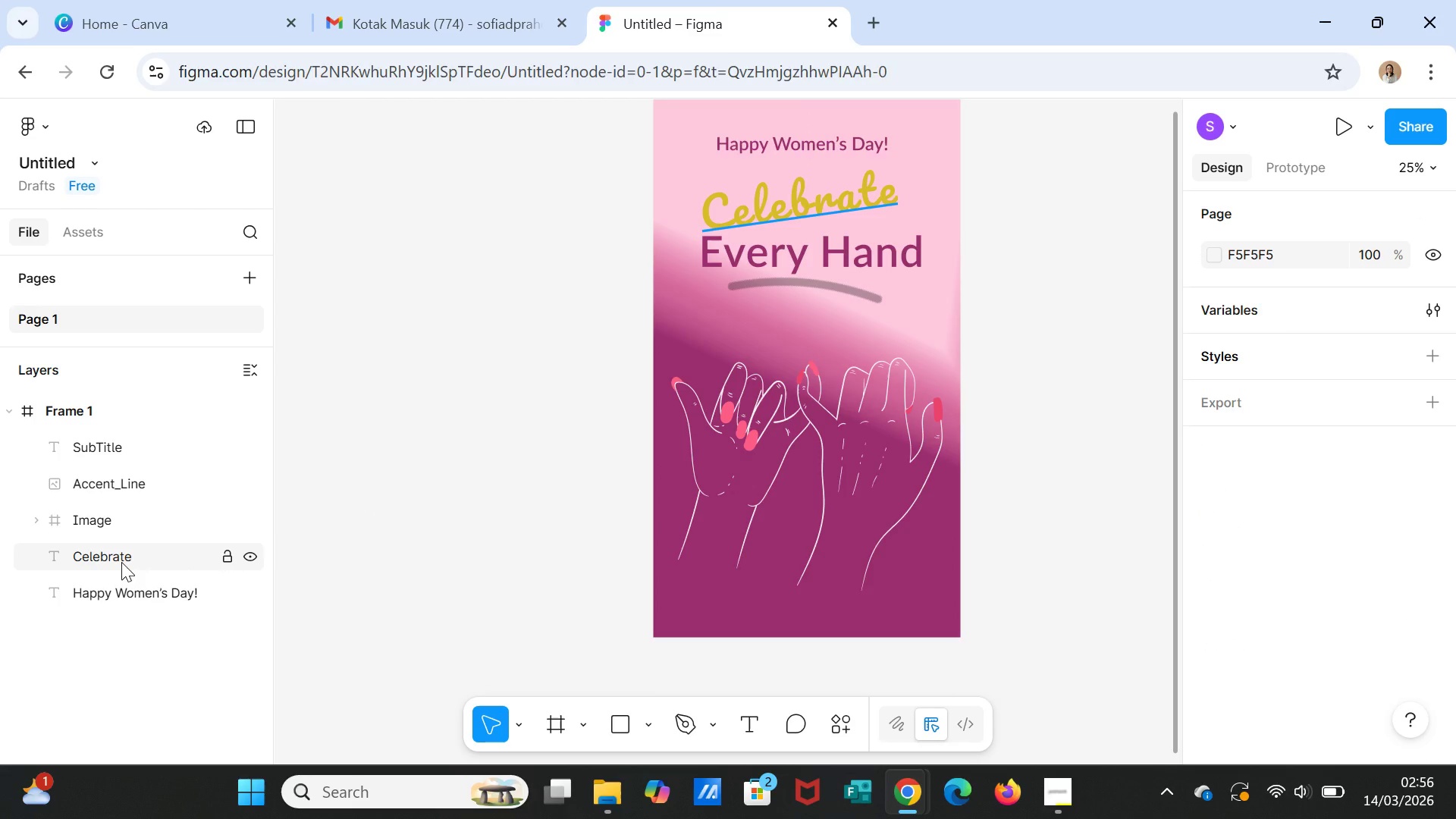 
left_click([121, 562])
 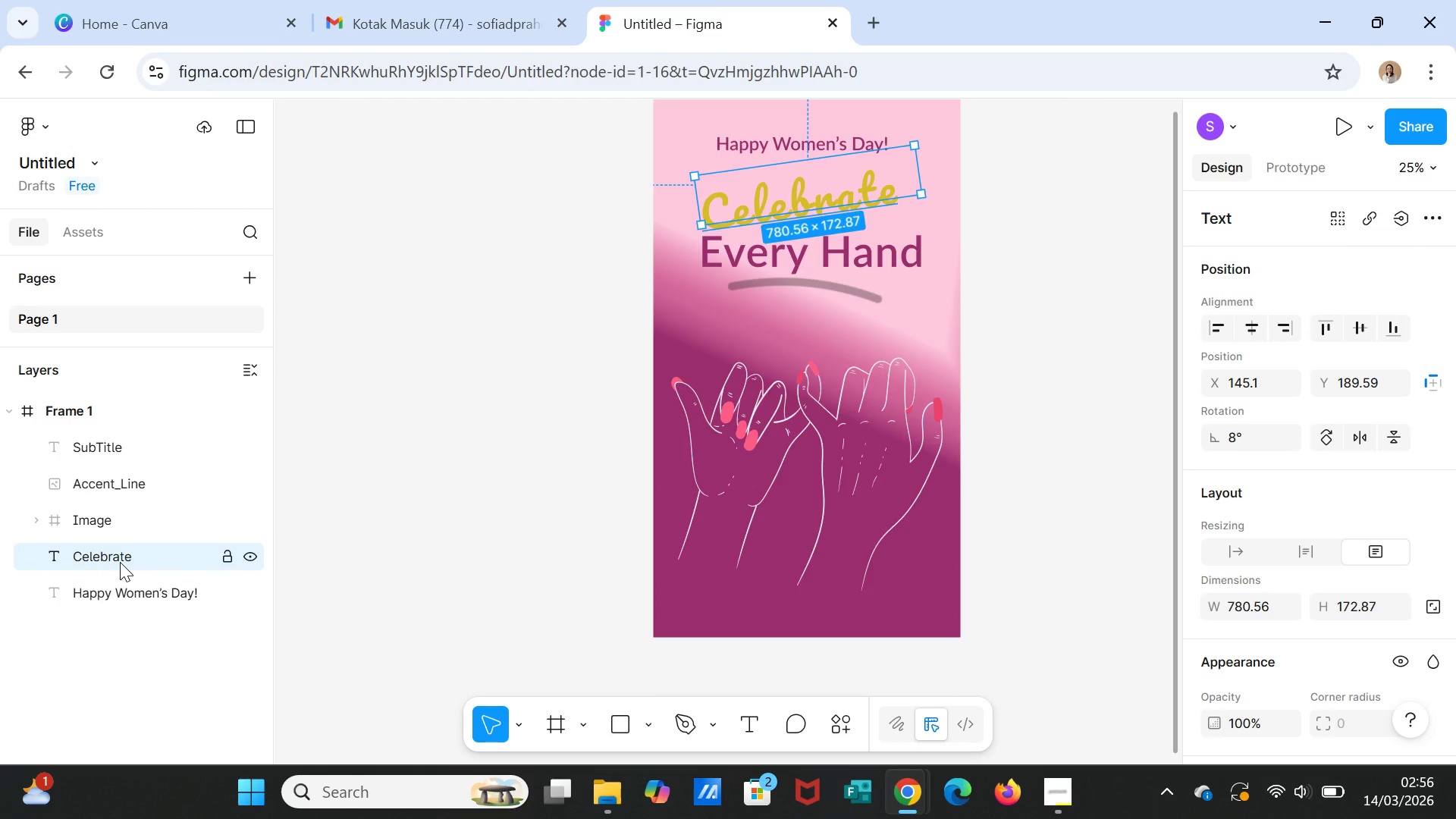 
right_click([120, 562])
 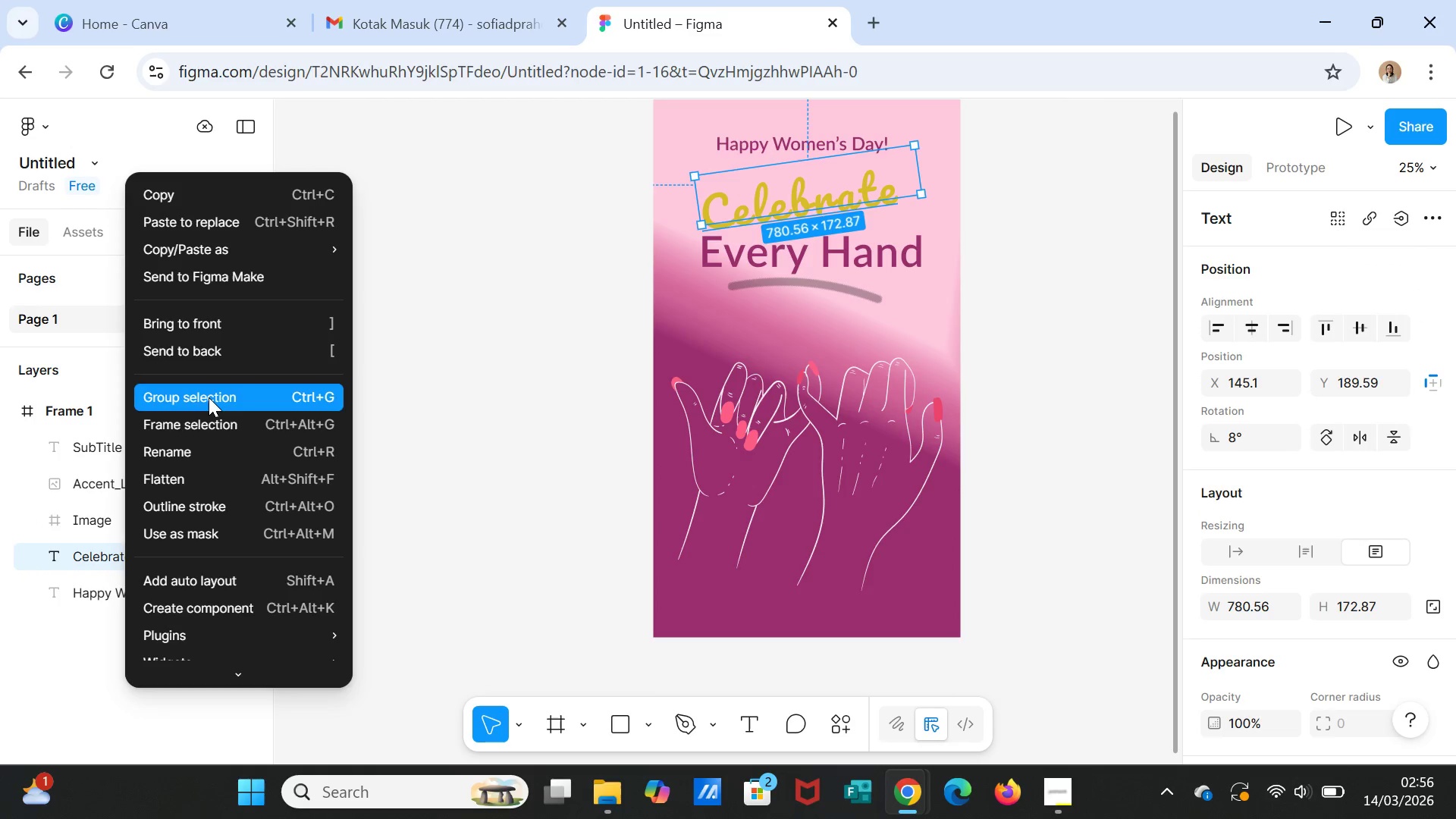 
left_click([197, 444])
 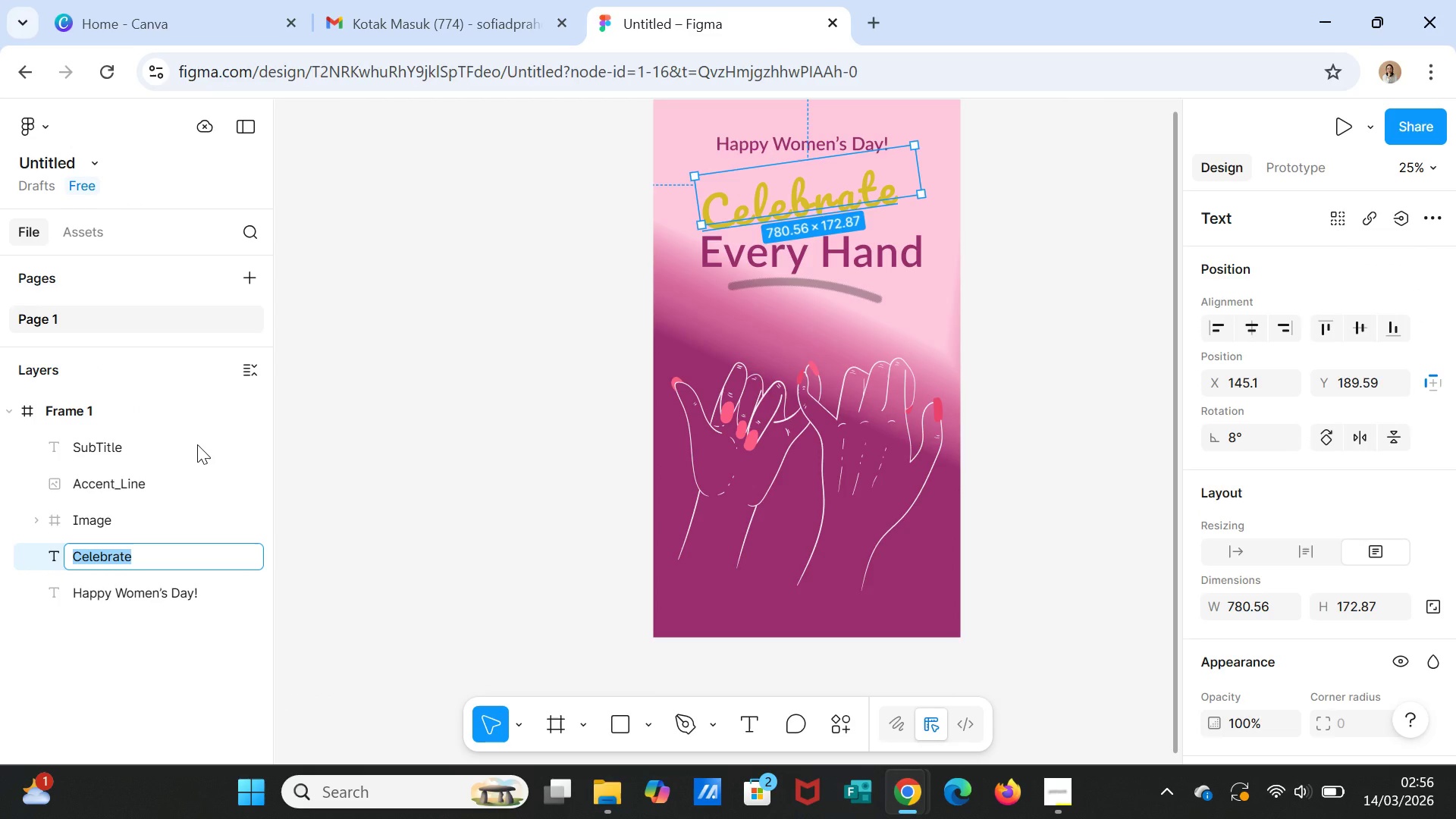 
type(Title)
 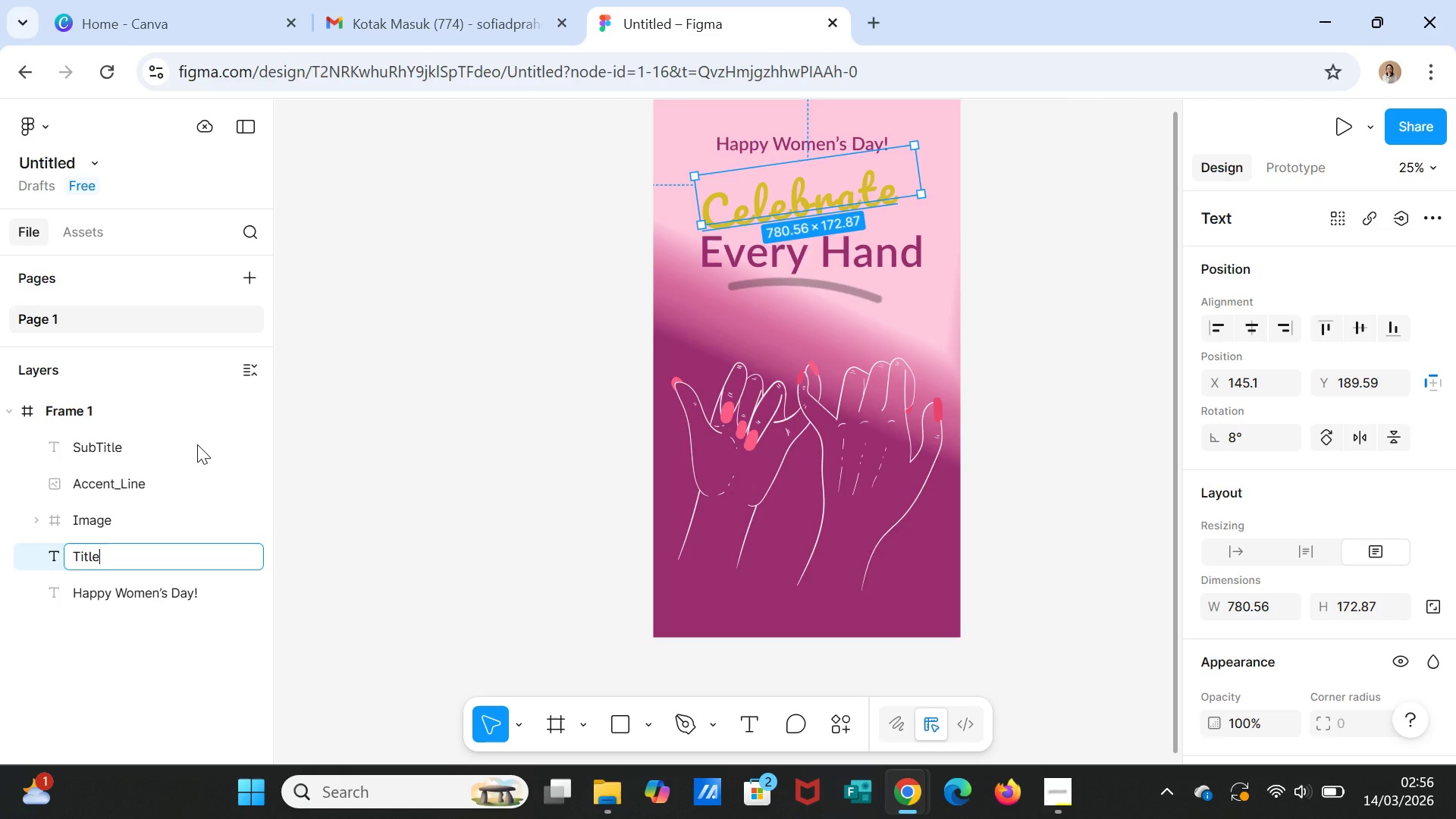 
wait(5.83)
 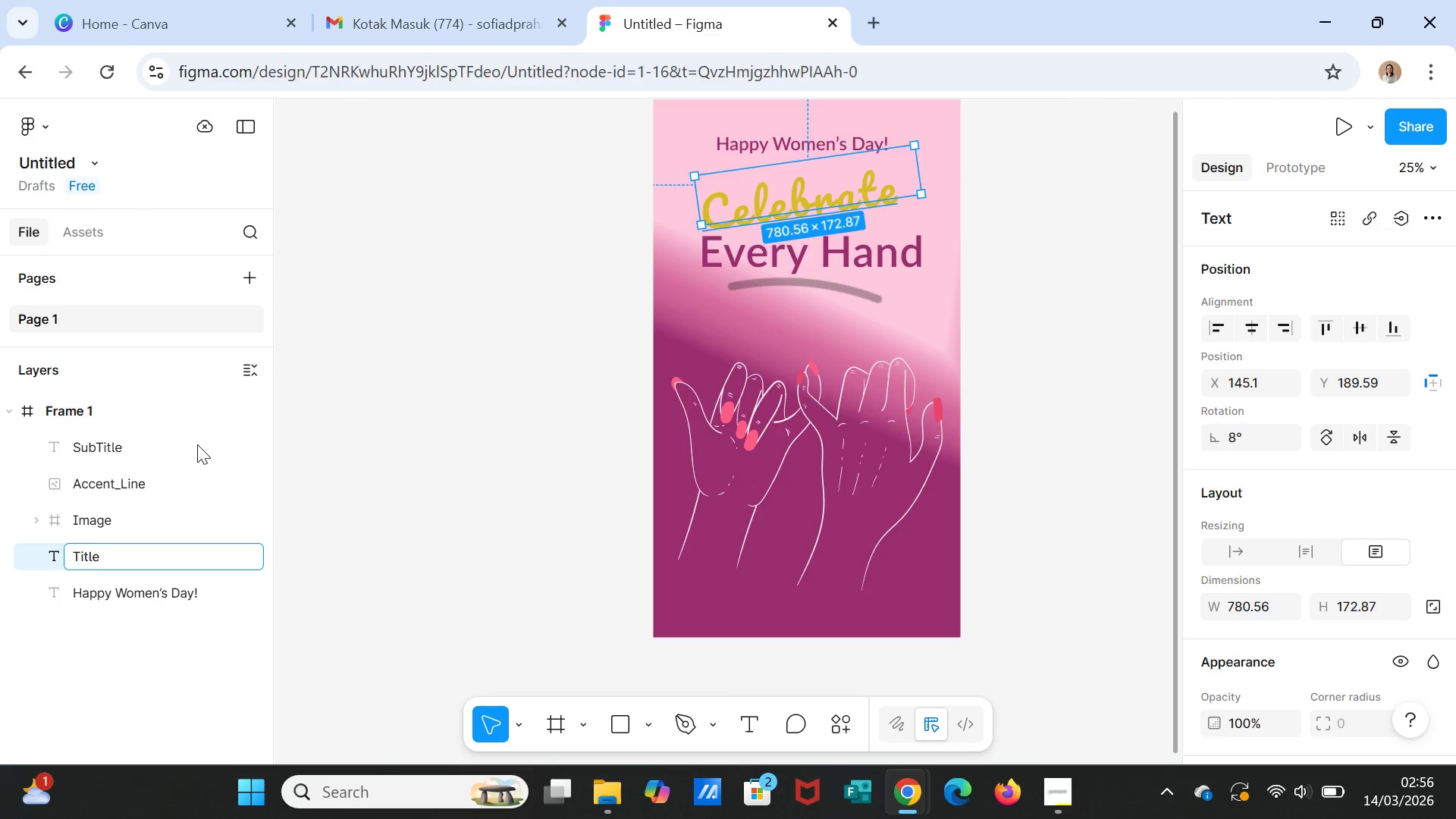 
key(Enter)
 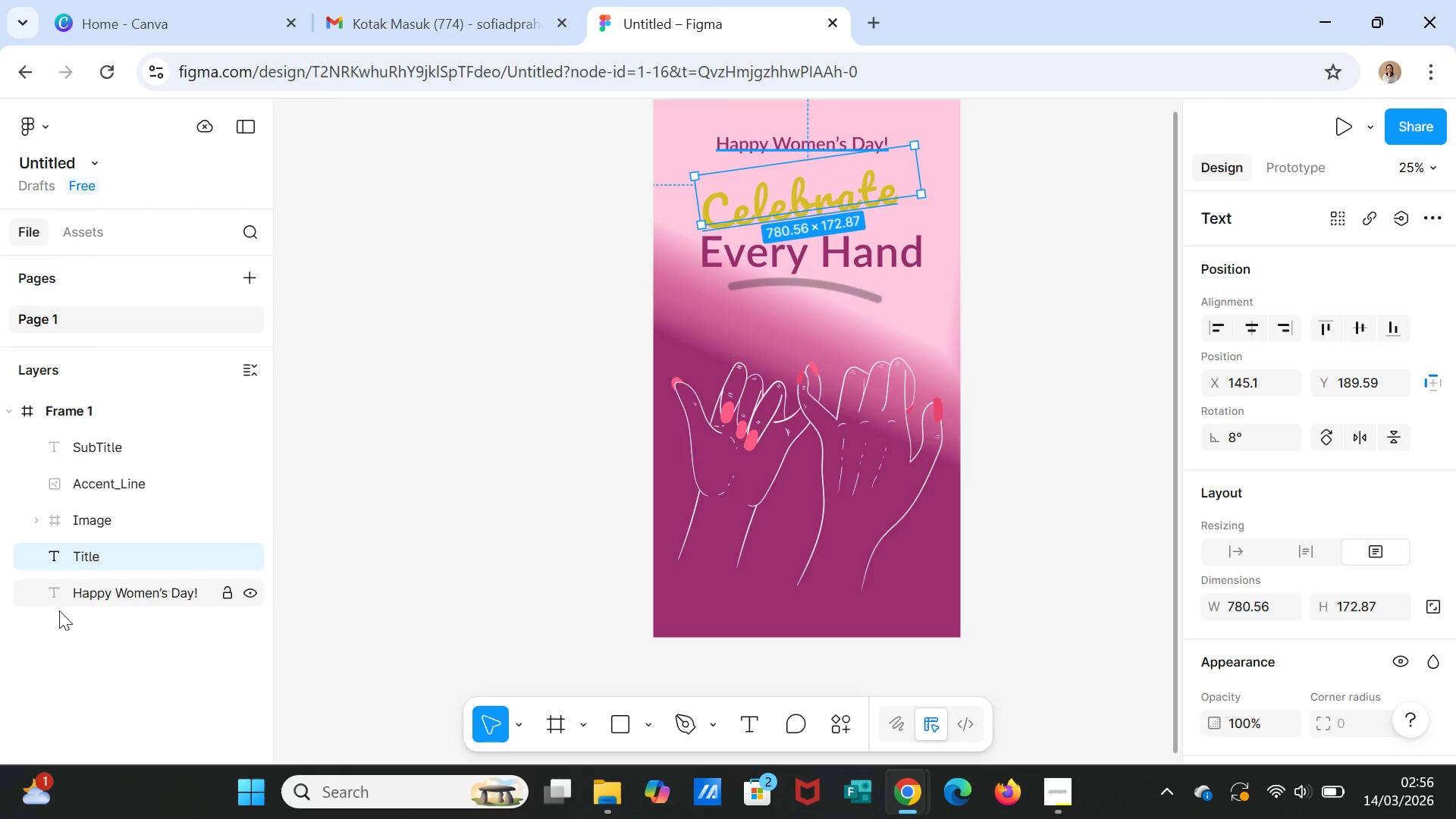 
left_click([152, 590])
 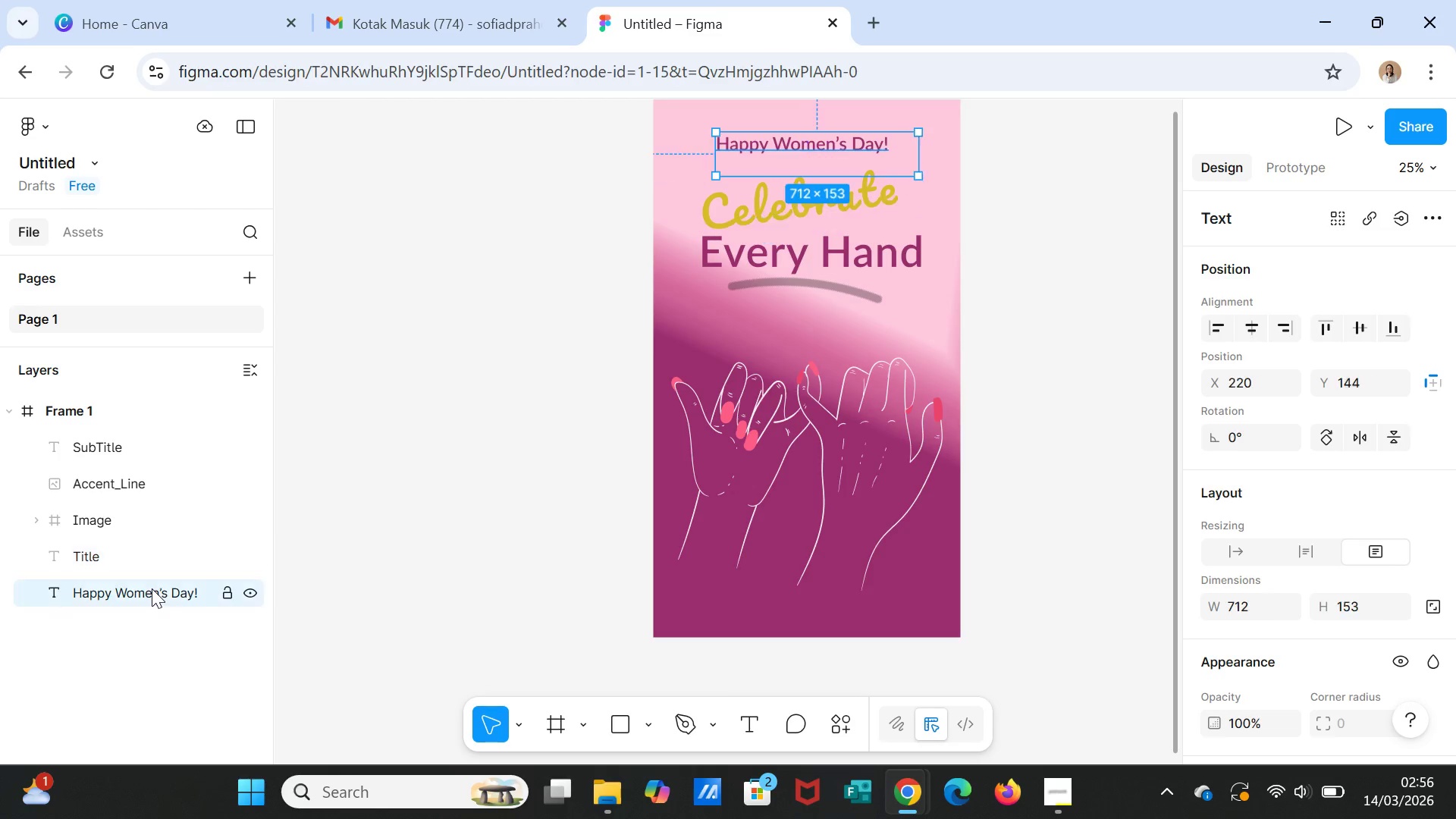 
right_click([152, 588])
 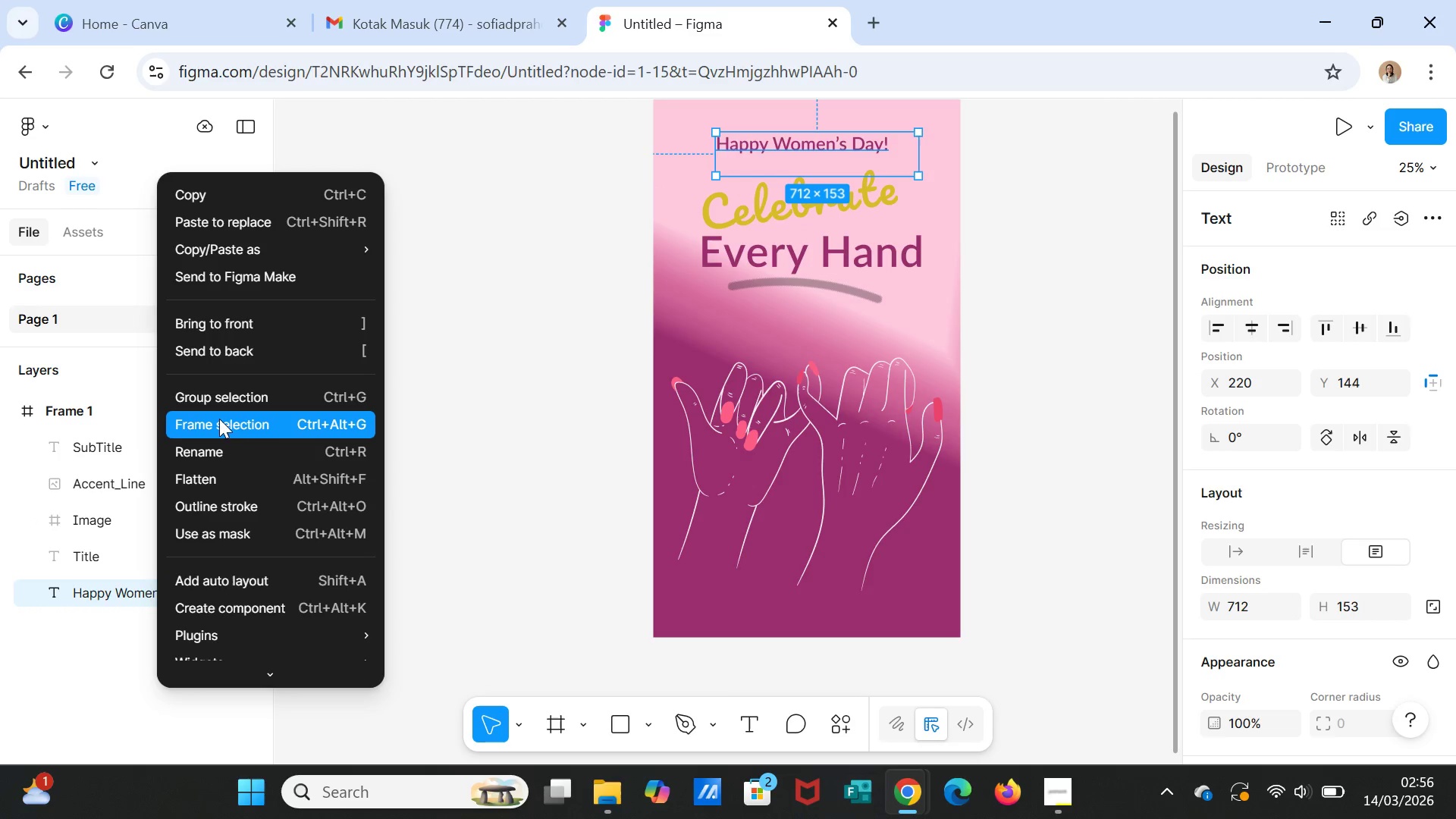 
left_click([219, 444])
 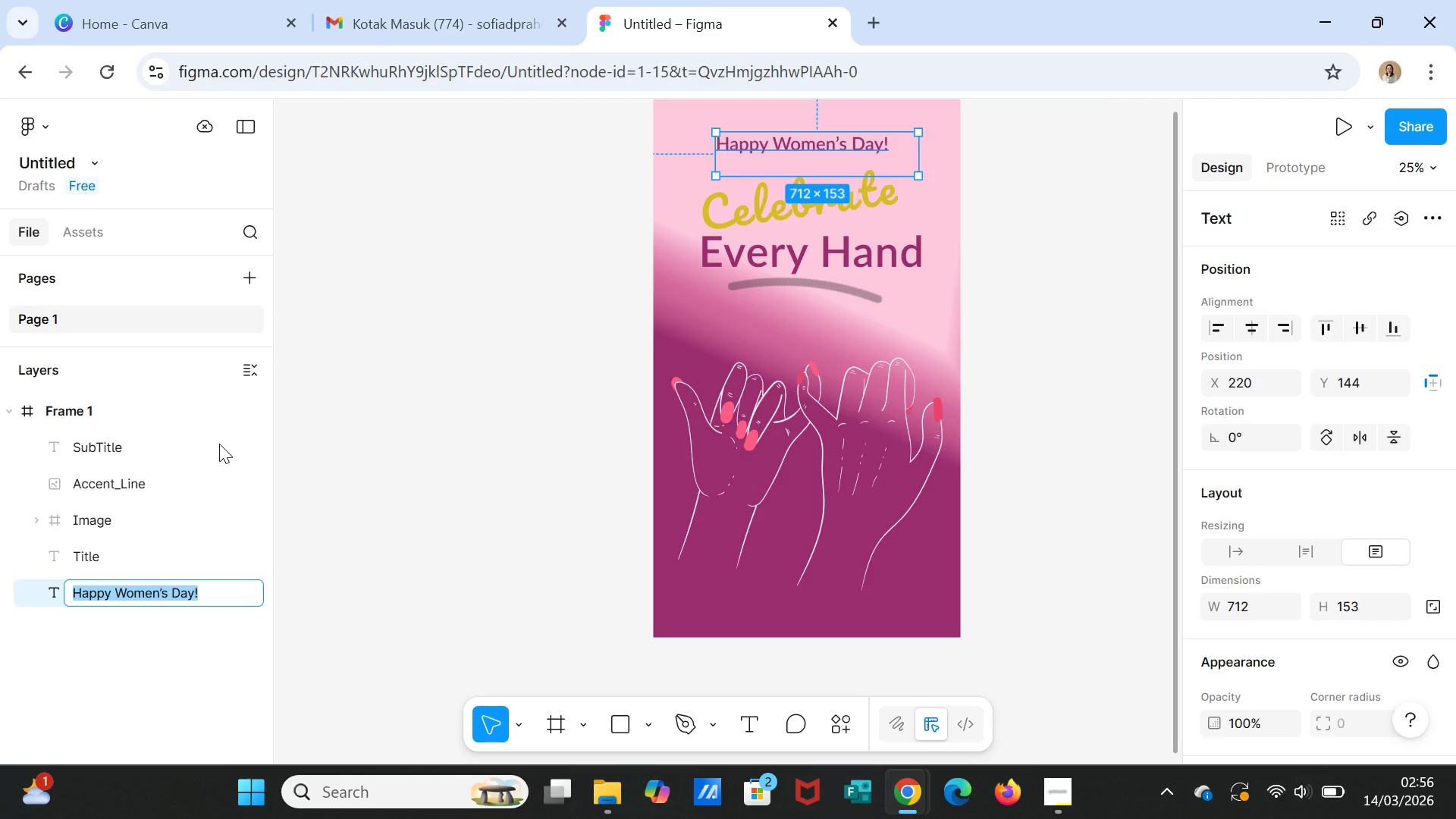 
type(Header)
 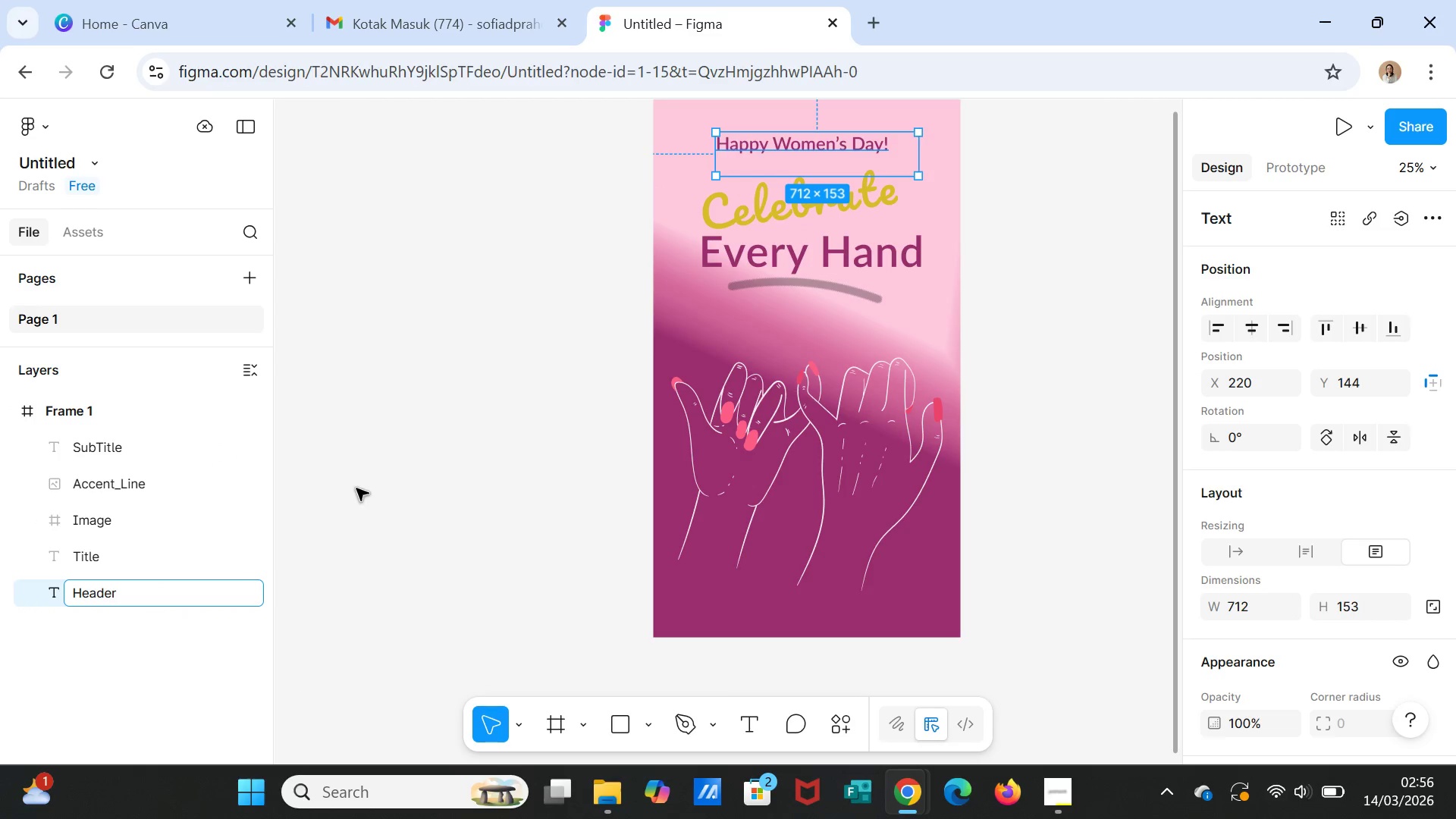 
left_click([391, 489])
 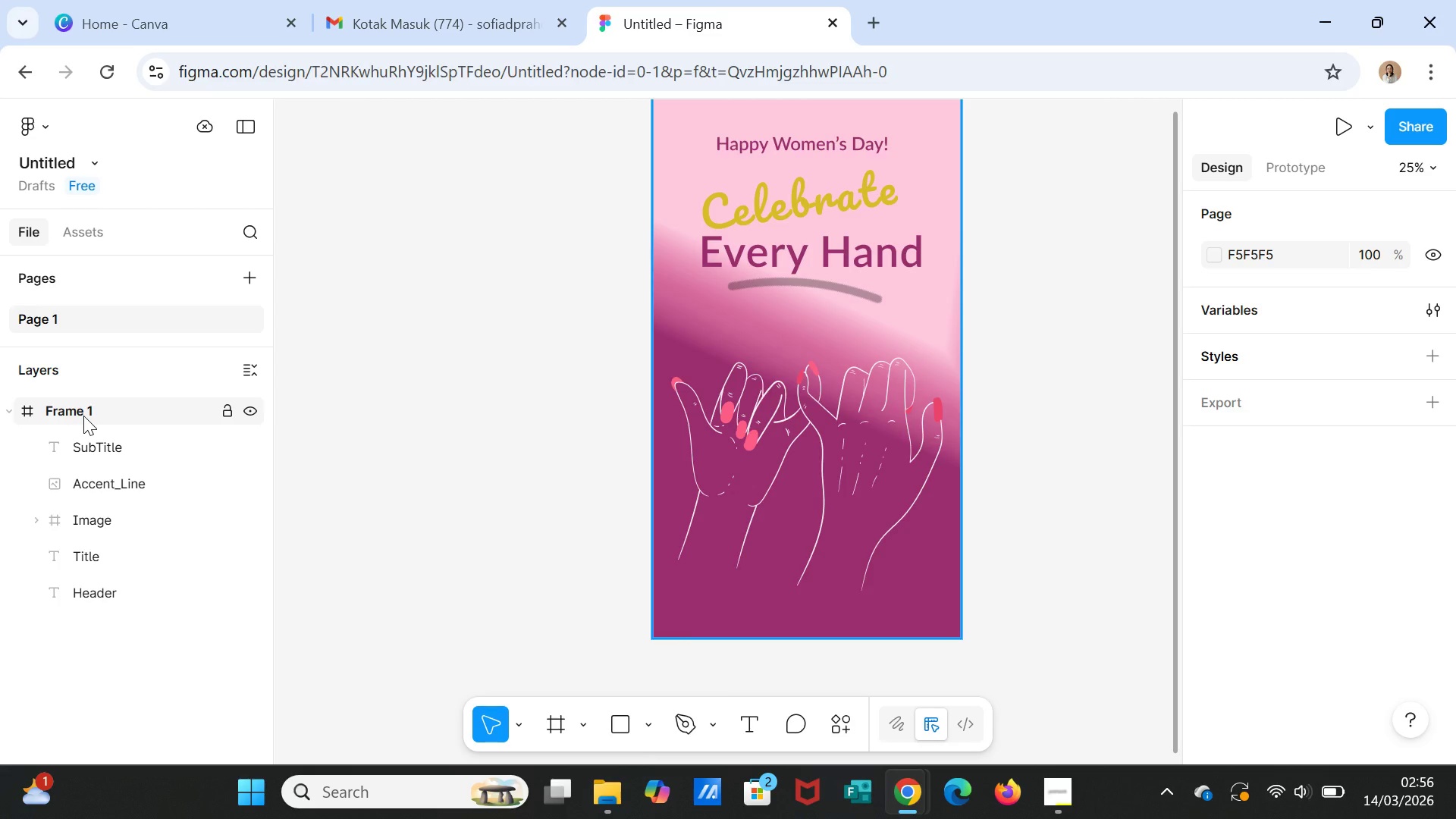 
wait(6.62)
 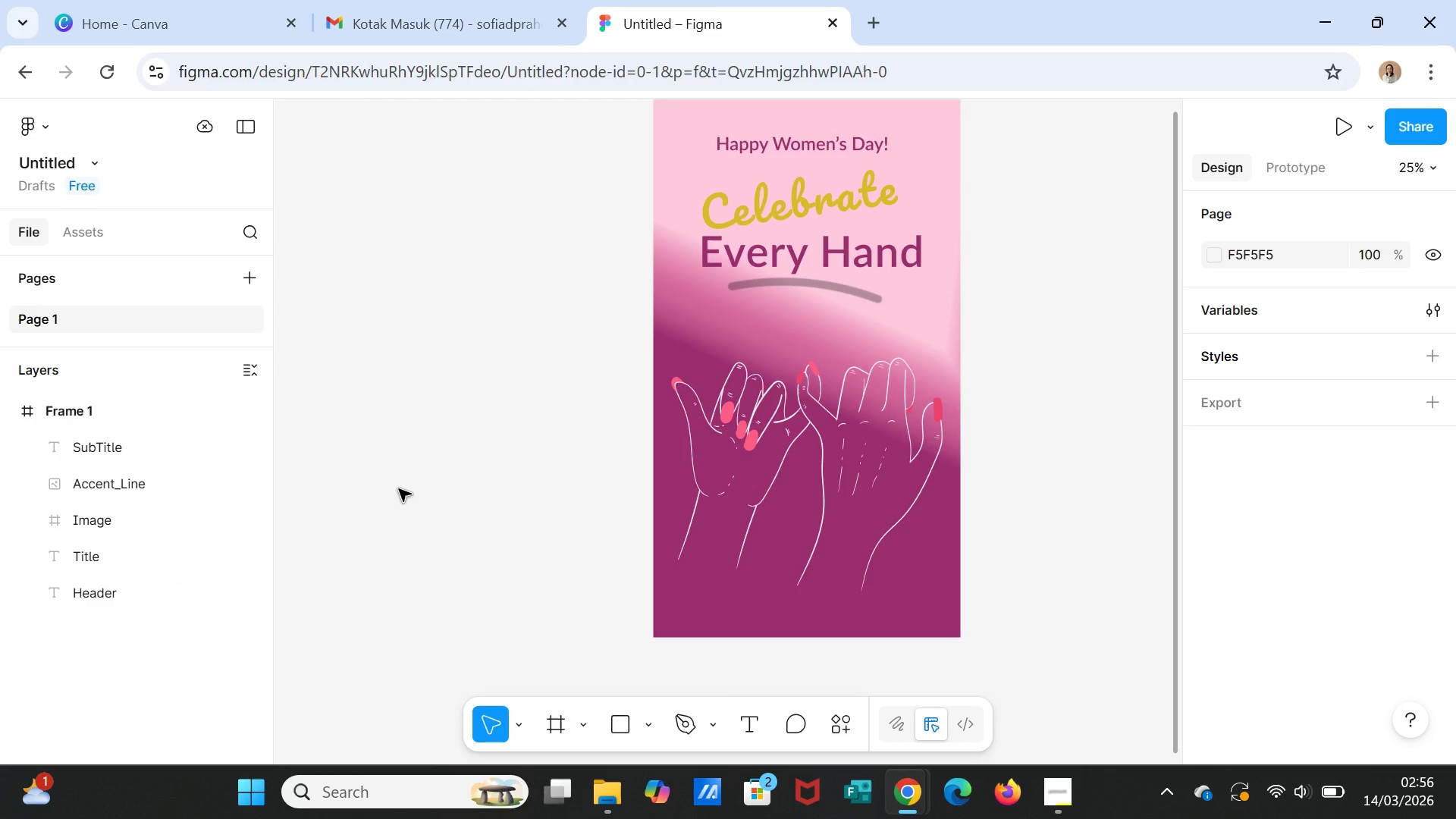 
left_click([83, 410])
 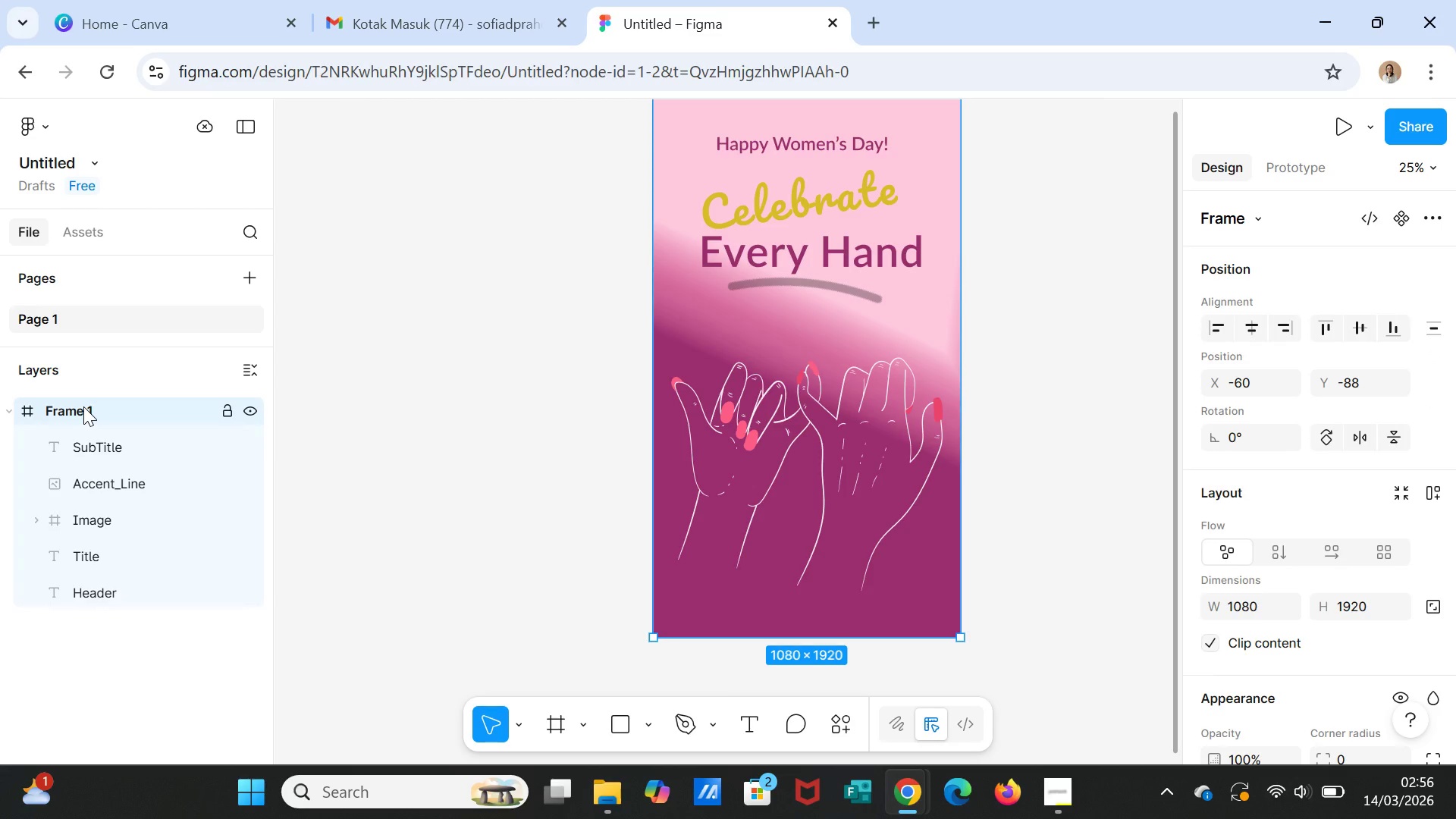 
double_click([83, 406])
 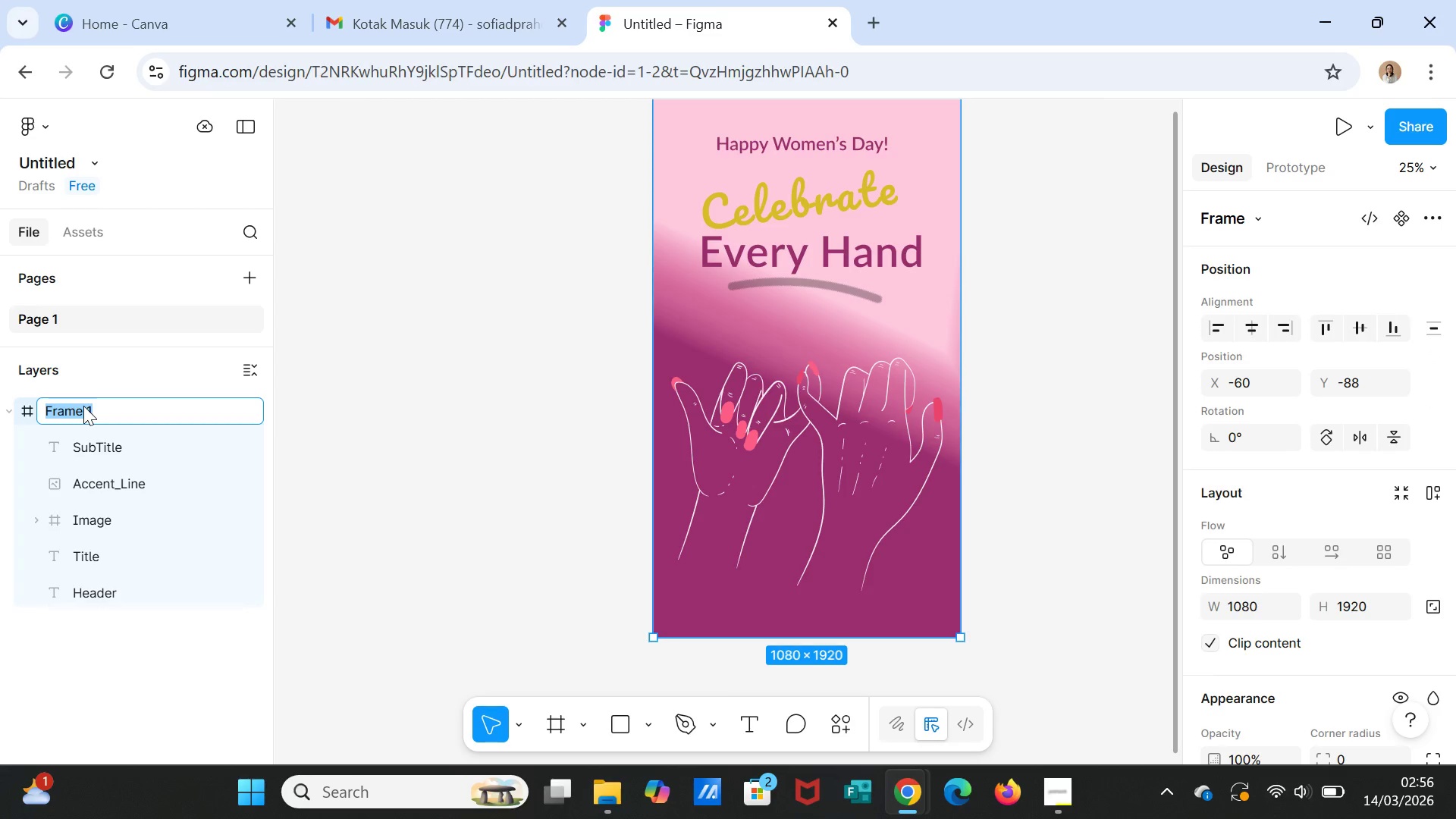 
triple_click([83, 406])
 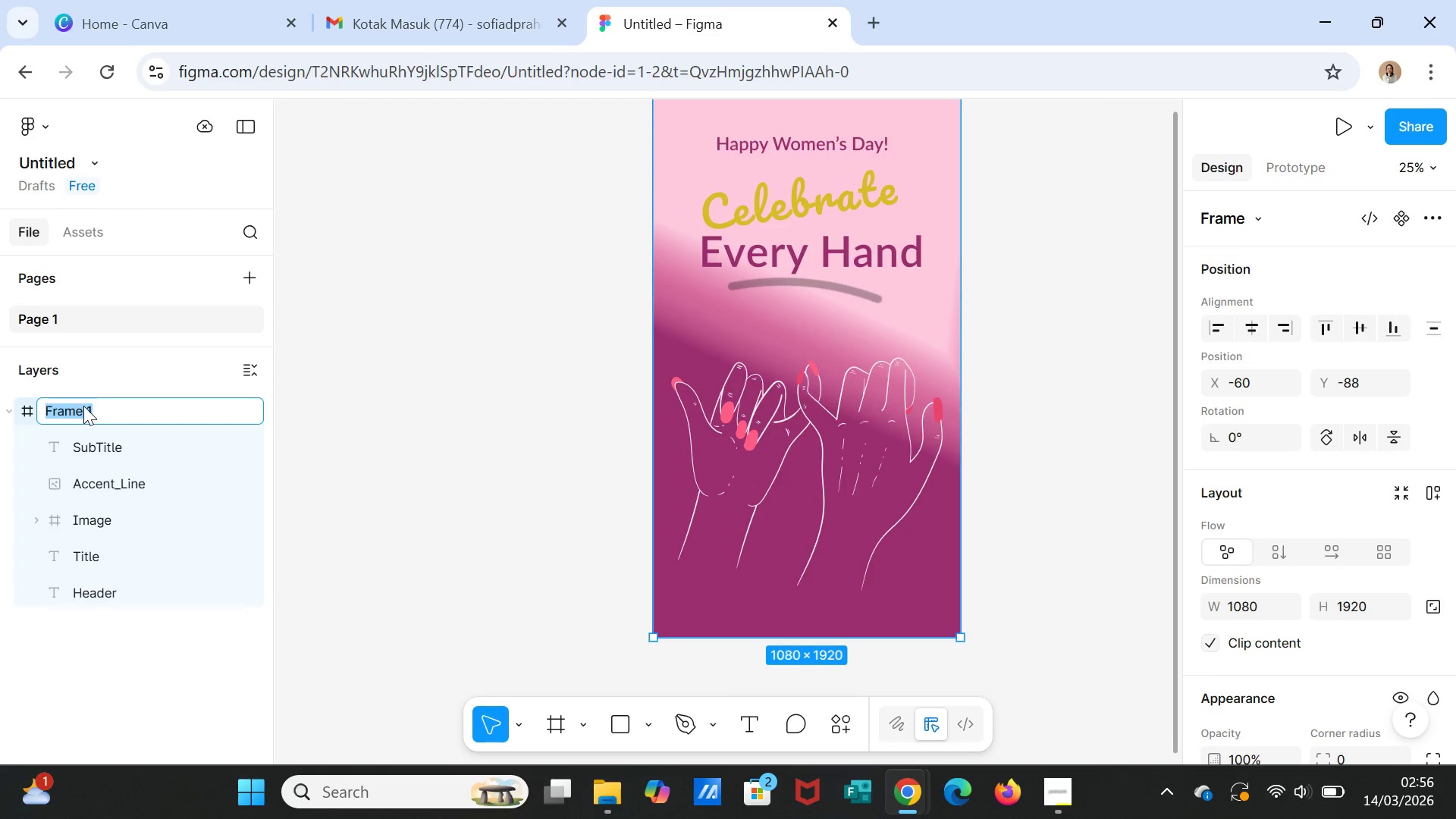 
type(Campaign)
 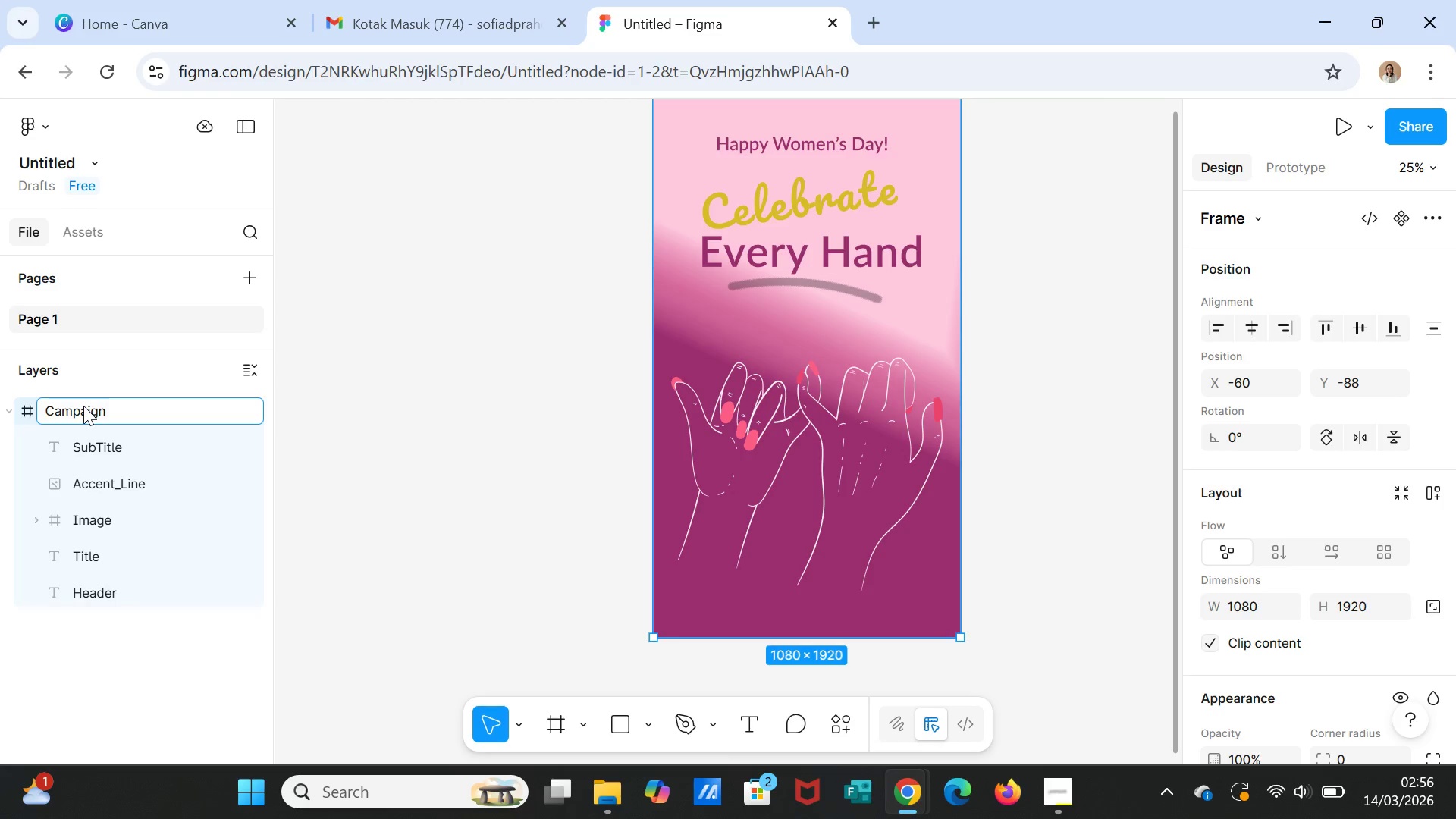 
type( Opener)
 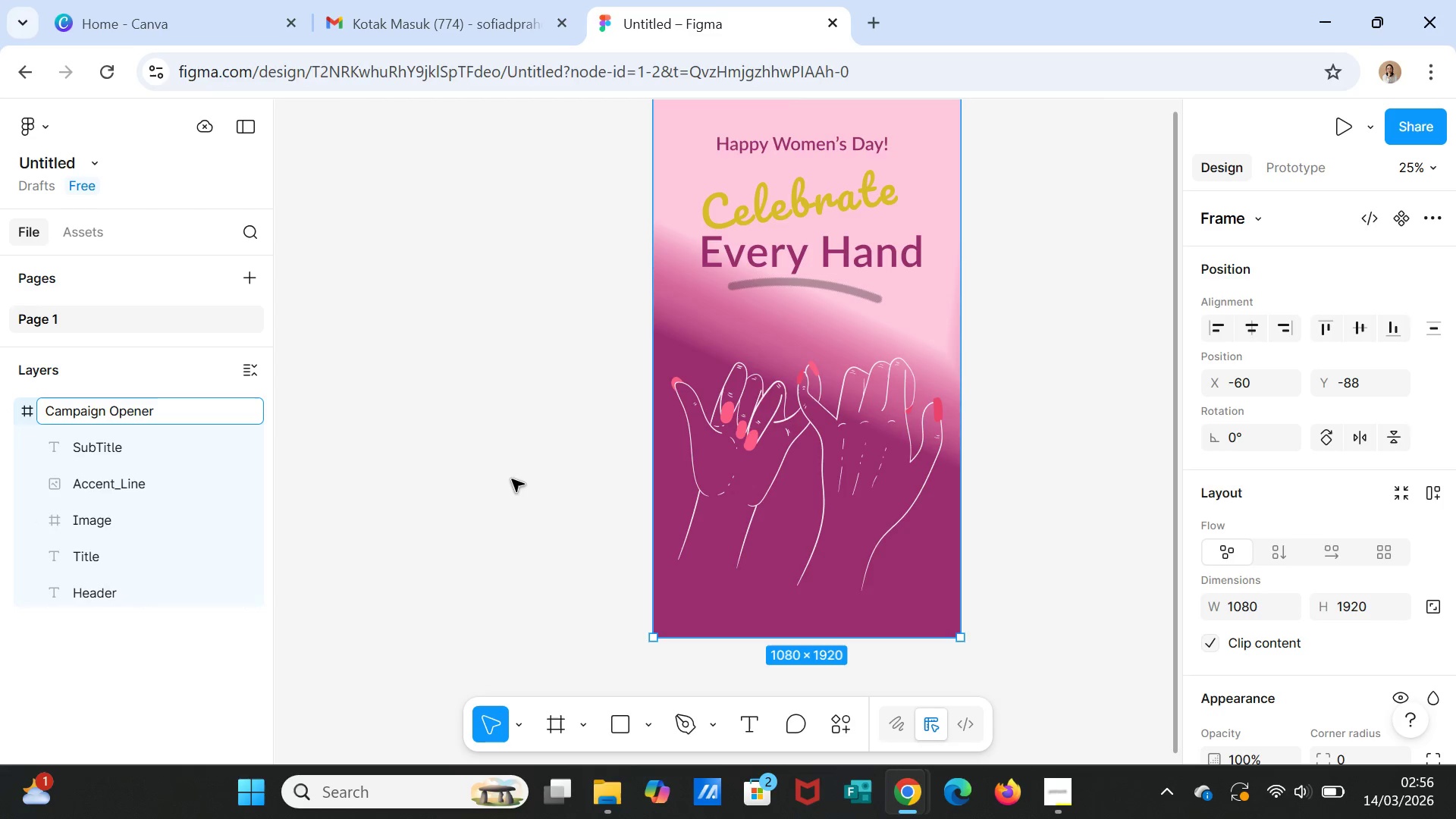 
left_click([512, 479])
 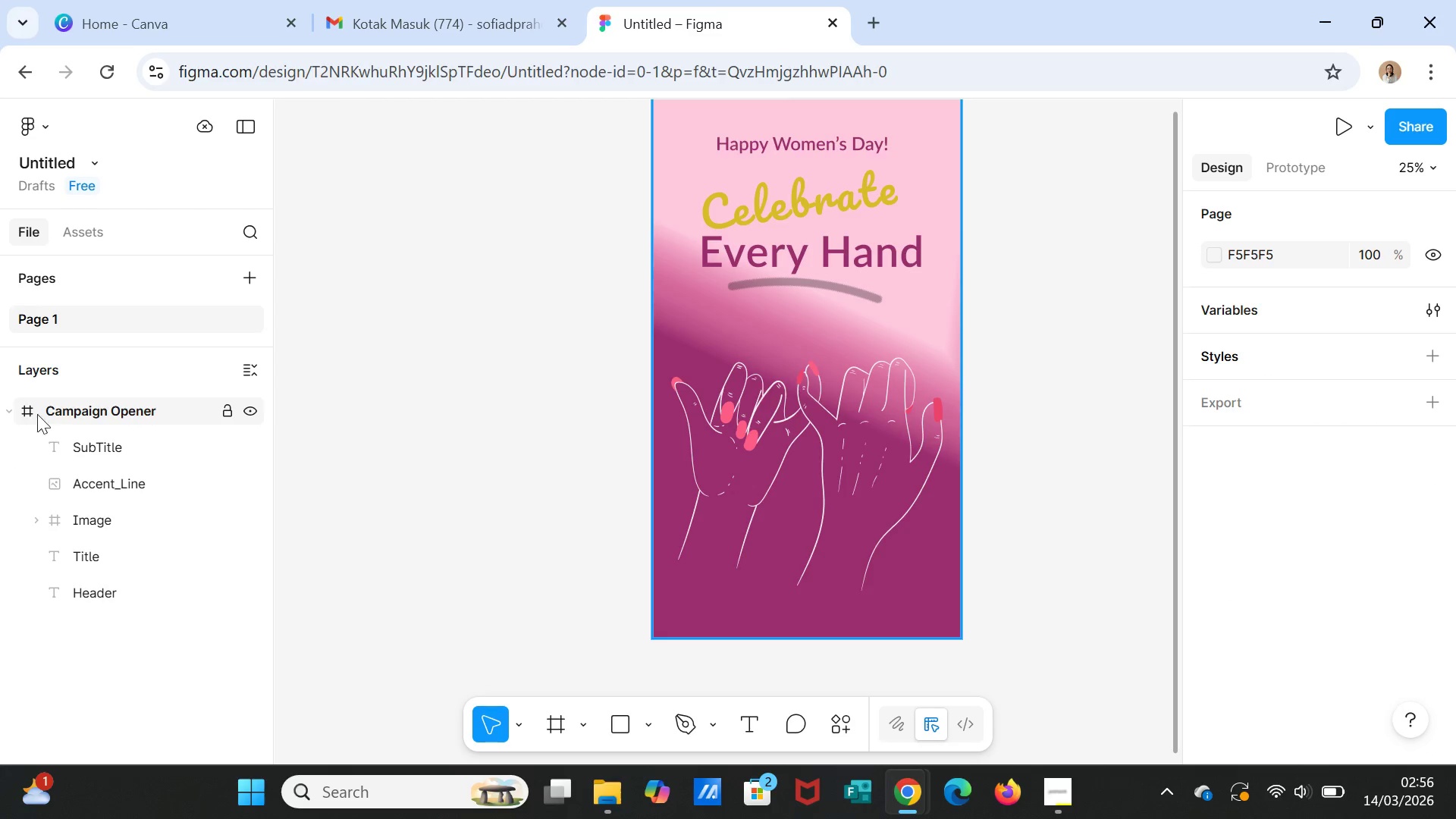 
left_click([38, 373])
 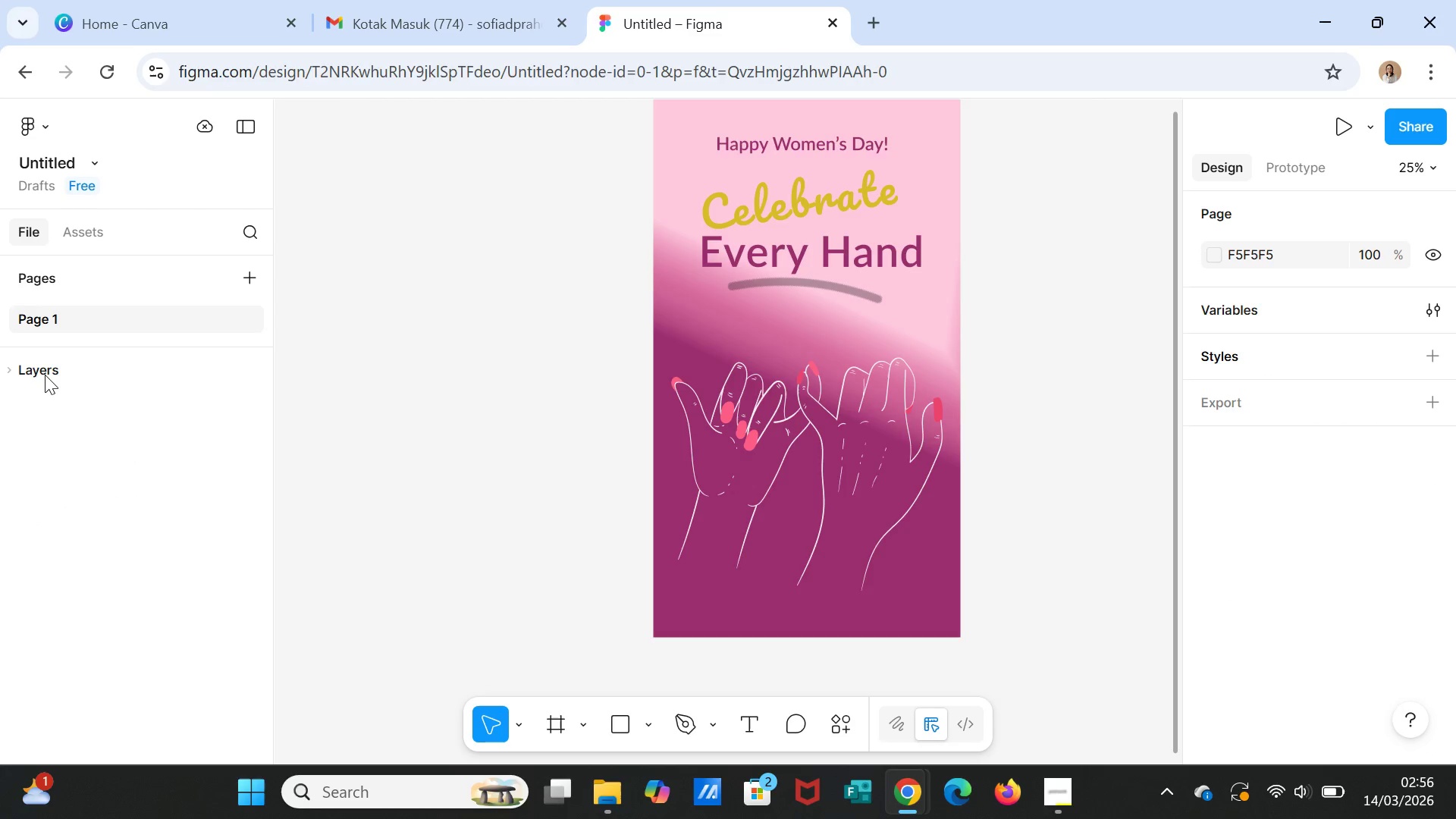 
left_click([45, 375])
 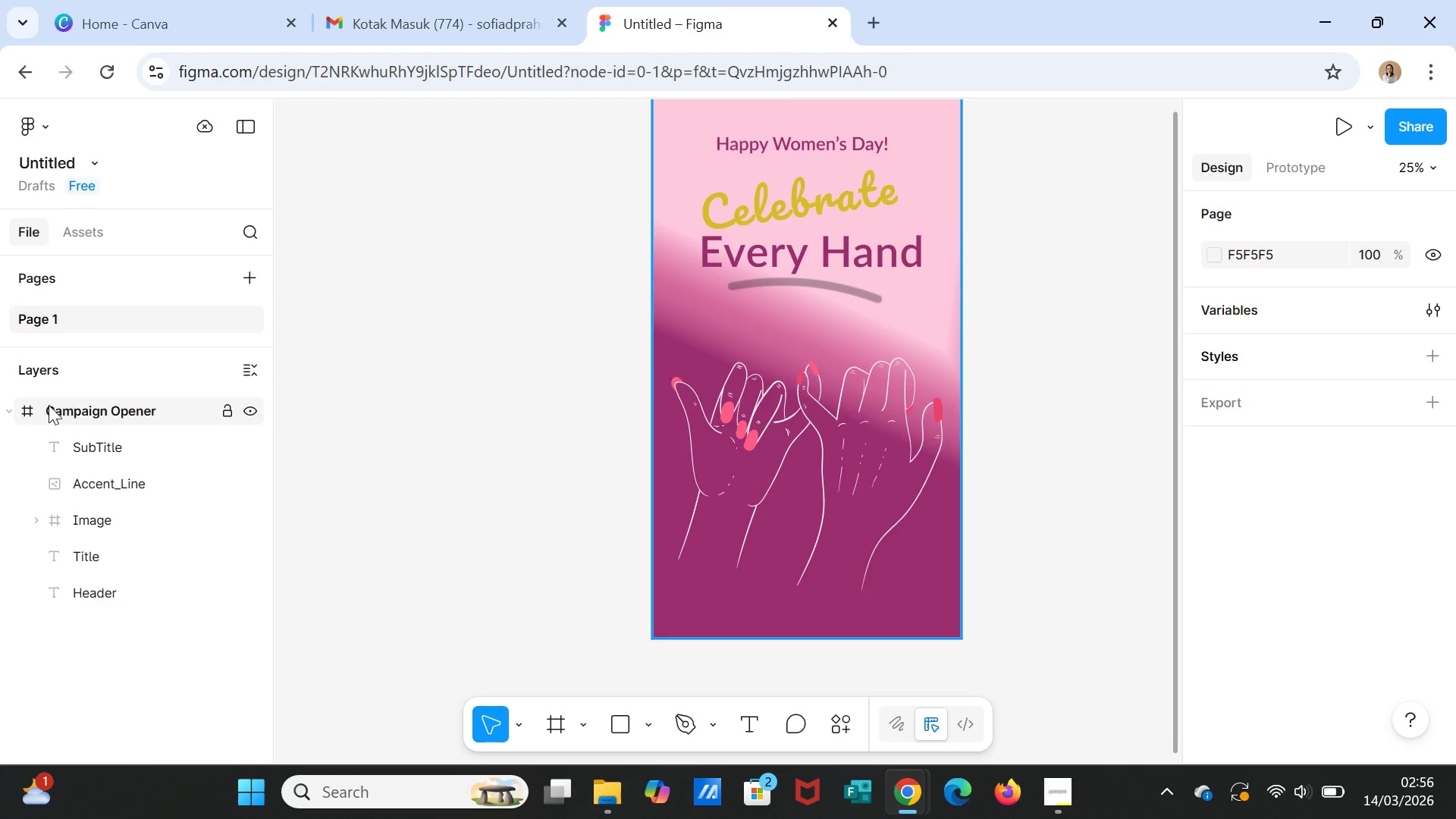 
left_click([49, 405])
 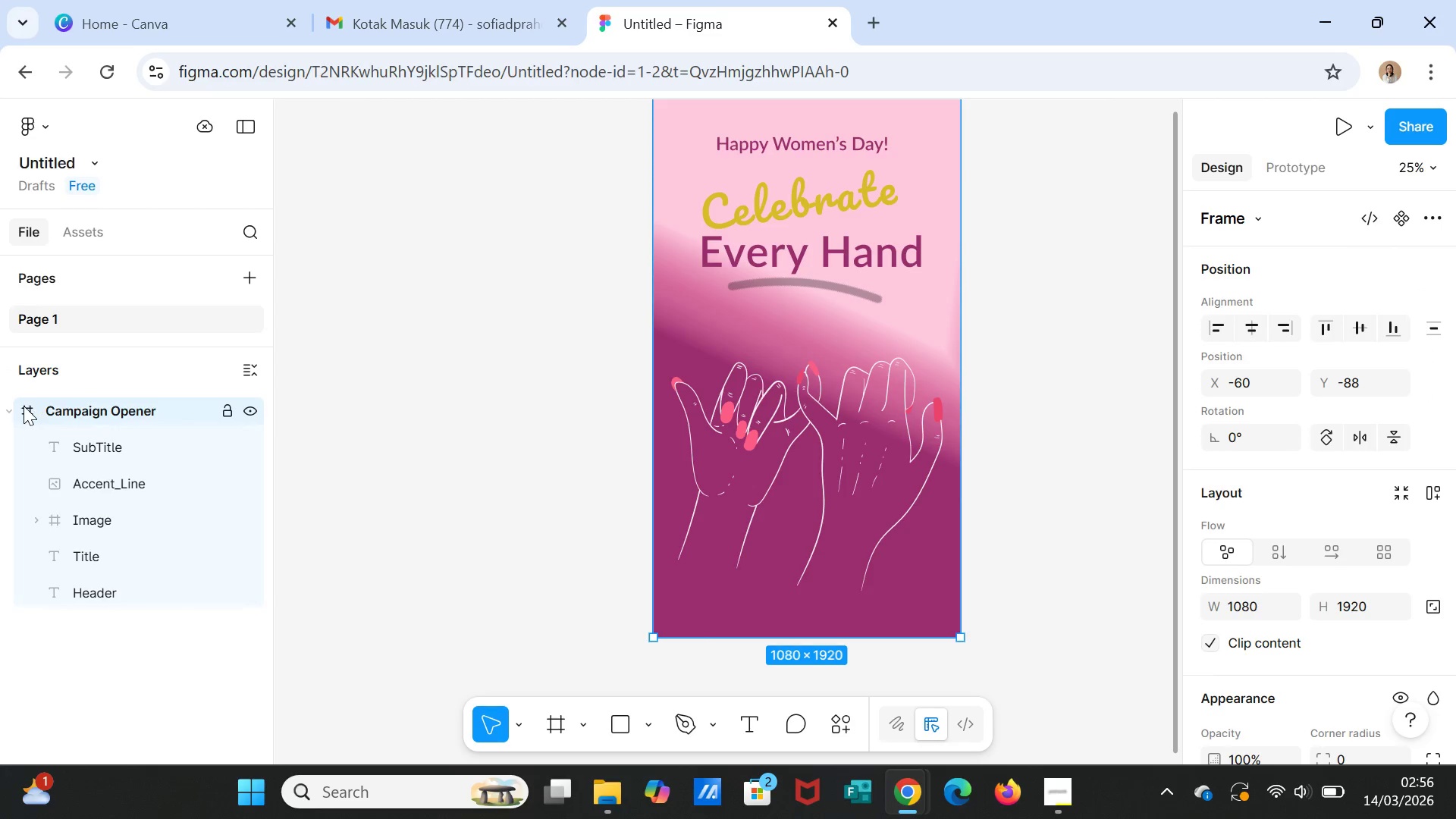 
left_click([23, 406])
 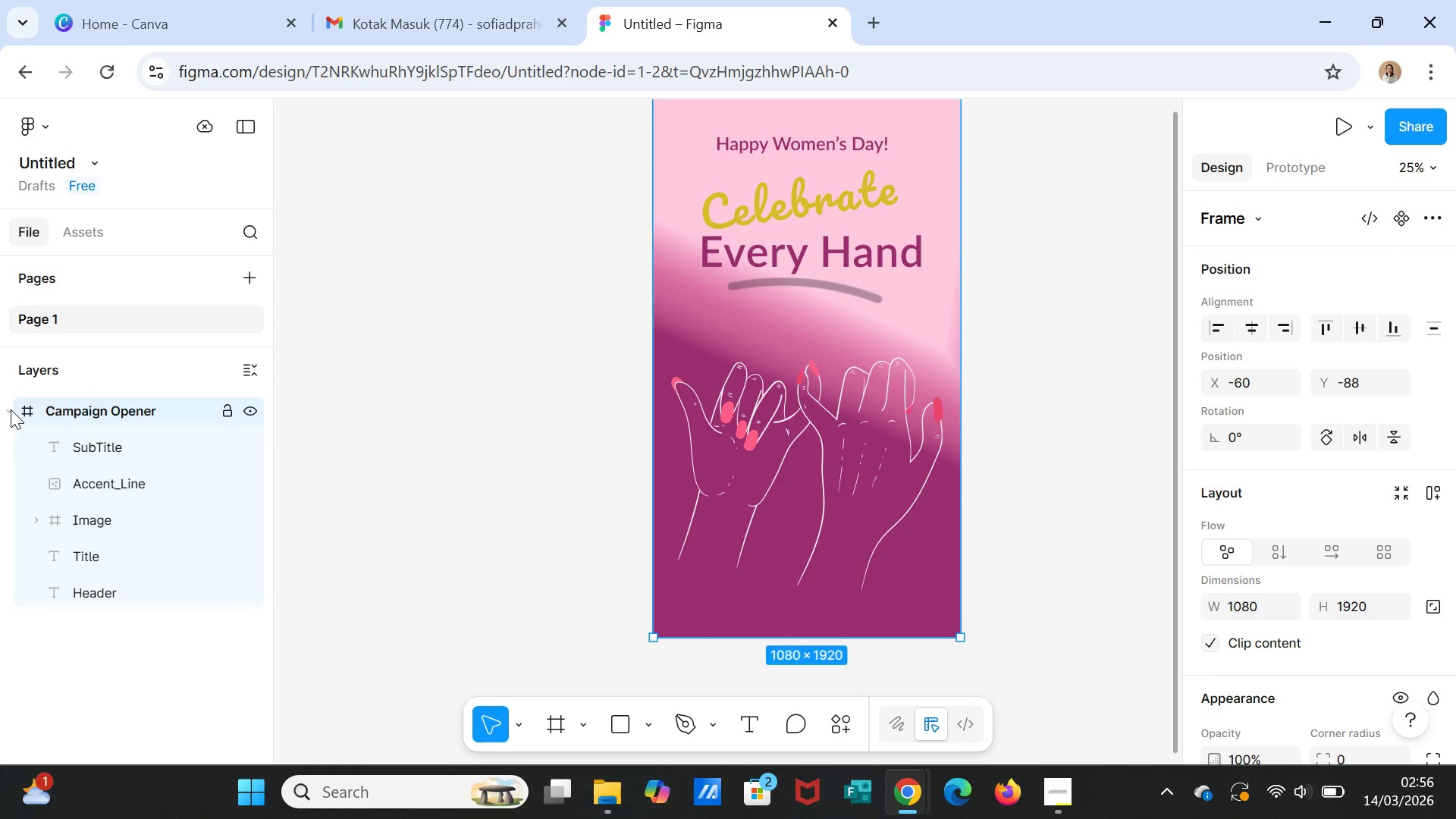 
left_click([11, 410])
 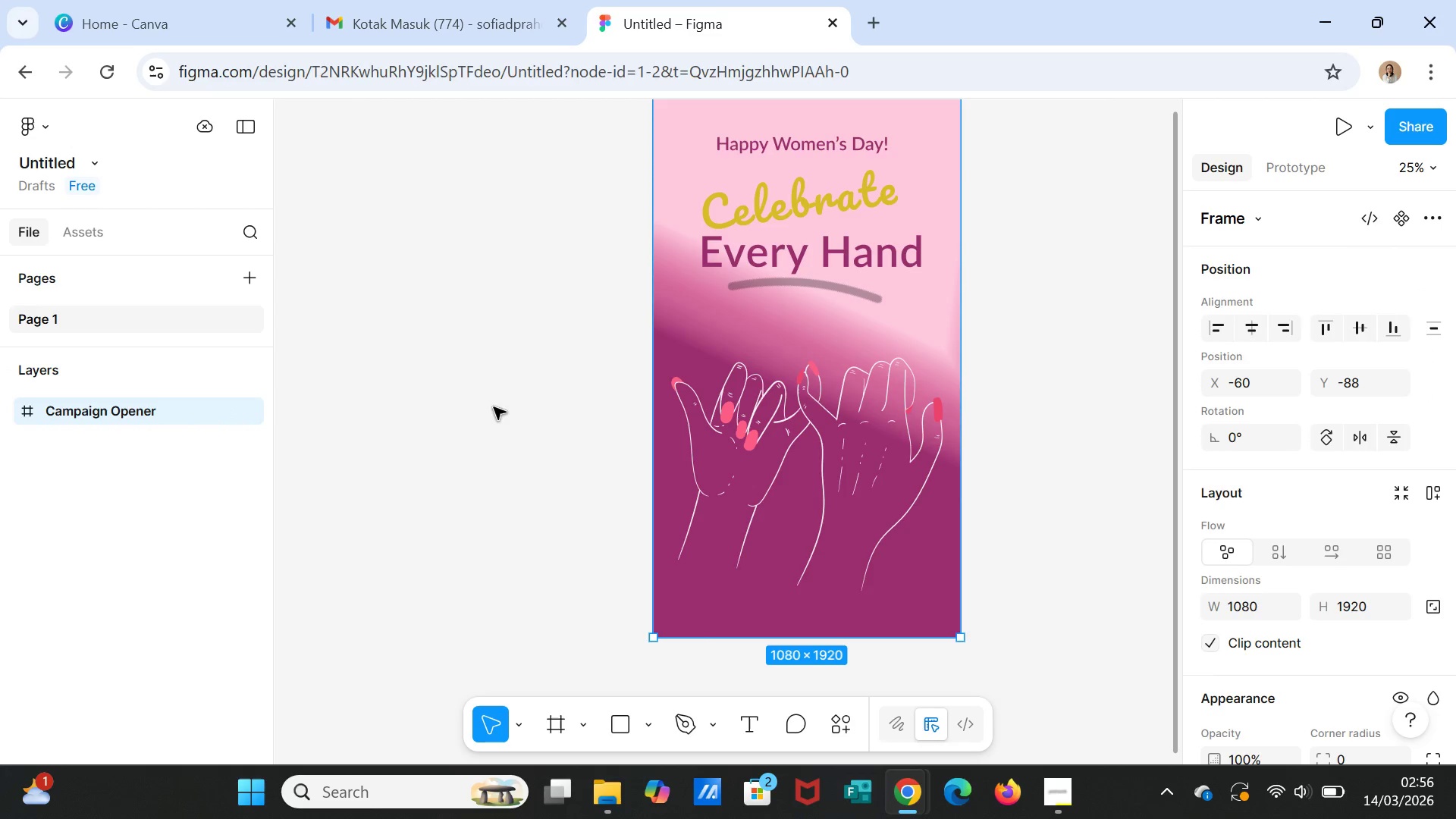 
left_click([494, 406])
 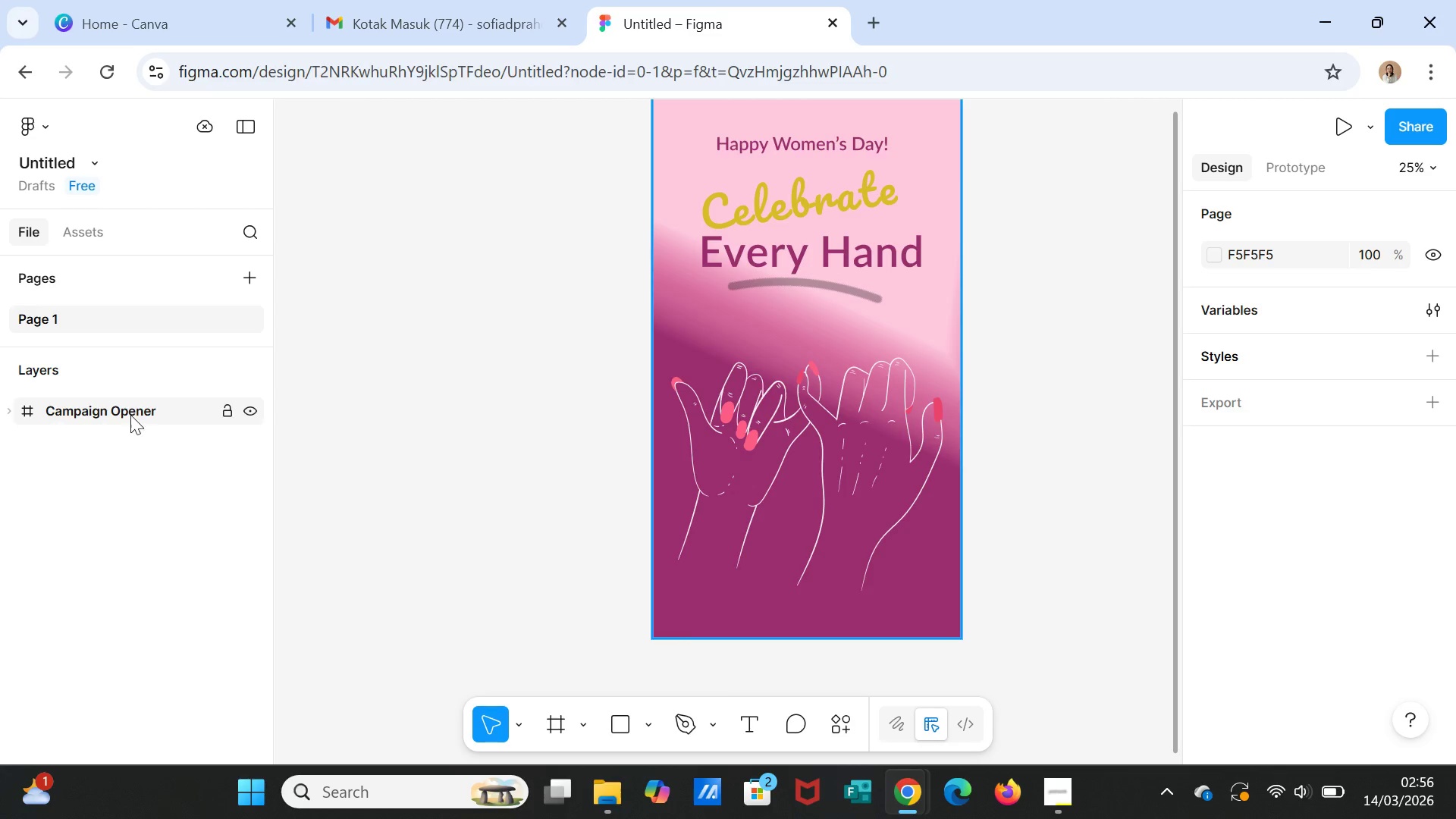 
left_click([129, 413])
 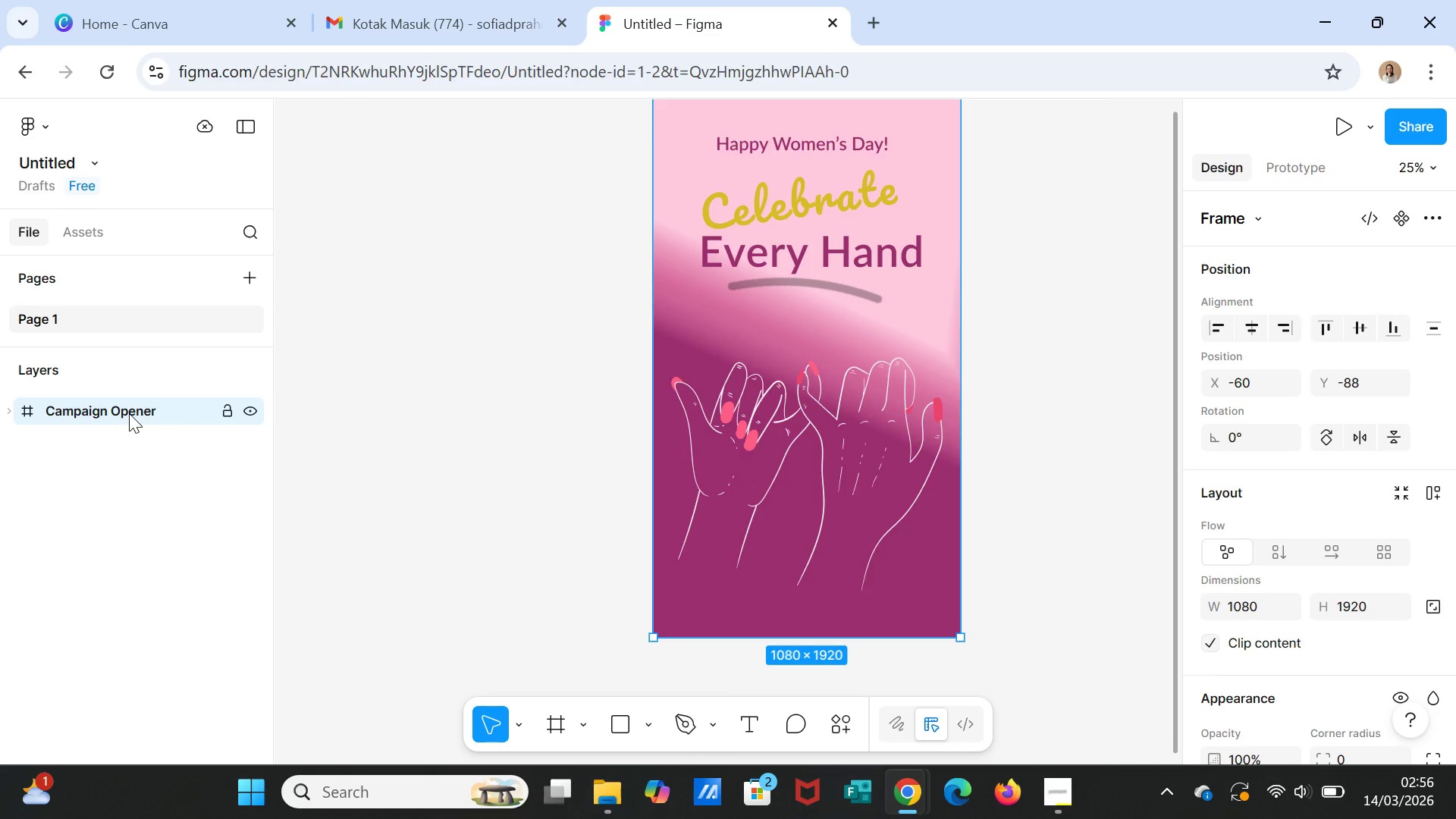 
key(Control+D)
 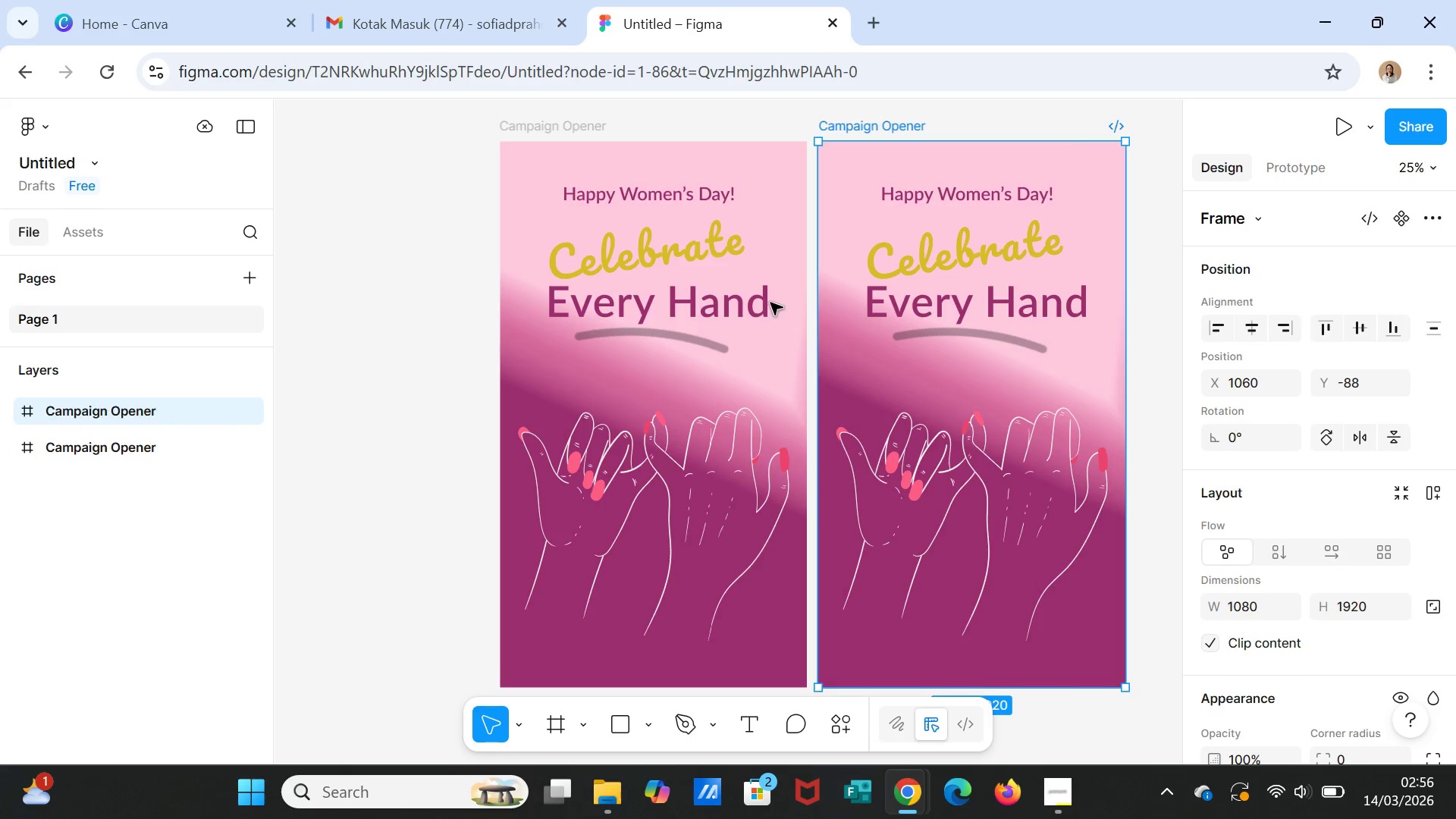 
left_click([844, 189])
 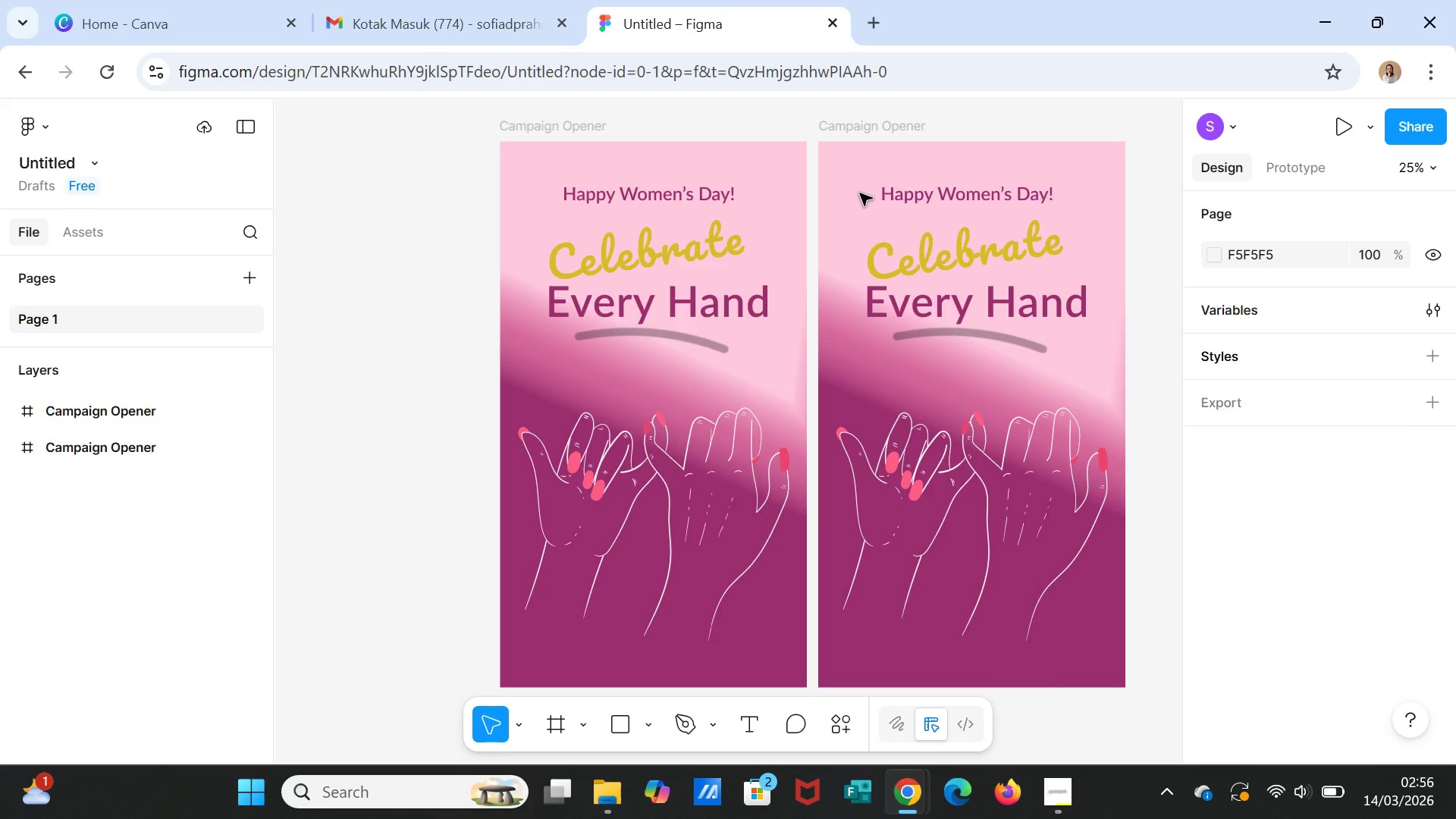 
left_click([858, 194])
 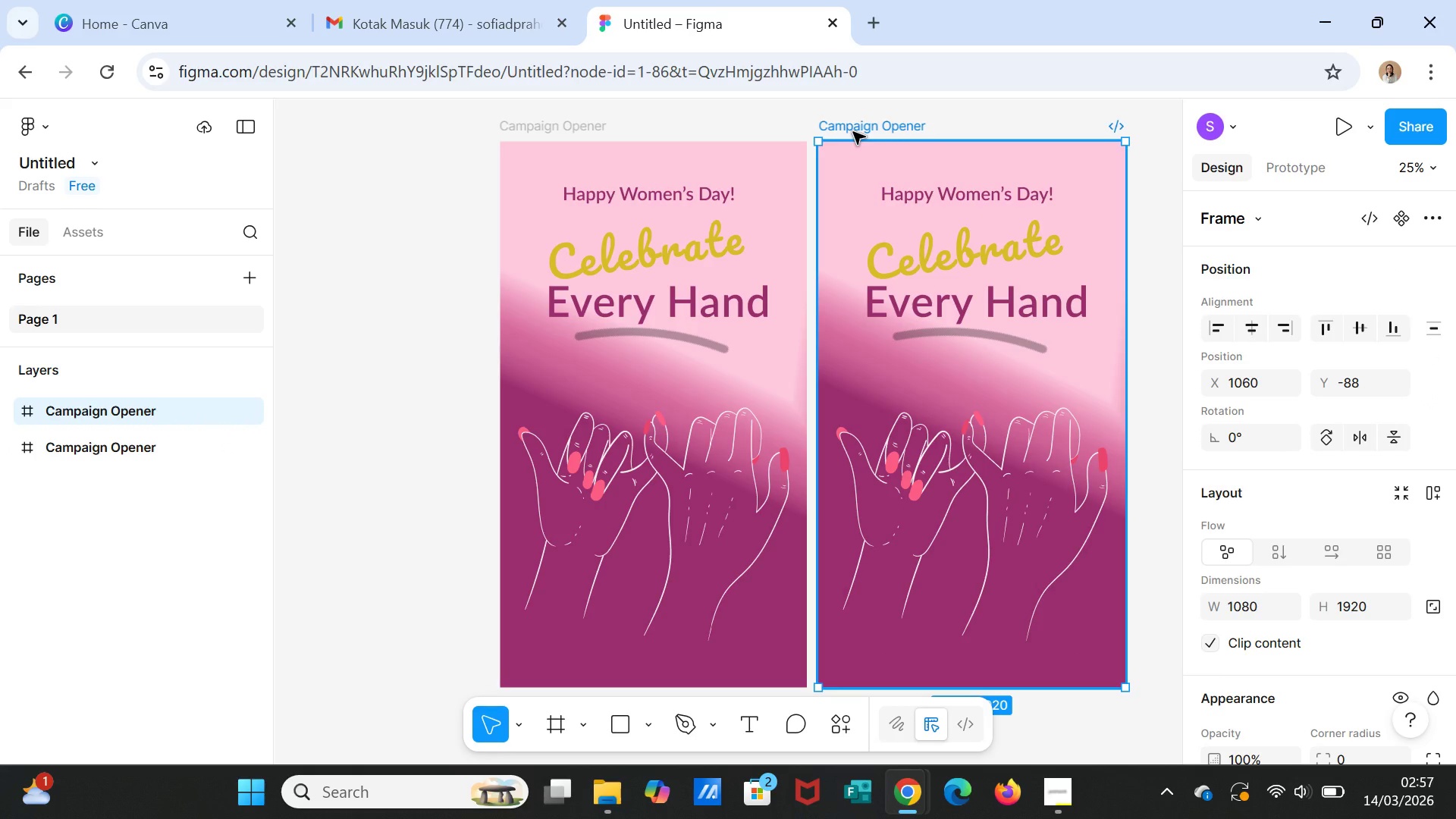 
wait(10.27)
 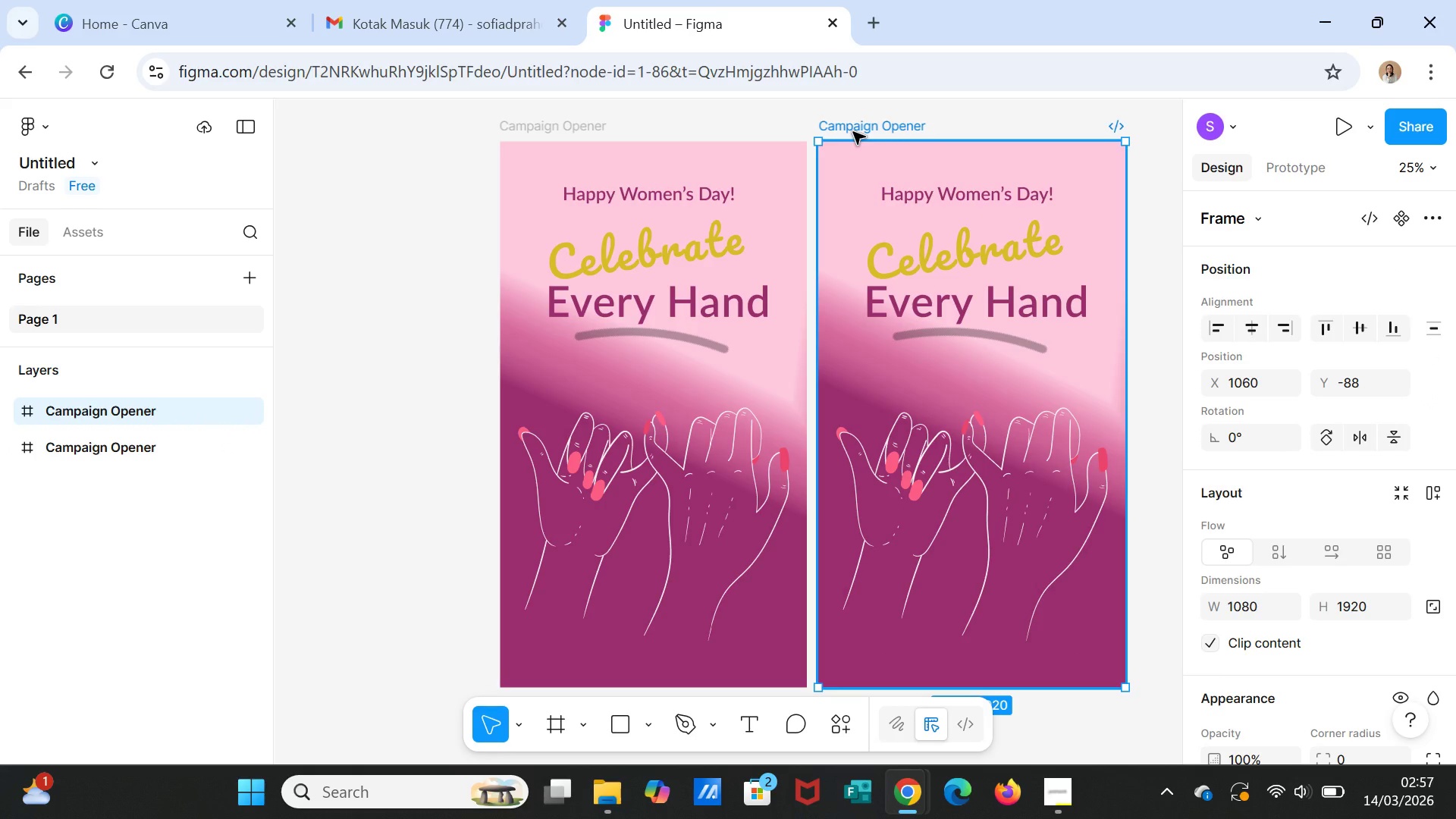 
left_click([997, 193])
 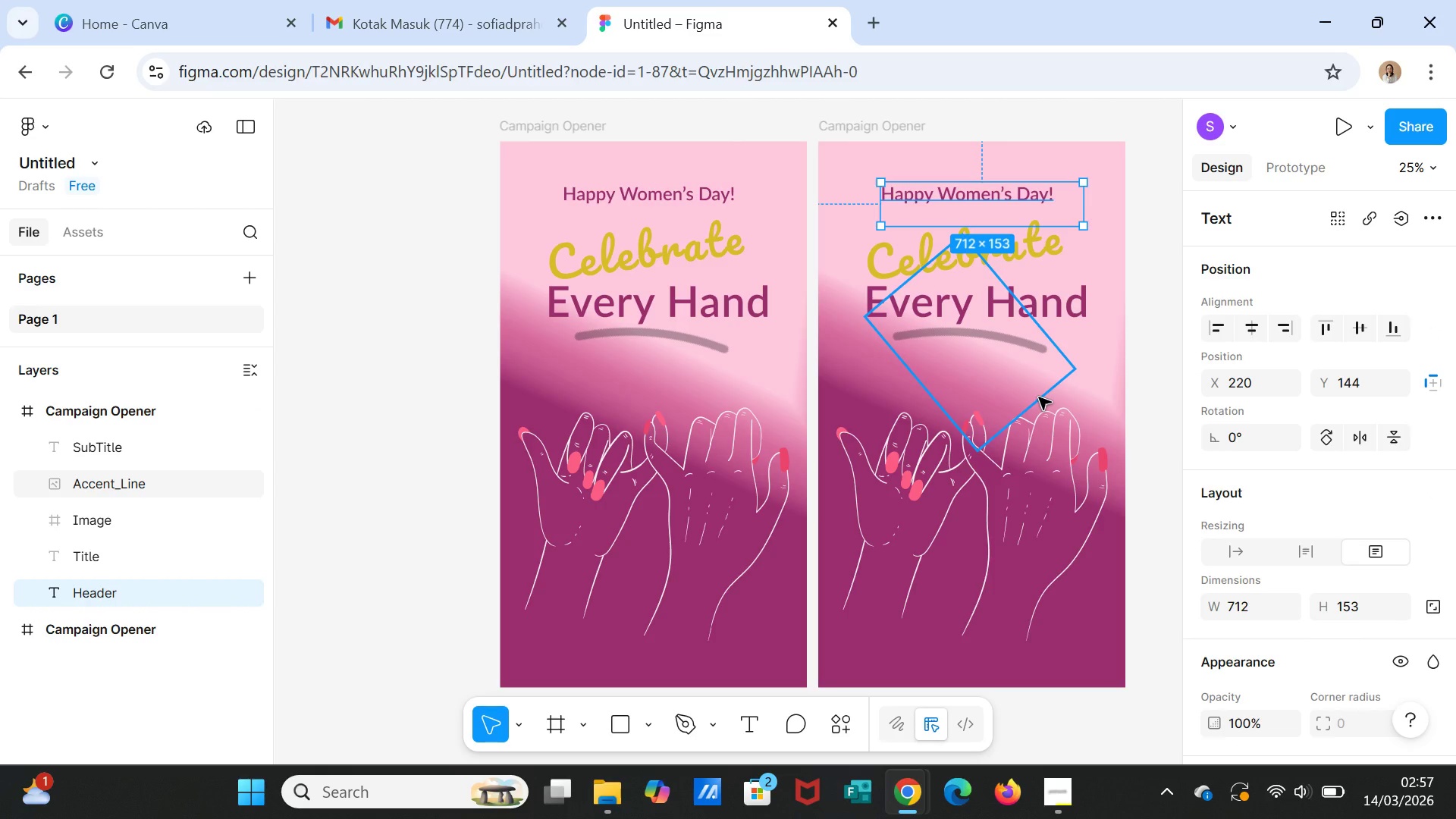 
key(Delete)
 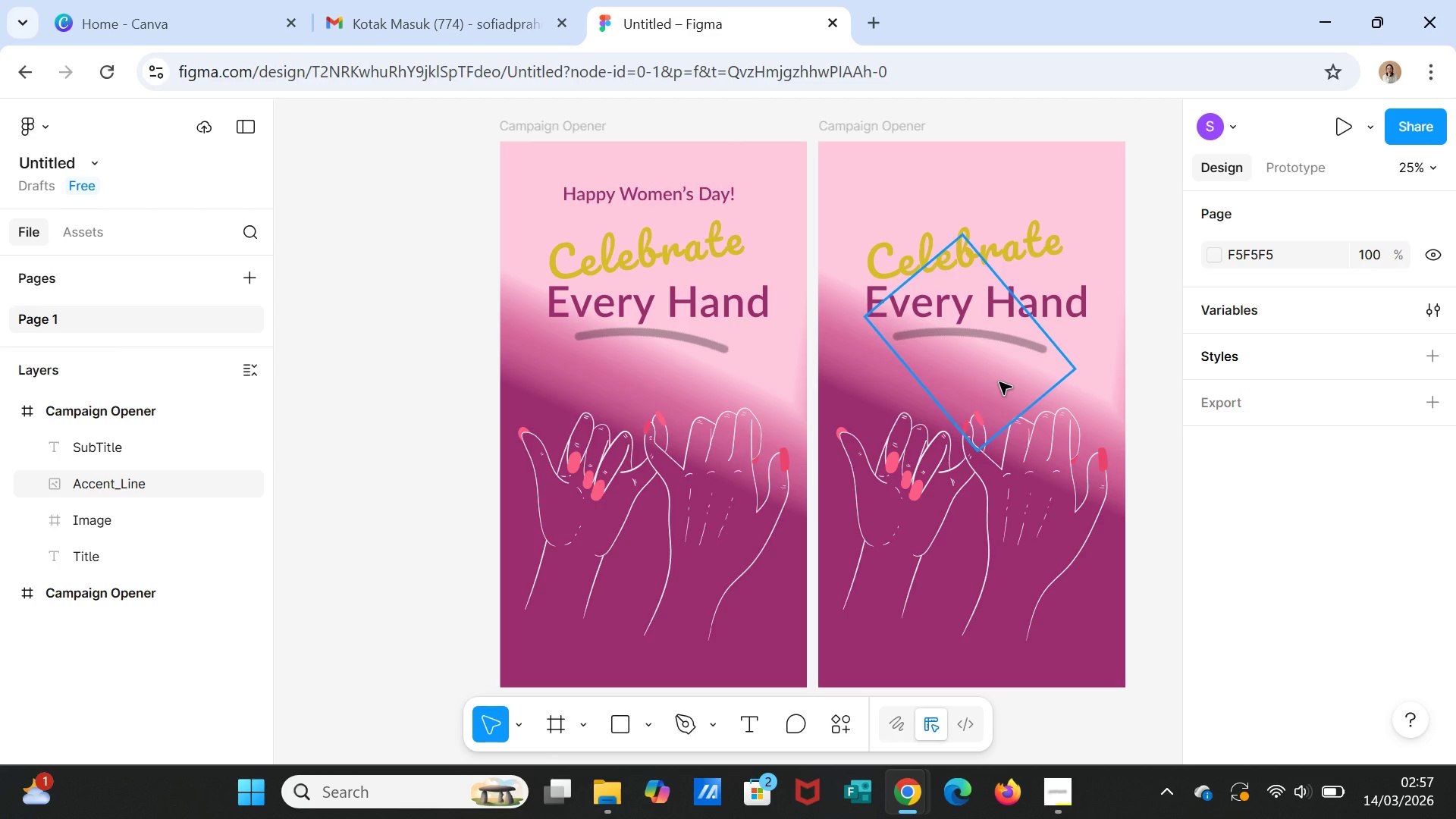 
left_click([999, 382])
 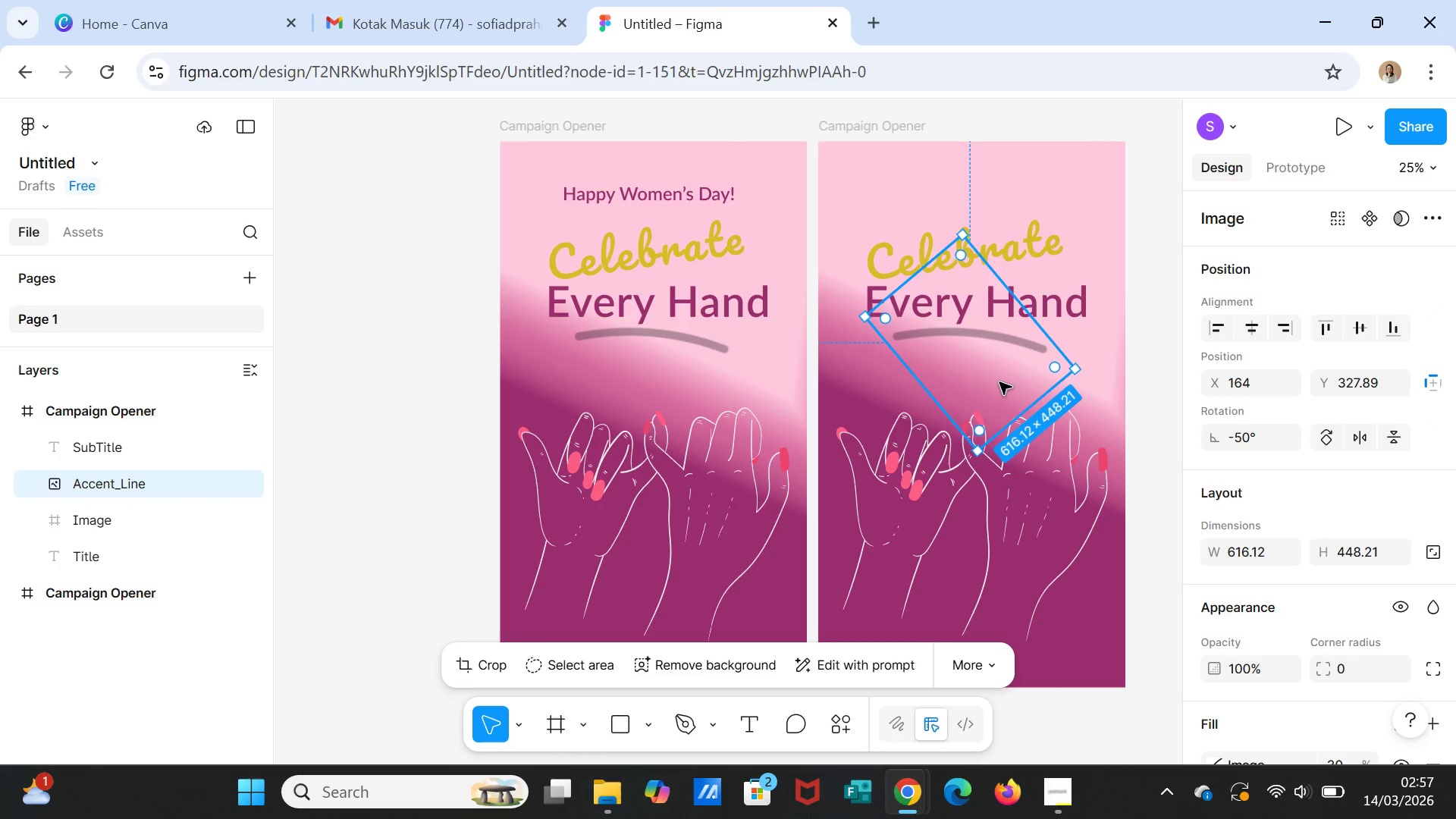 
key(Delete)
 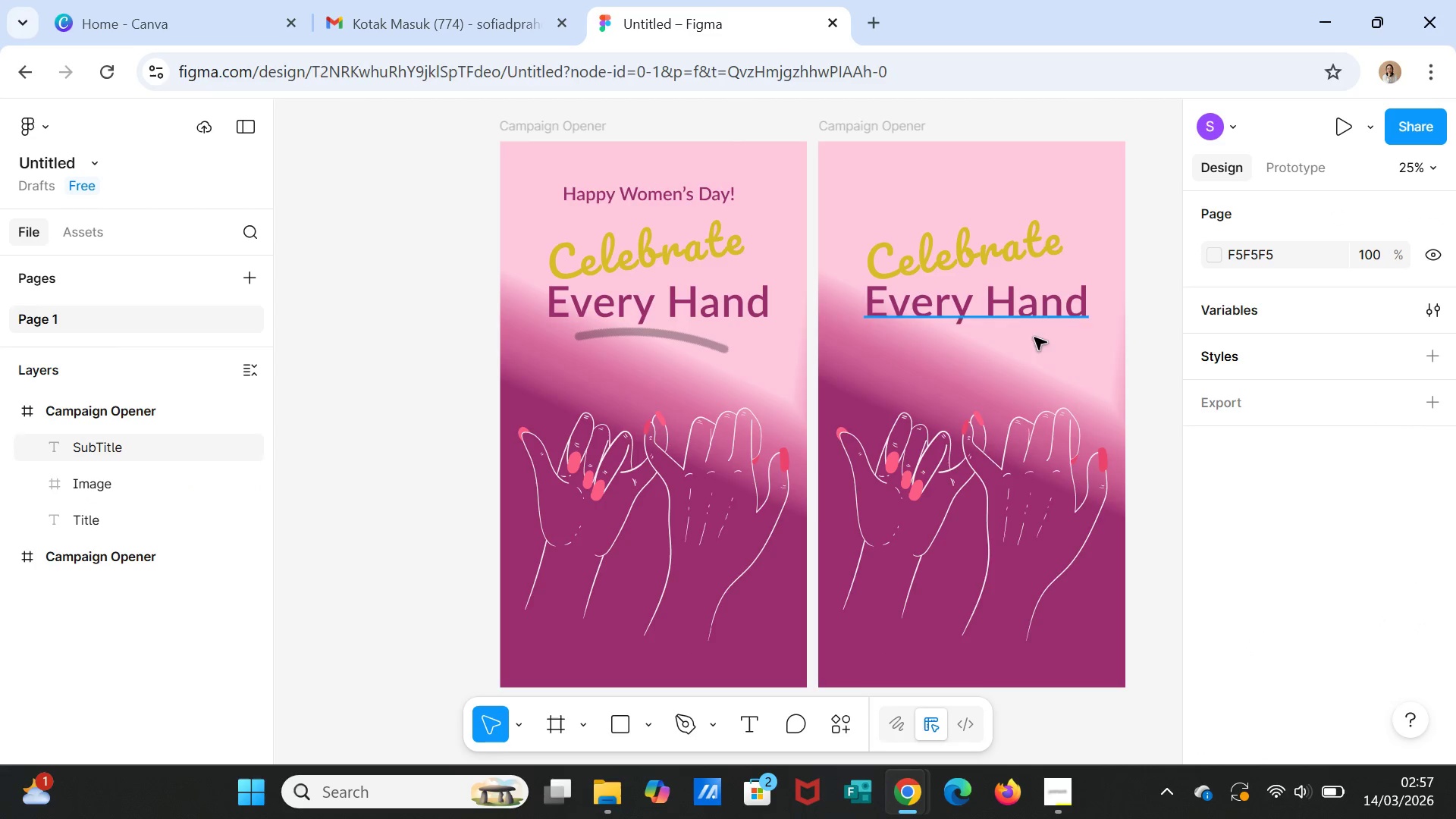 
left_click([1025, 467])
 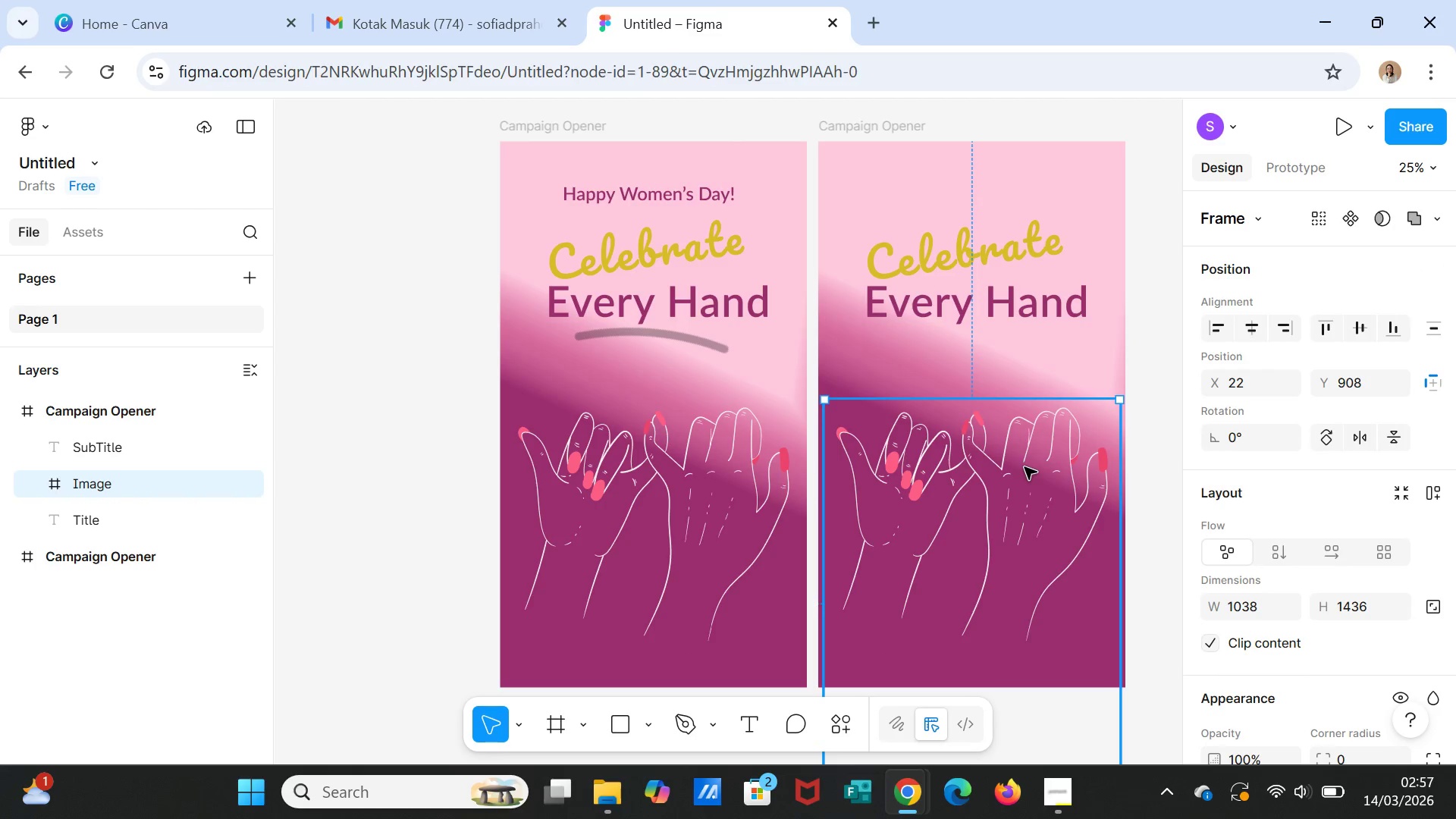 
key(Delete)
 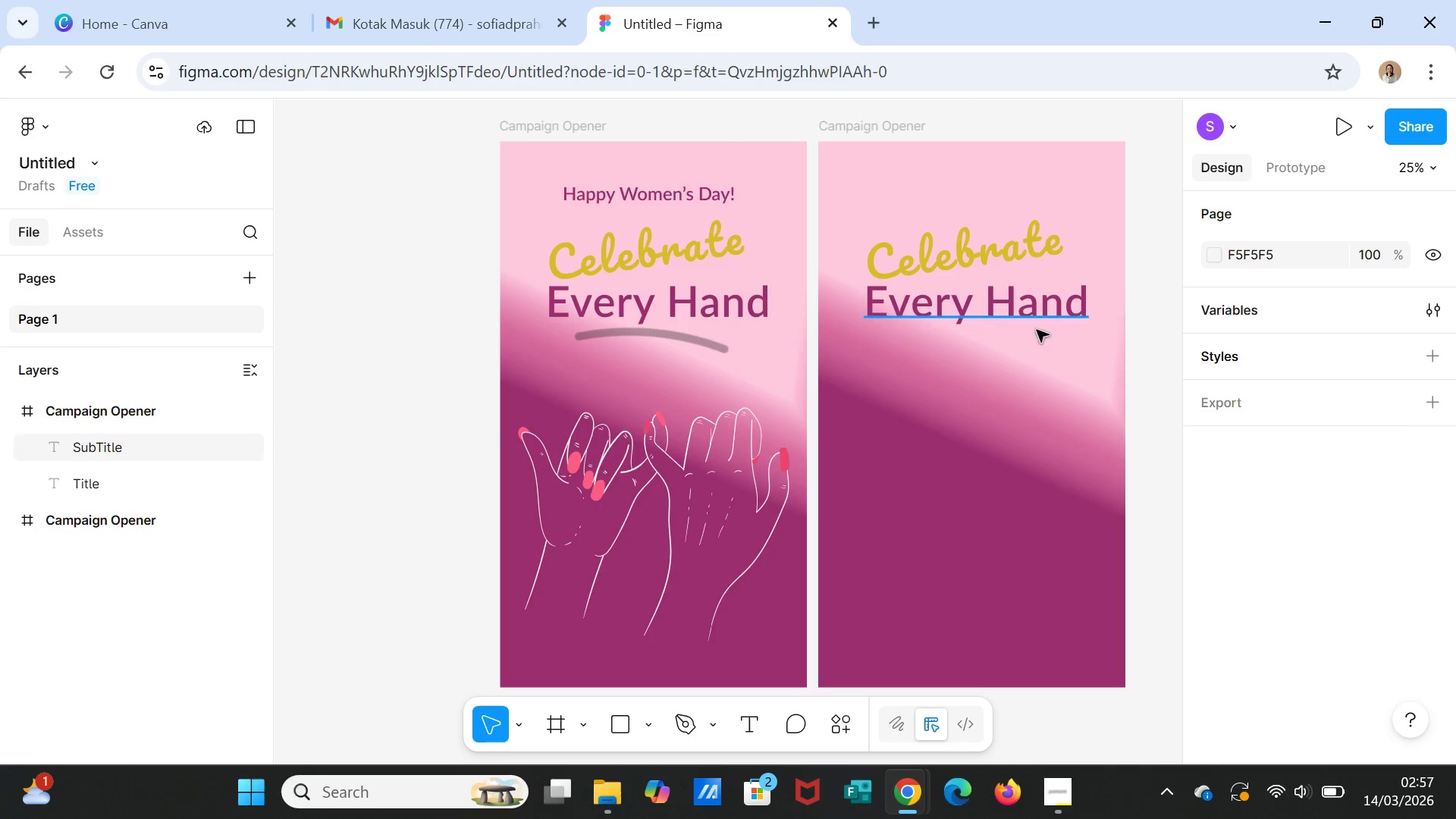 
left_click([985, 315])
 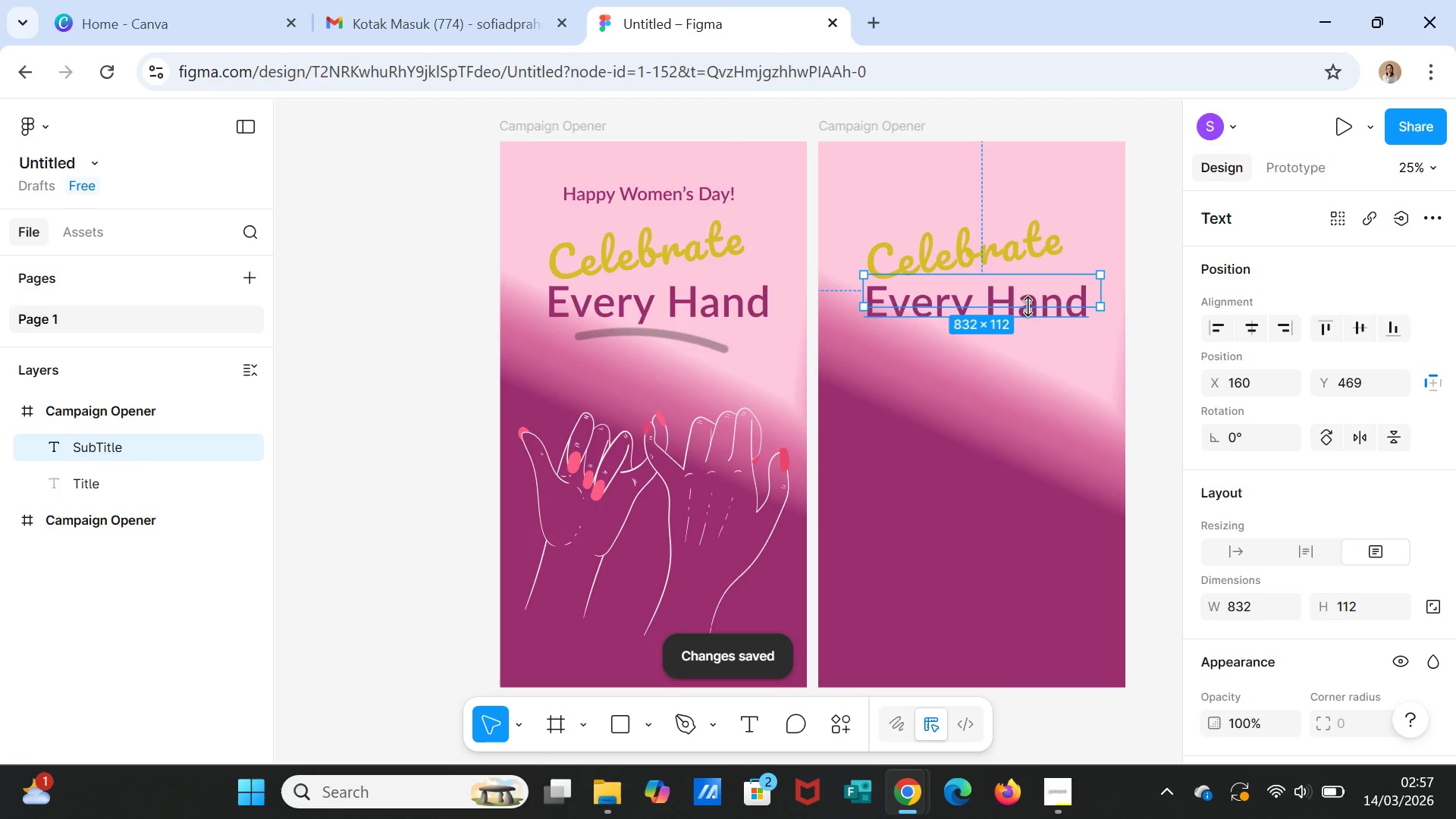 
left_click_drag(start_coordinate=[1026, 298], to_coordinate=[1025, 383])
 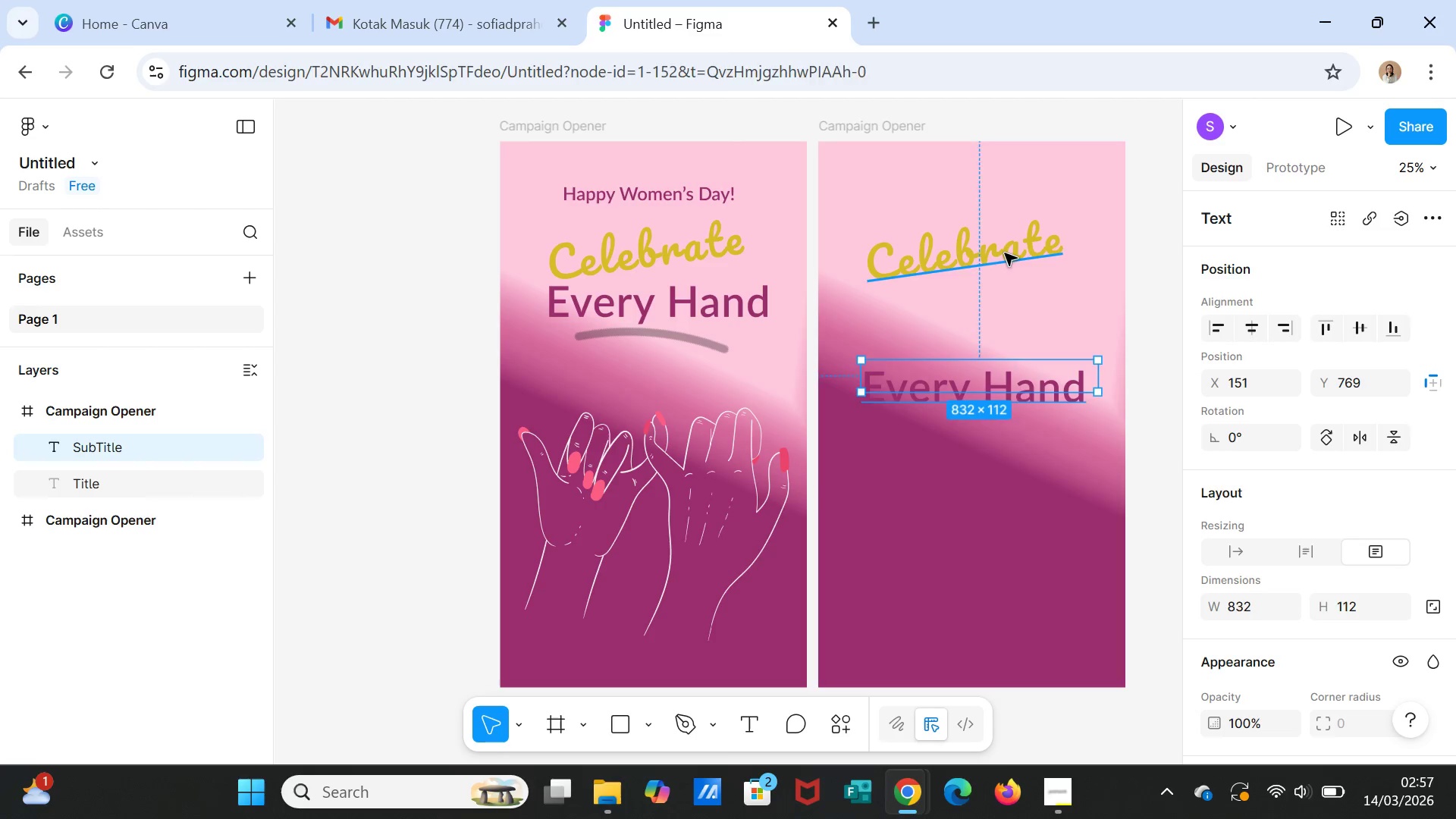 
double_click([1005, 253])
 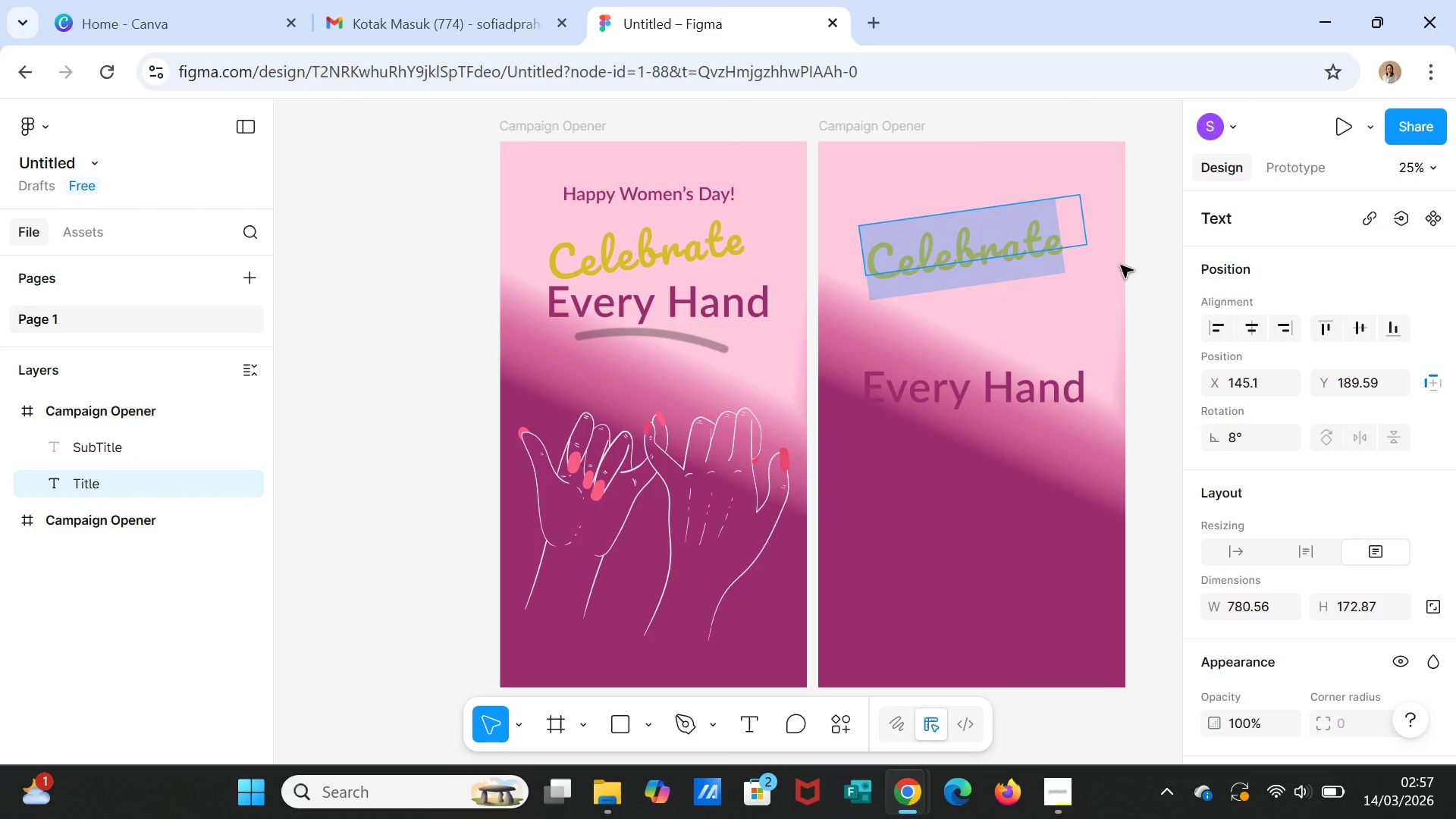 
left_click([1111, 295])
 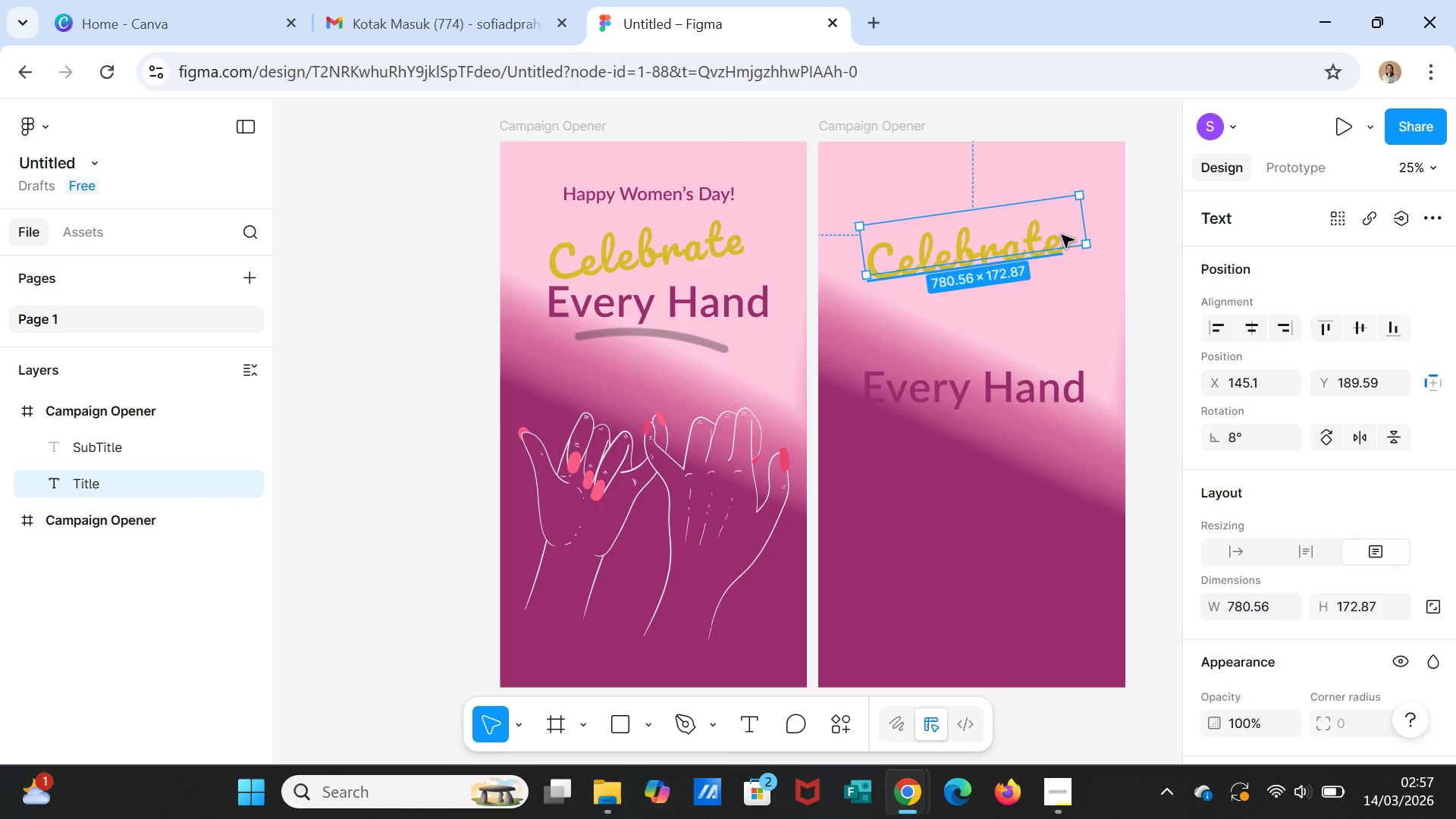 
left_click([1062, 235])
 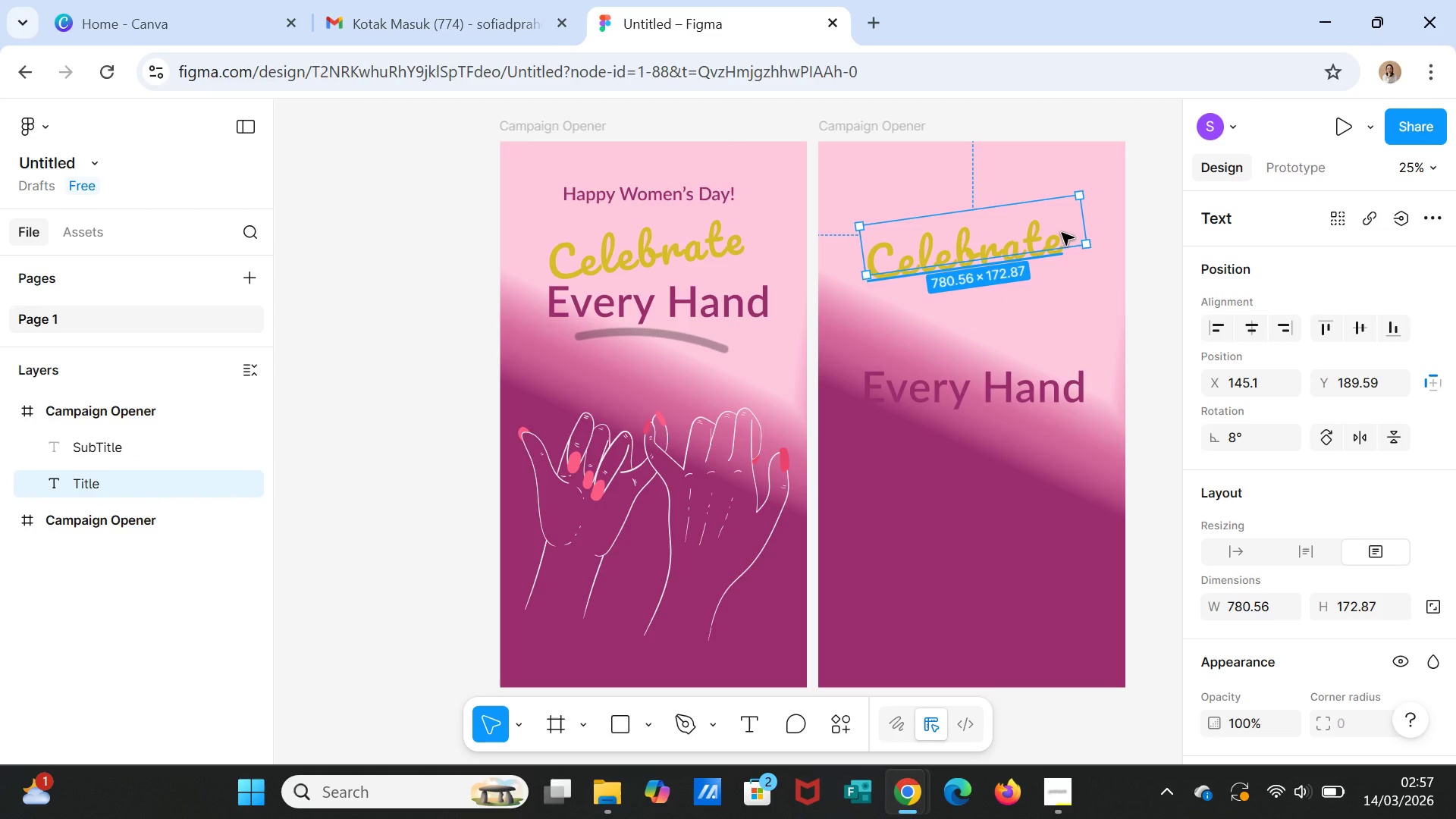 
left_click_drag(start_coordinate=[1062, 233], to_coordinate=[1072, 301])
 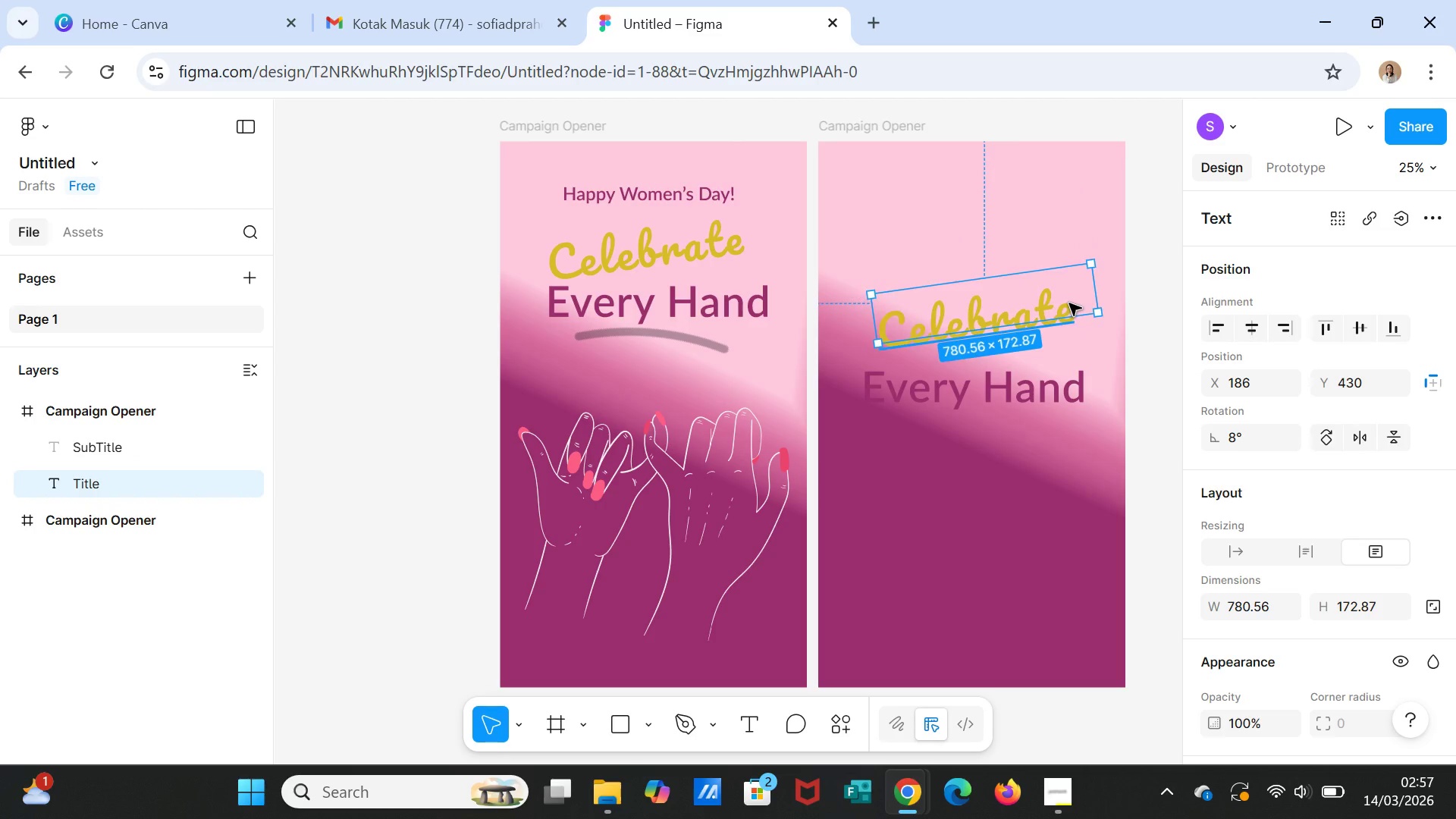 
double_click([1070, 302])
 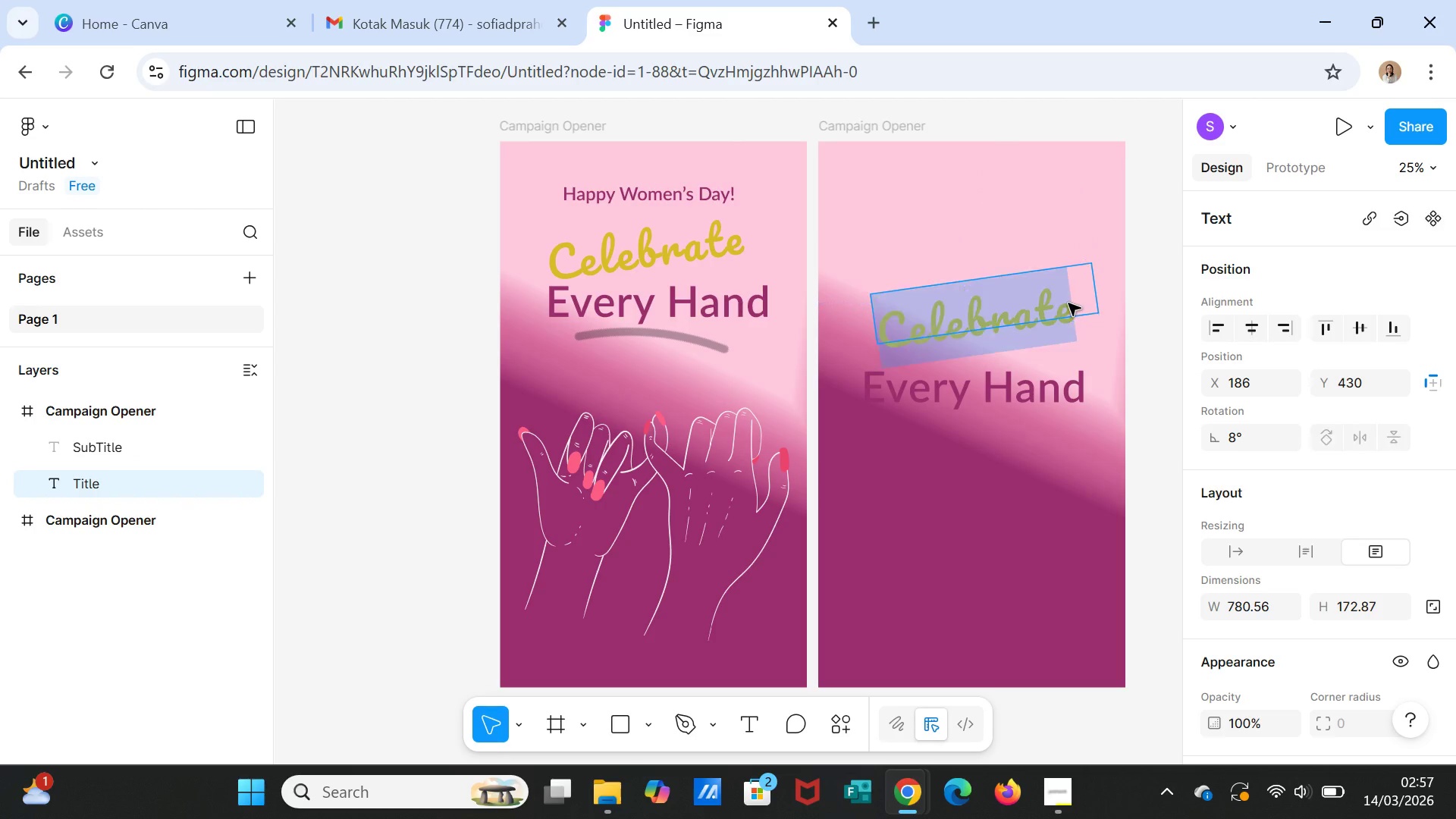 
left_click_drag(start_coordinate=[1069, 303], to_coordinate=[1058, 310])
 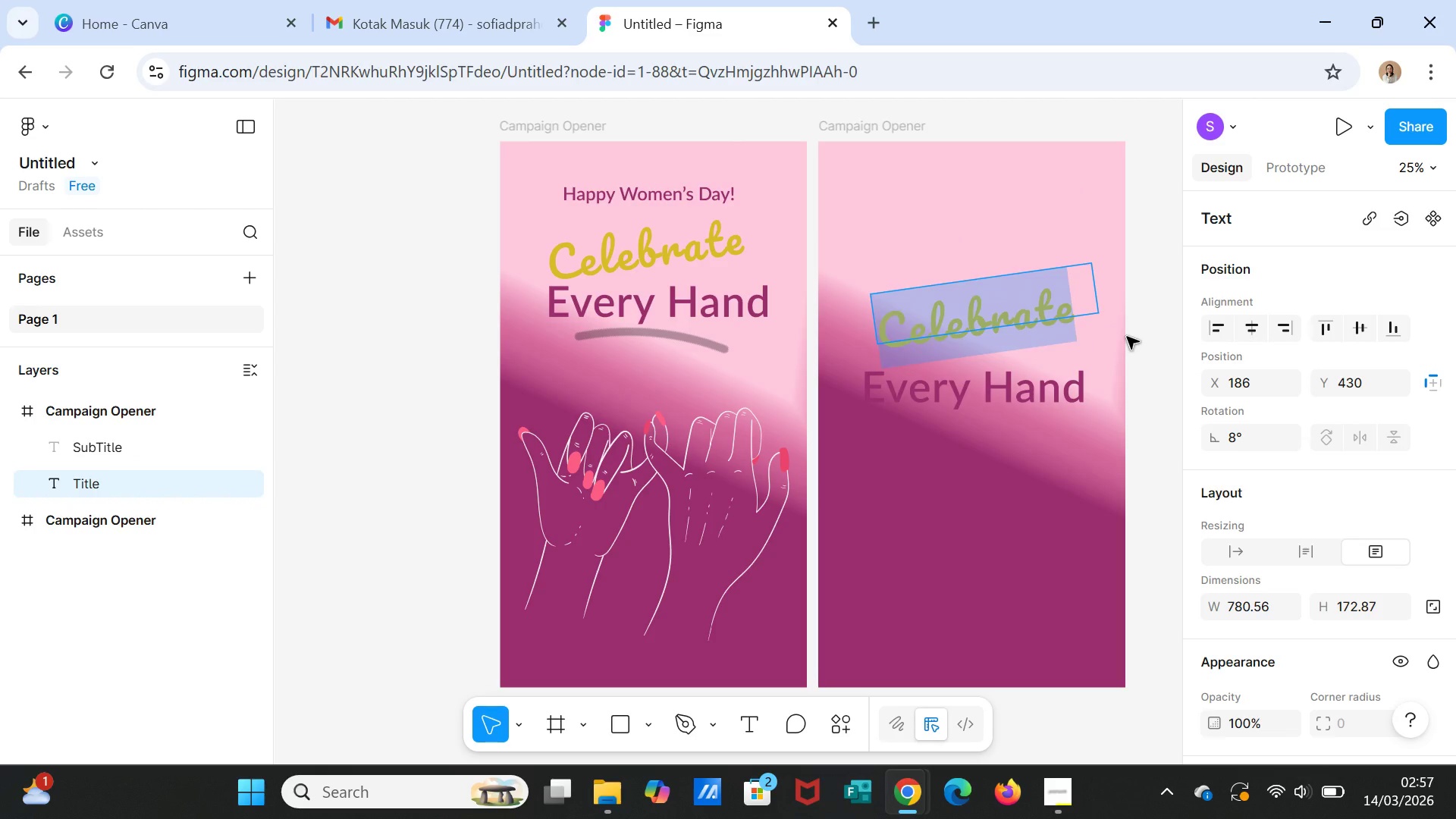 
left_click([1127, 337])
 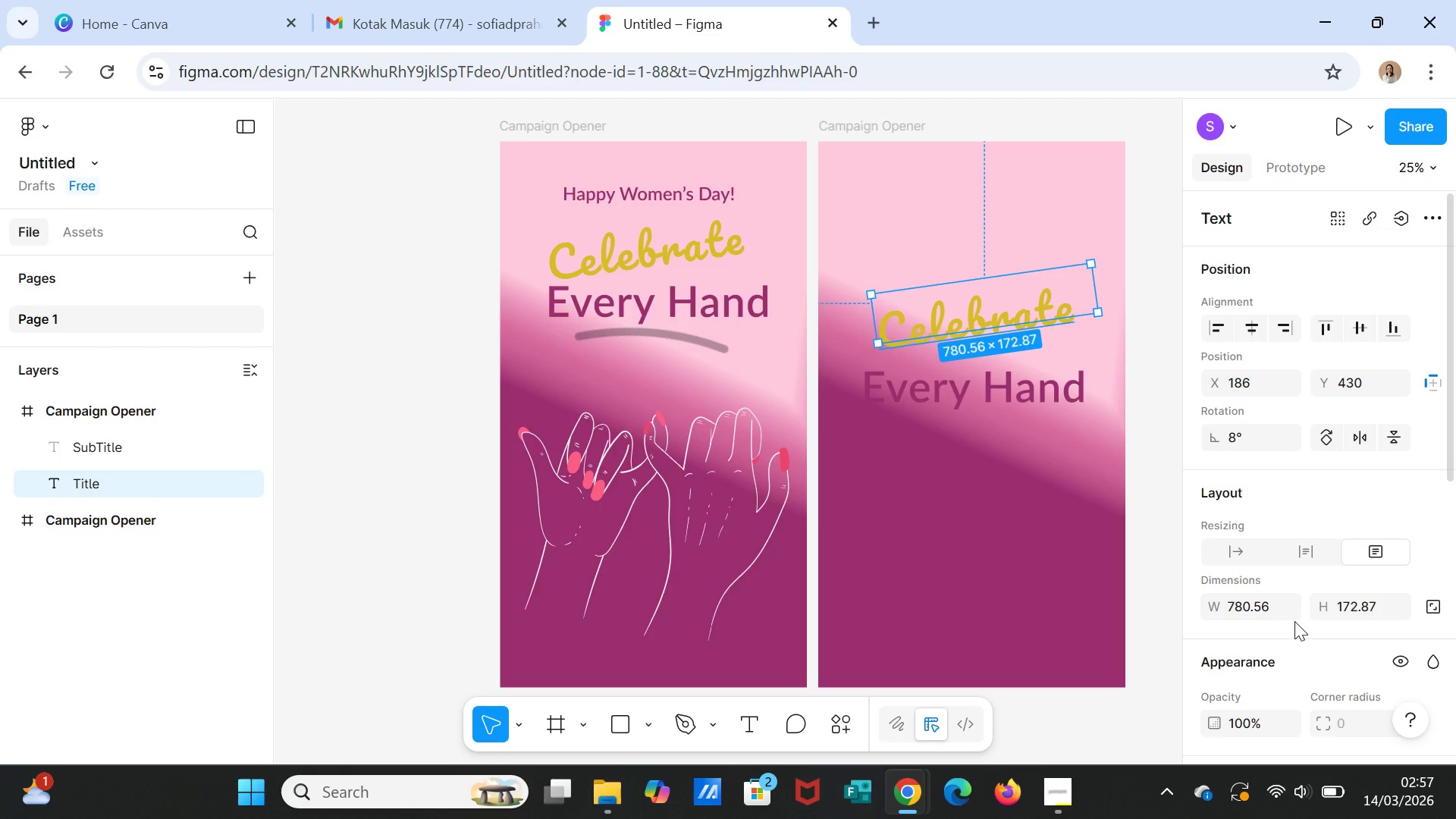 
mouse_move([1251, 440])
 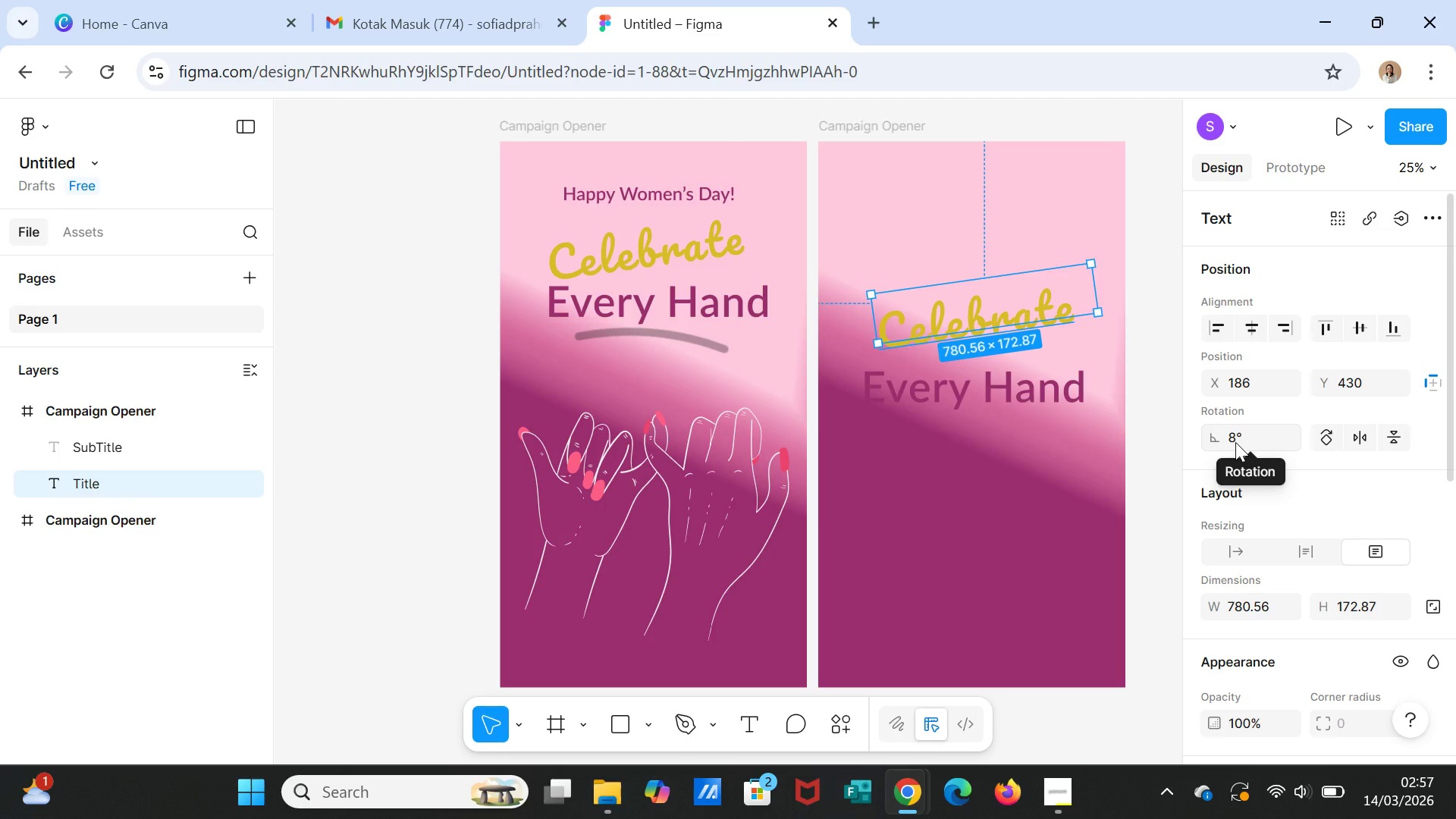 
left_click([1235, 442])
 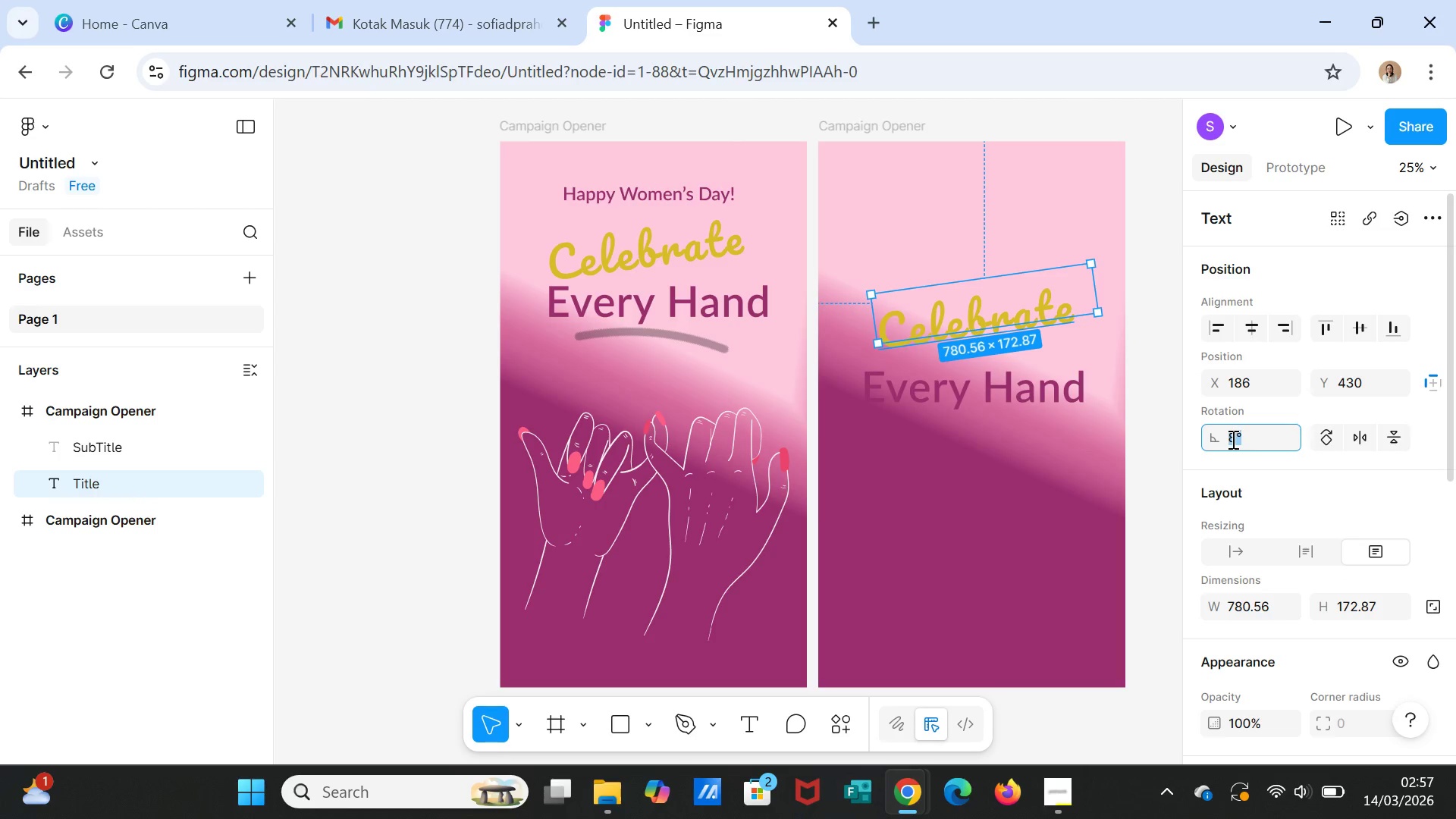 
left_click([1232, 439])
 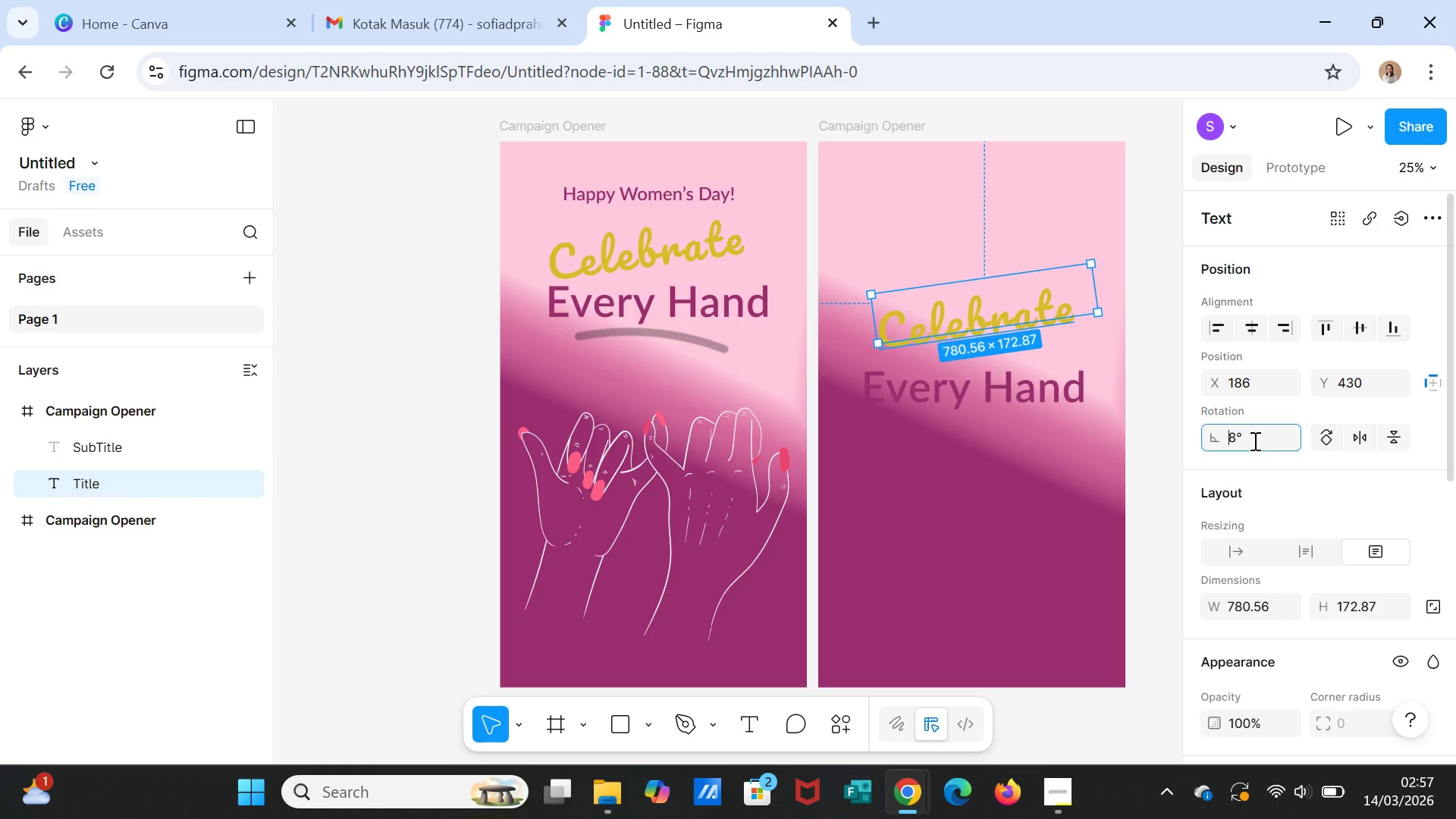 
key(ArrowRight)
 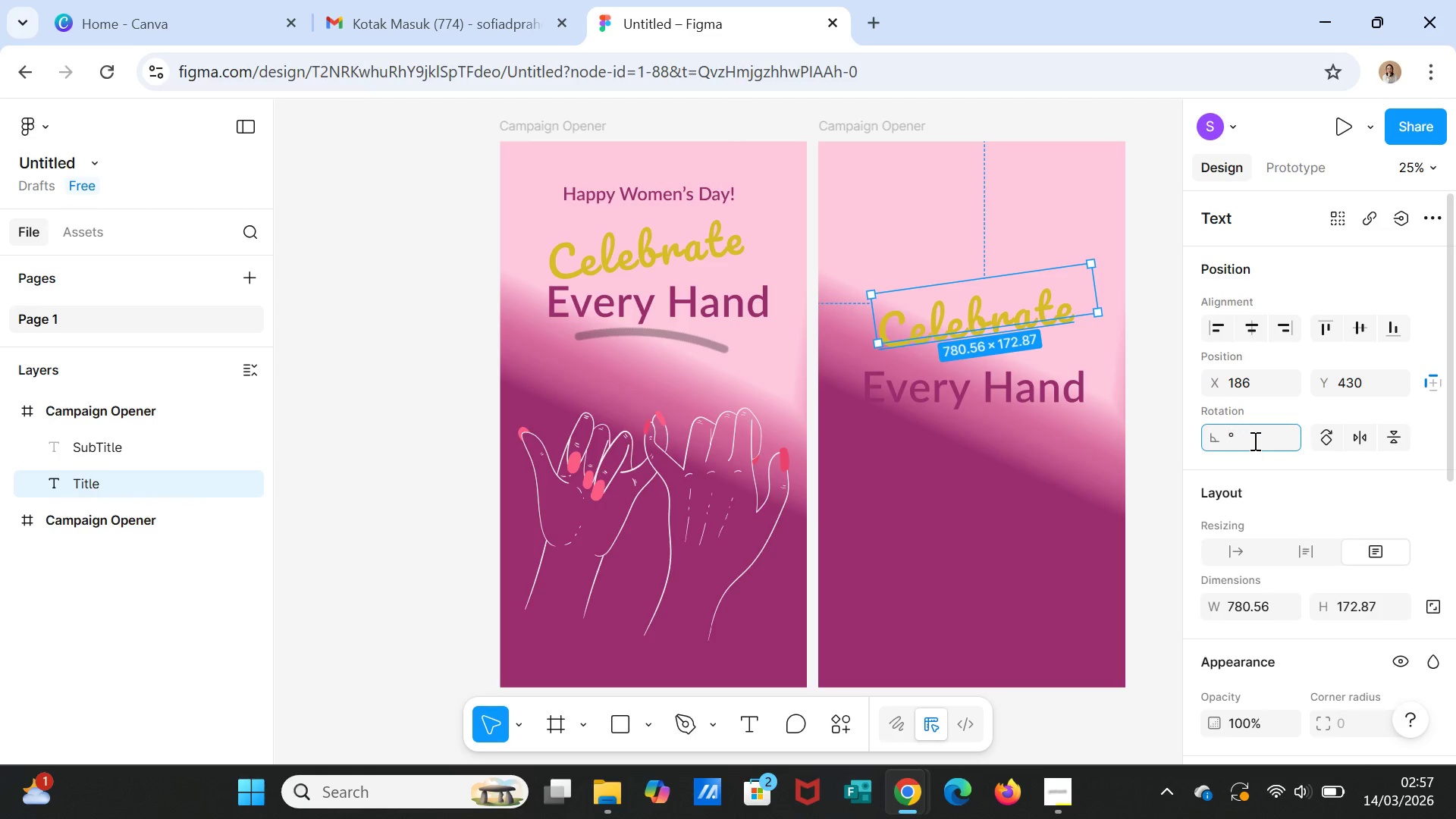 
key(Backspace)
 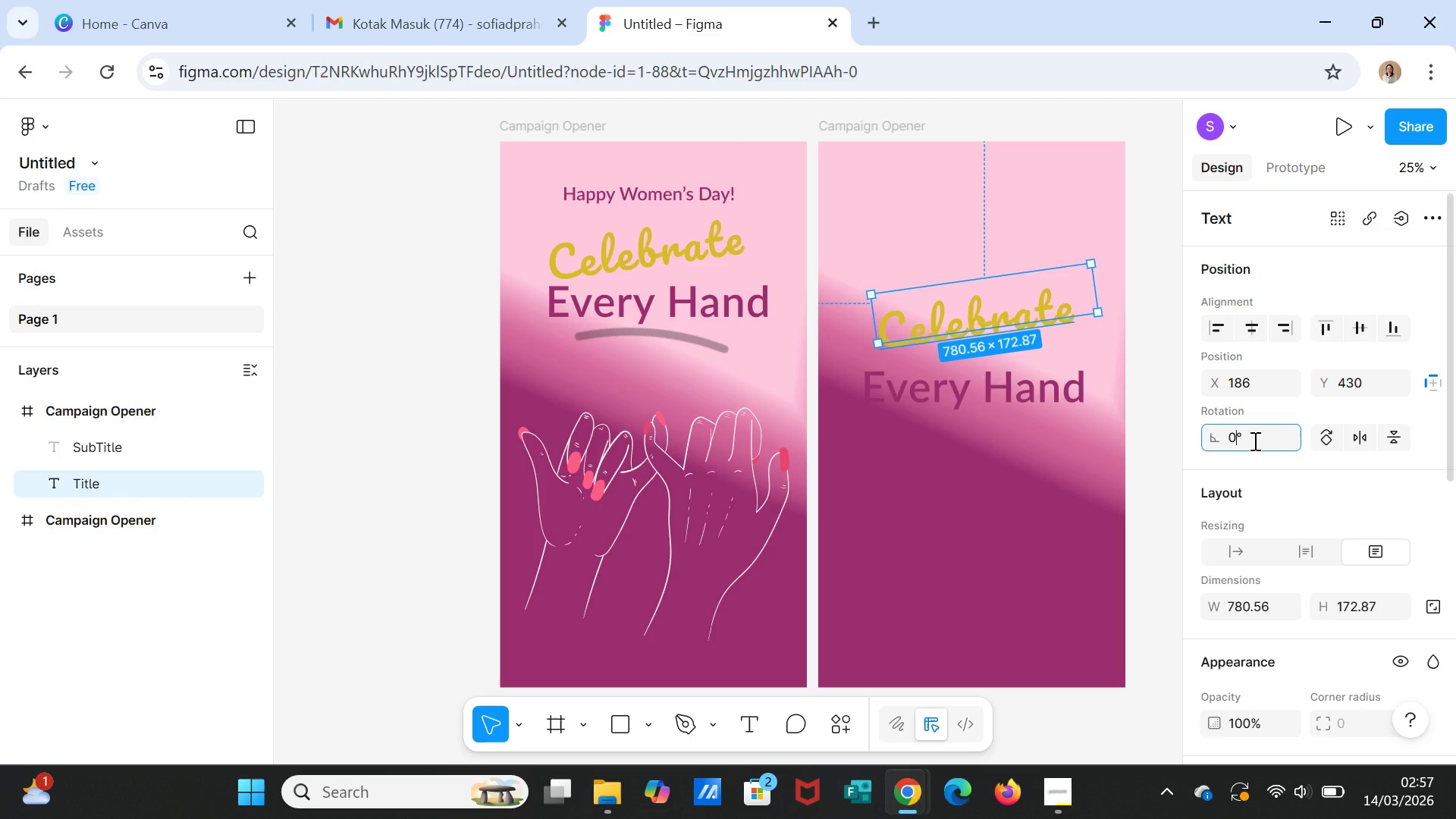 
key(0)
 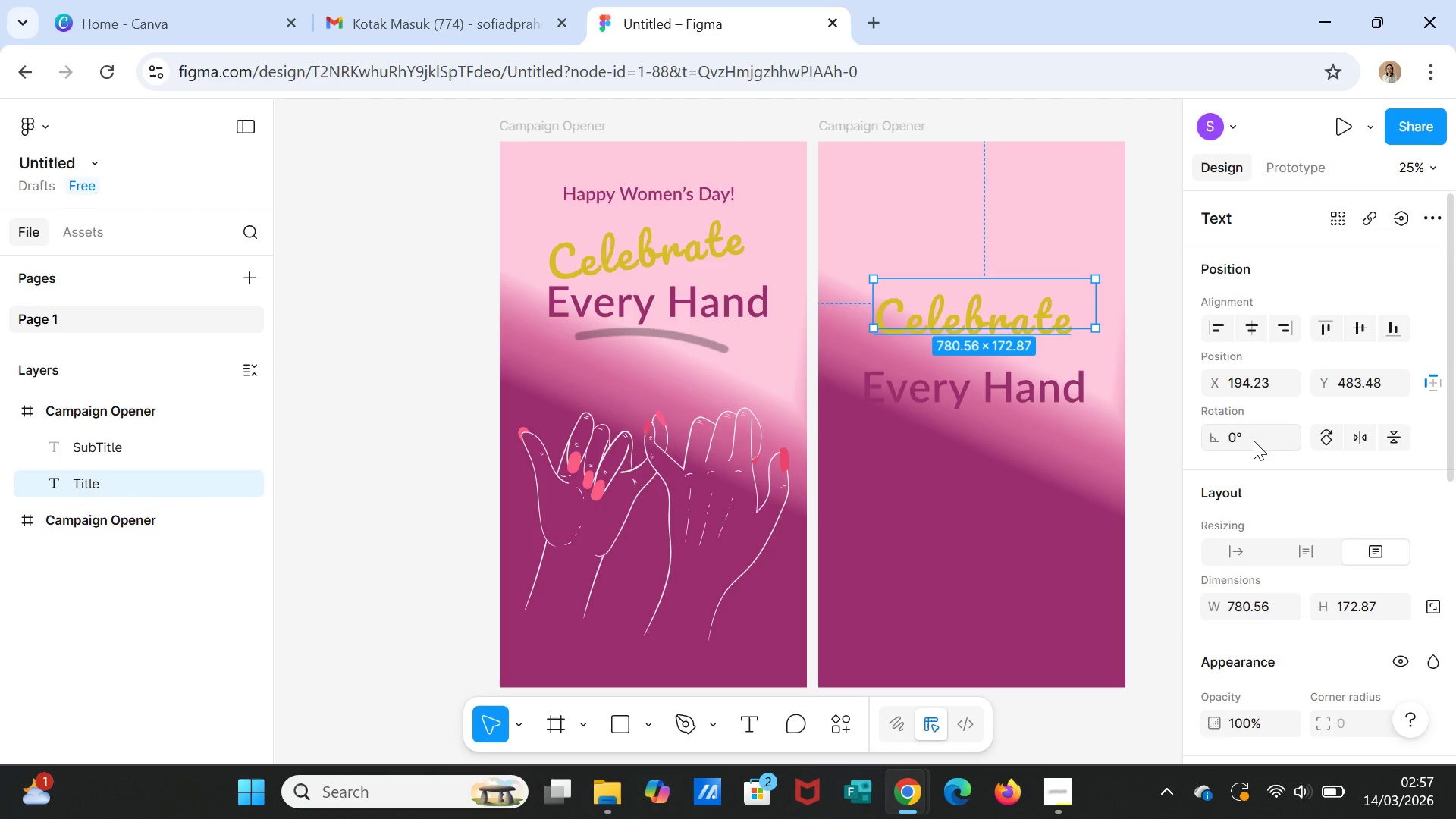 
key(Enter)
 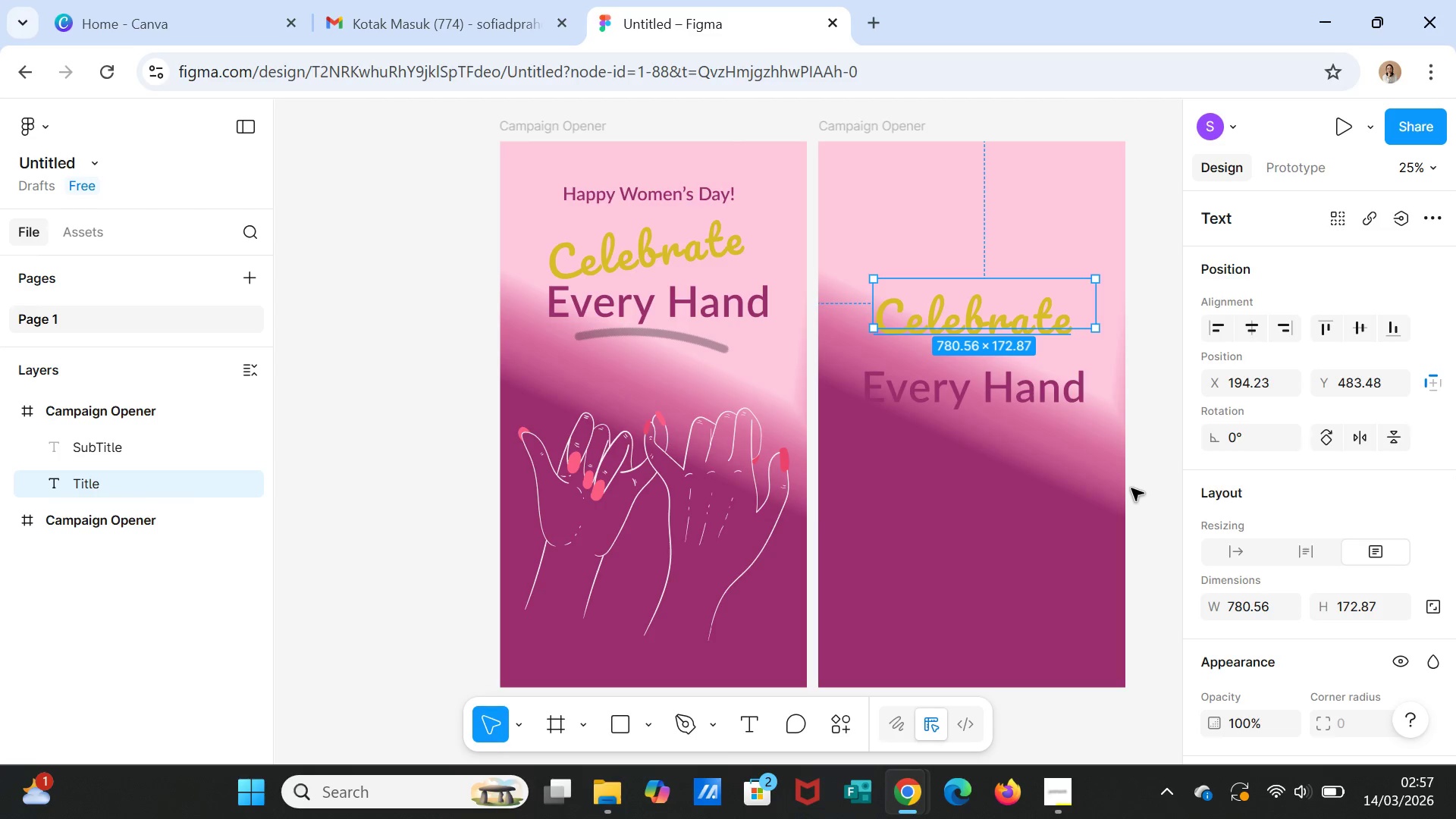 
left_click([1148, 485])
 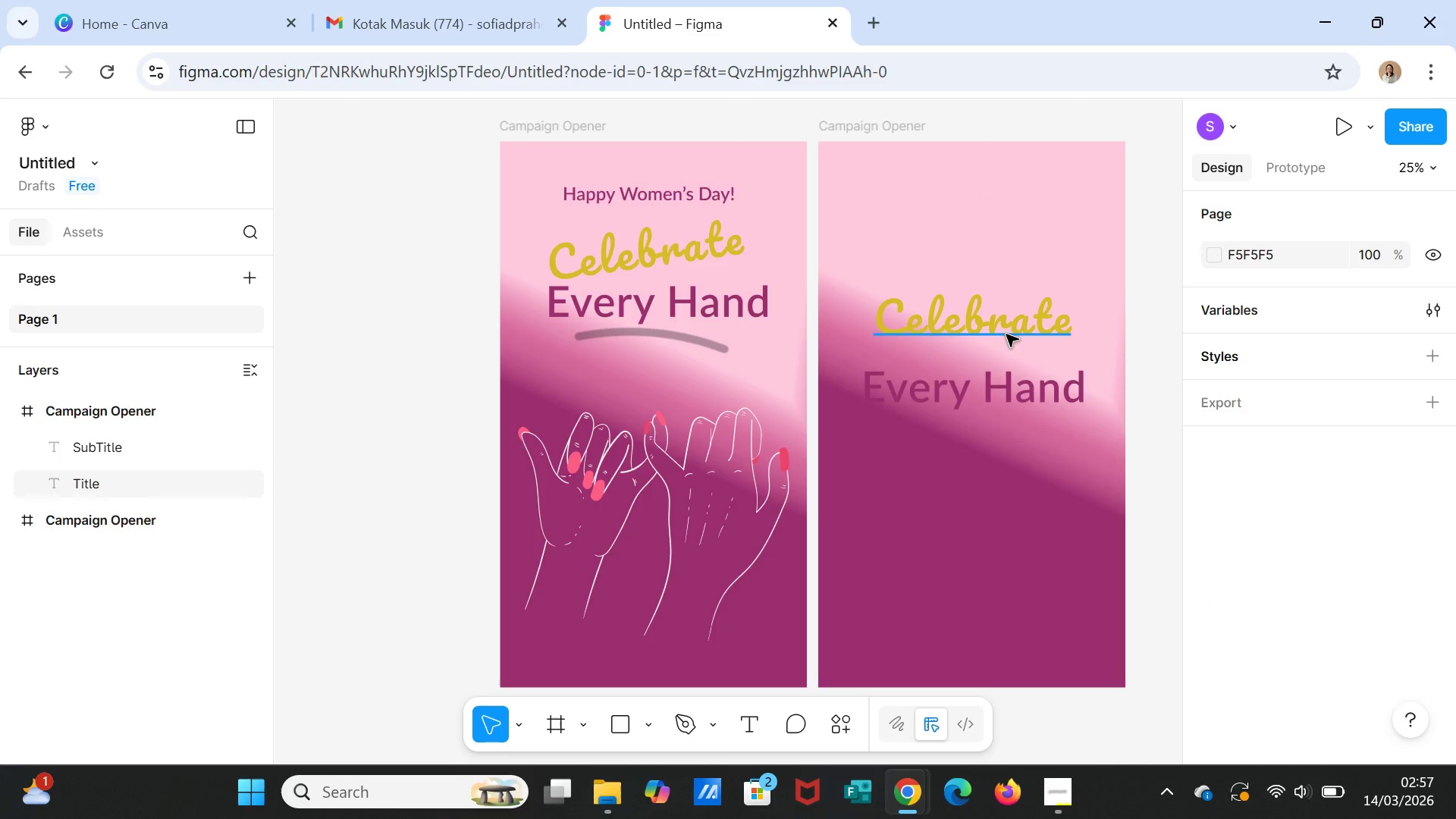 
left_click([1006, 334])
 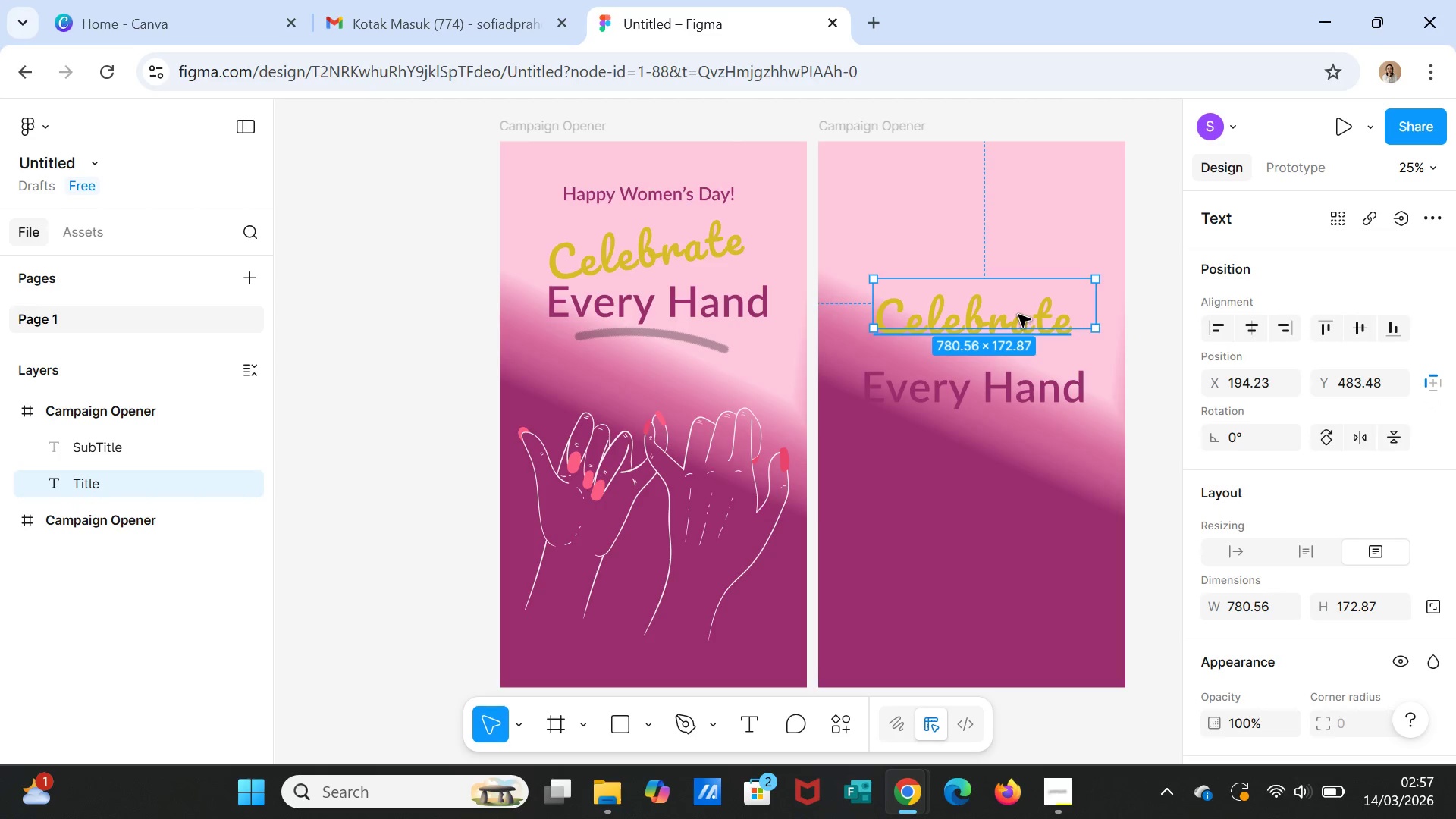 
left_click_drag(start_coordinate=[1018, 315], to_coordinate=[1015, 335])
 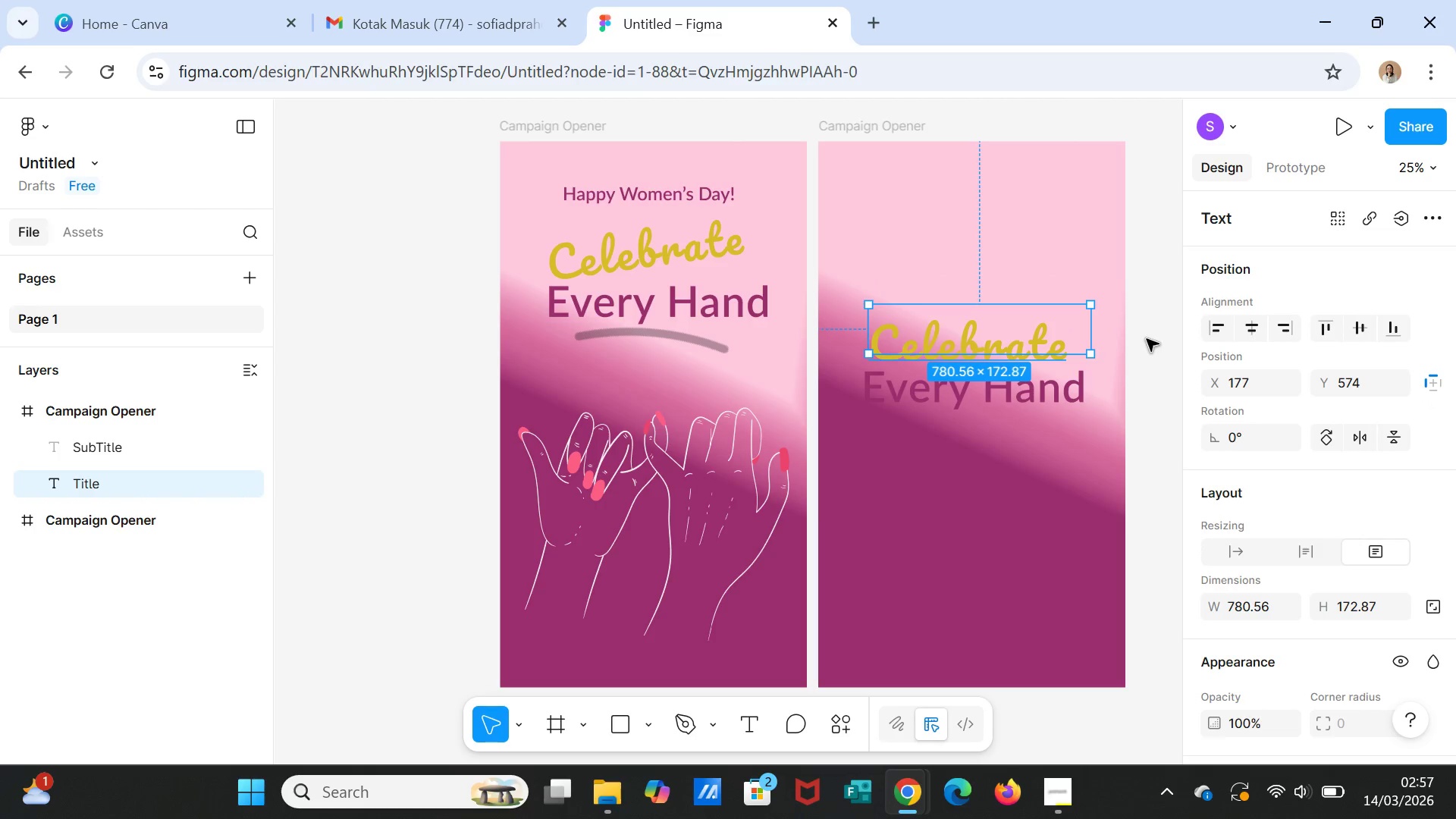 
left_click([1147, 339])
 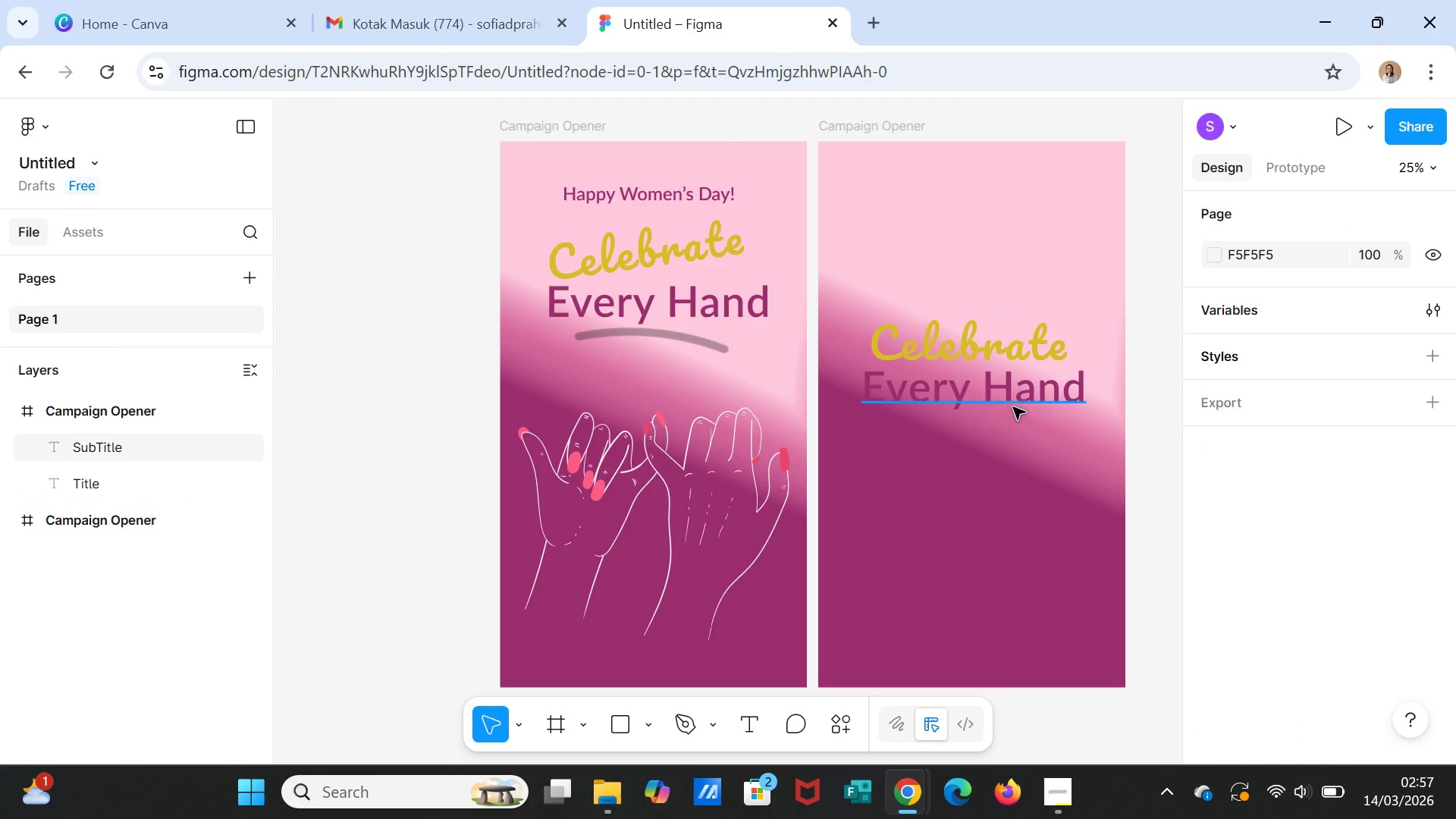 
left_click([1015, 394])
 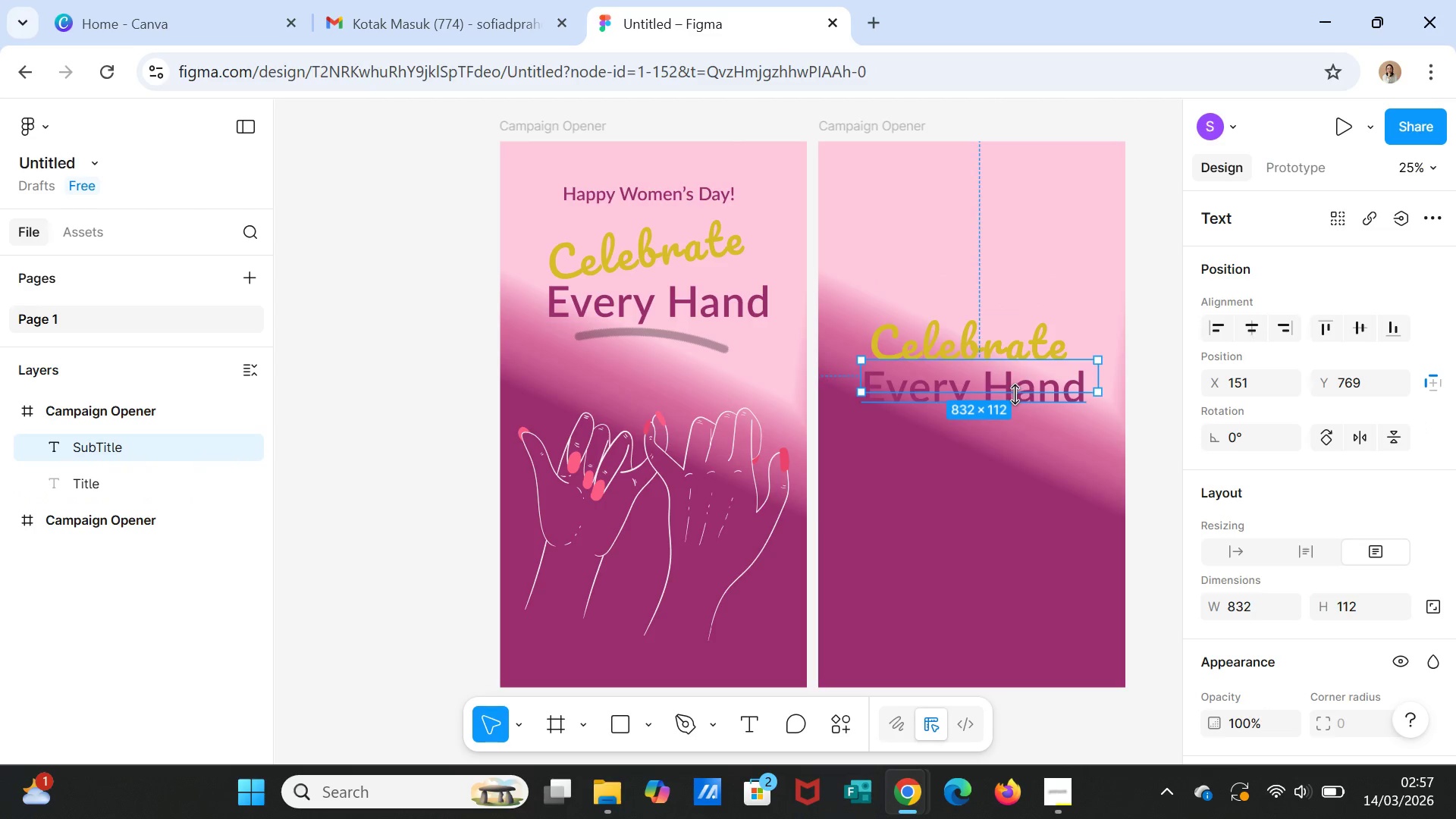 
left_click_drag(start_coordinate=[1015, 394], to_coordinate=[1015, 404])
 